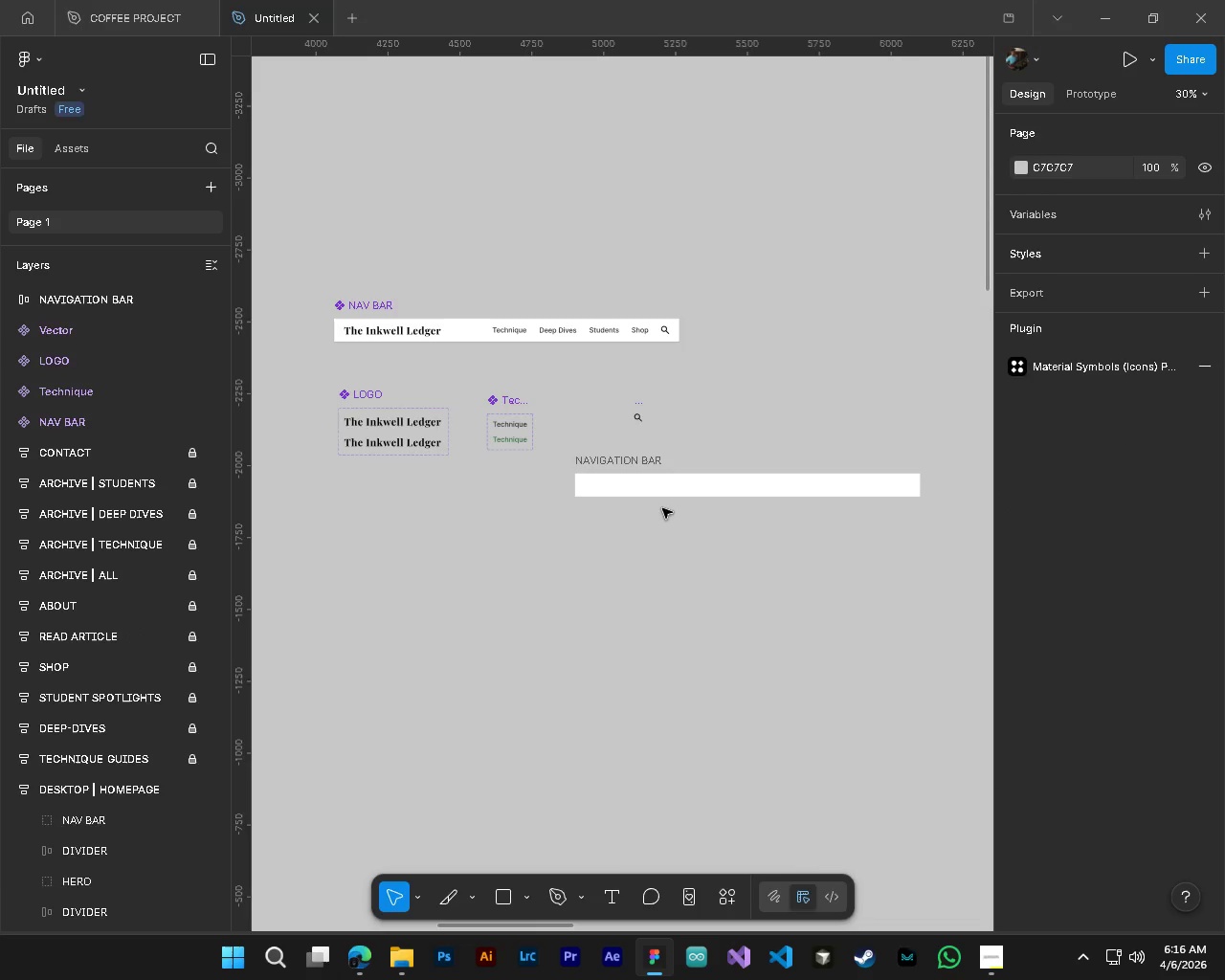 
left_click([663, 495])
 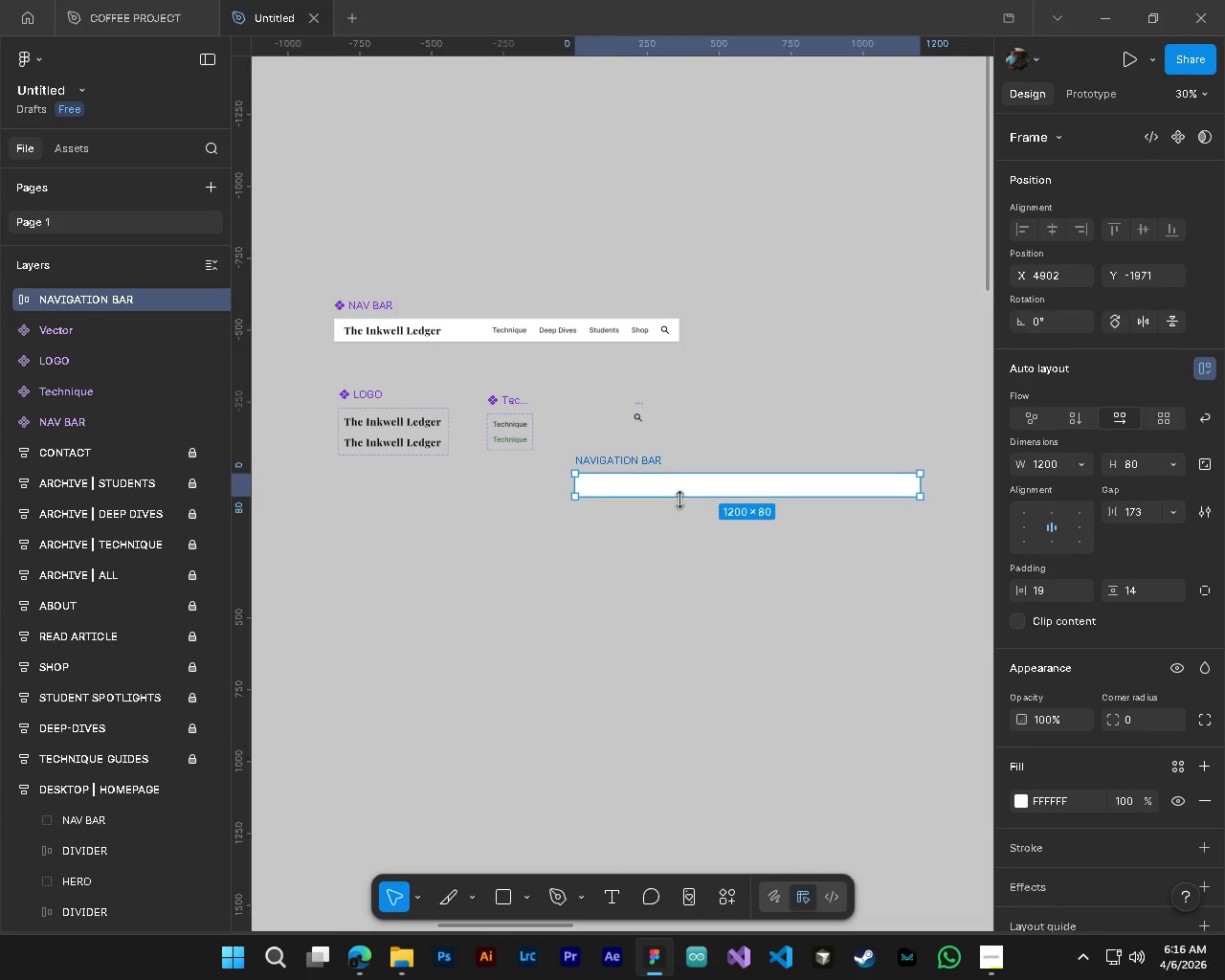 
left_click_drag(start_coordinate=[679, 500], to_coordinate=[691, 596])
 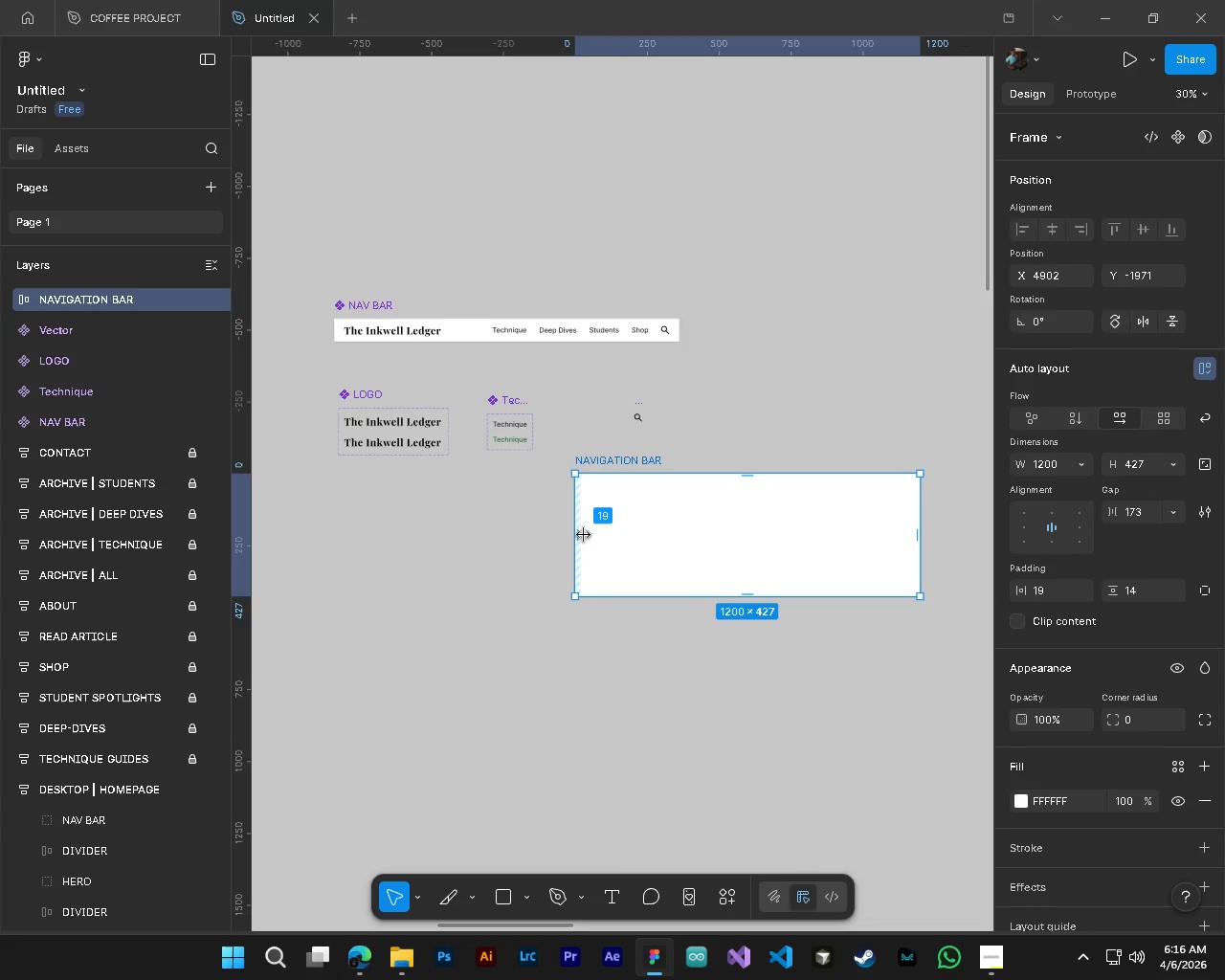 
hold_key(key=AltLeft, duration=0.56)
 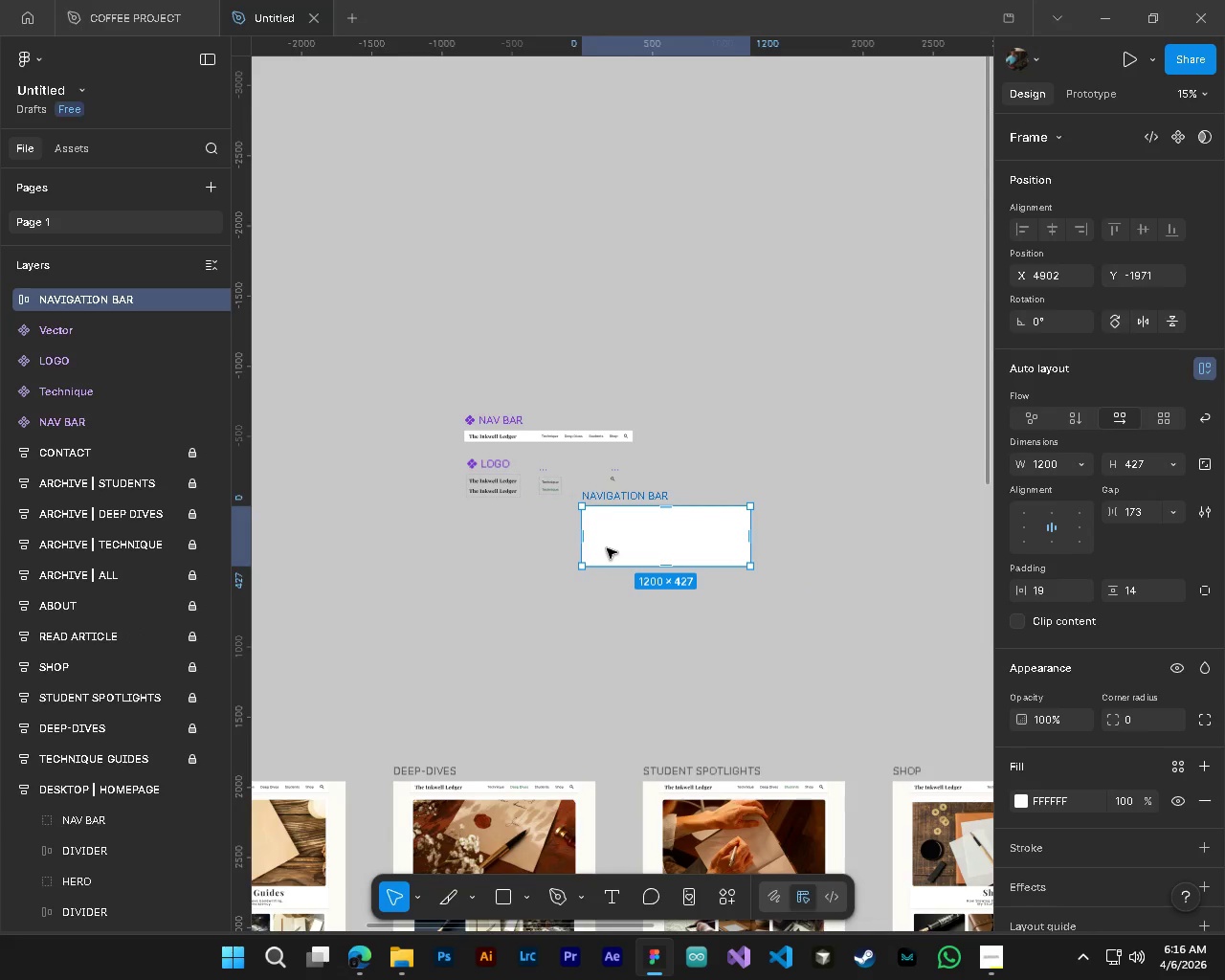 
hold_key(key=ControlLeft, duration=0.59)
 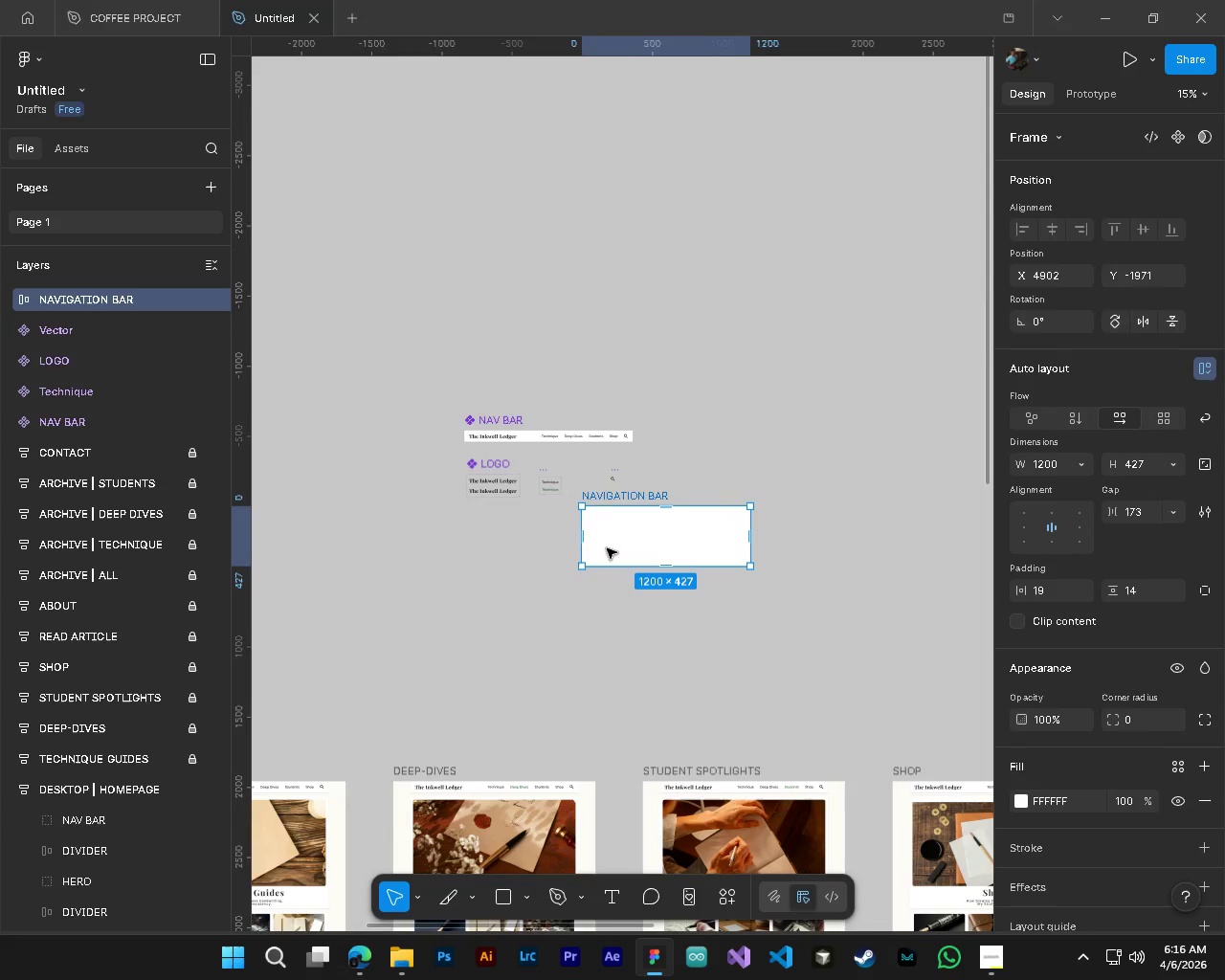 
hold_key(key=ShiftLeft, duration=1.5)
 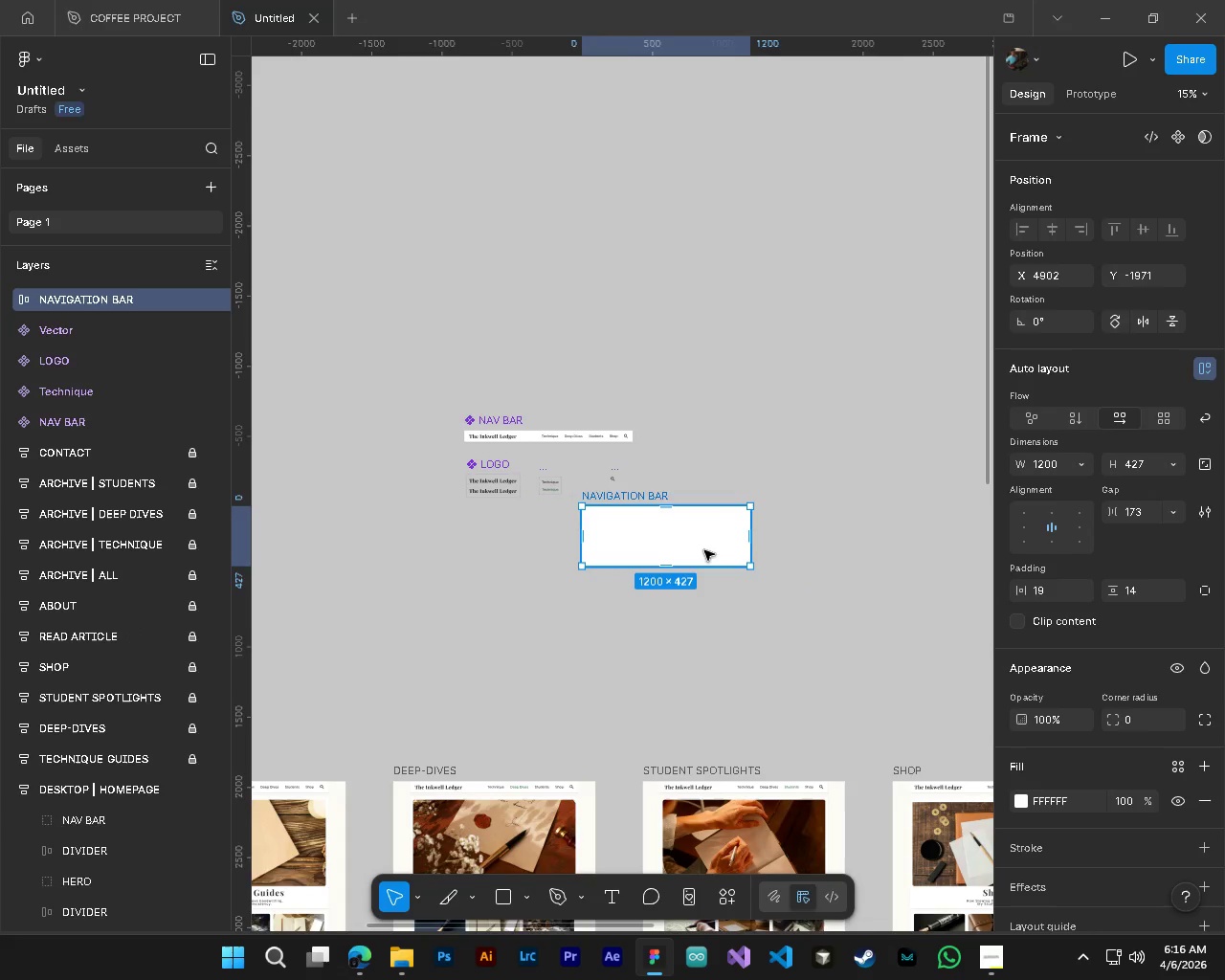 
scroll: coordinate [607, 548], scroll_direction: down, amount: 7.0
 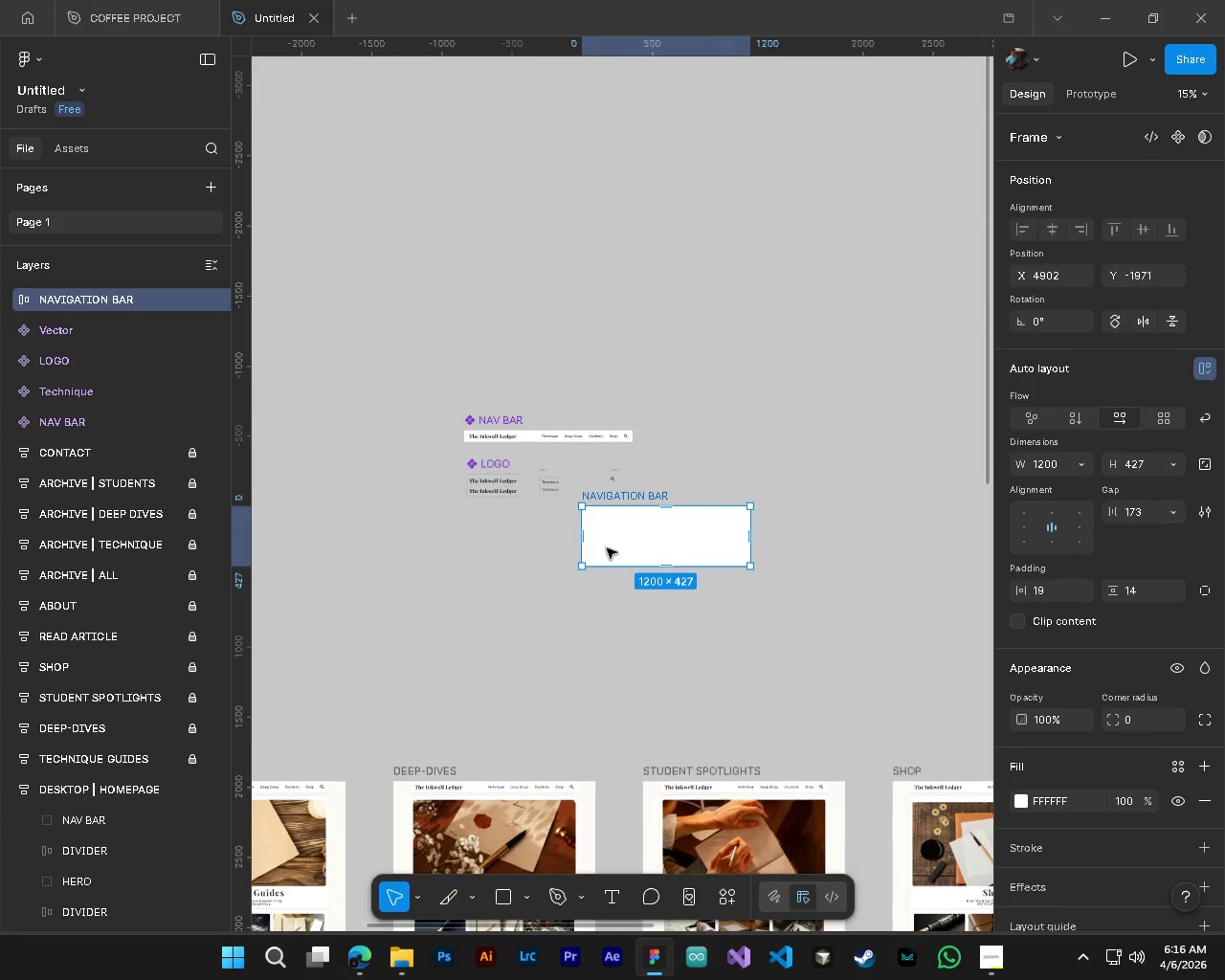 
hold_key(key=ShiftLeft, duration=0.47)
 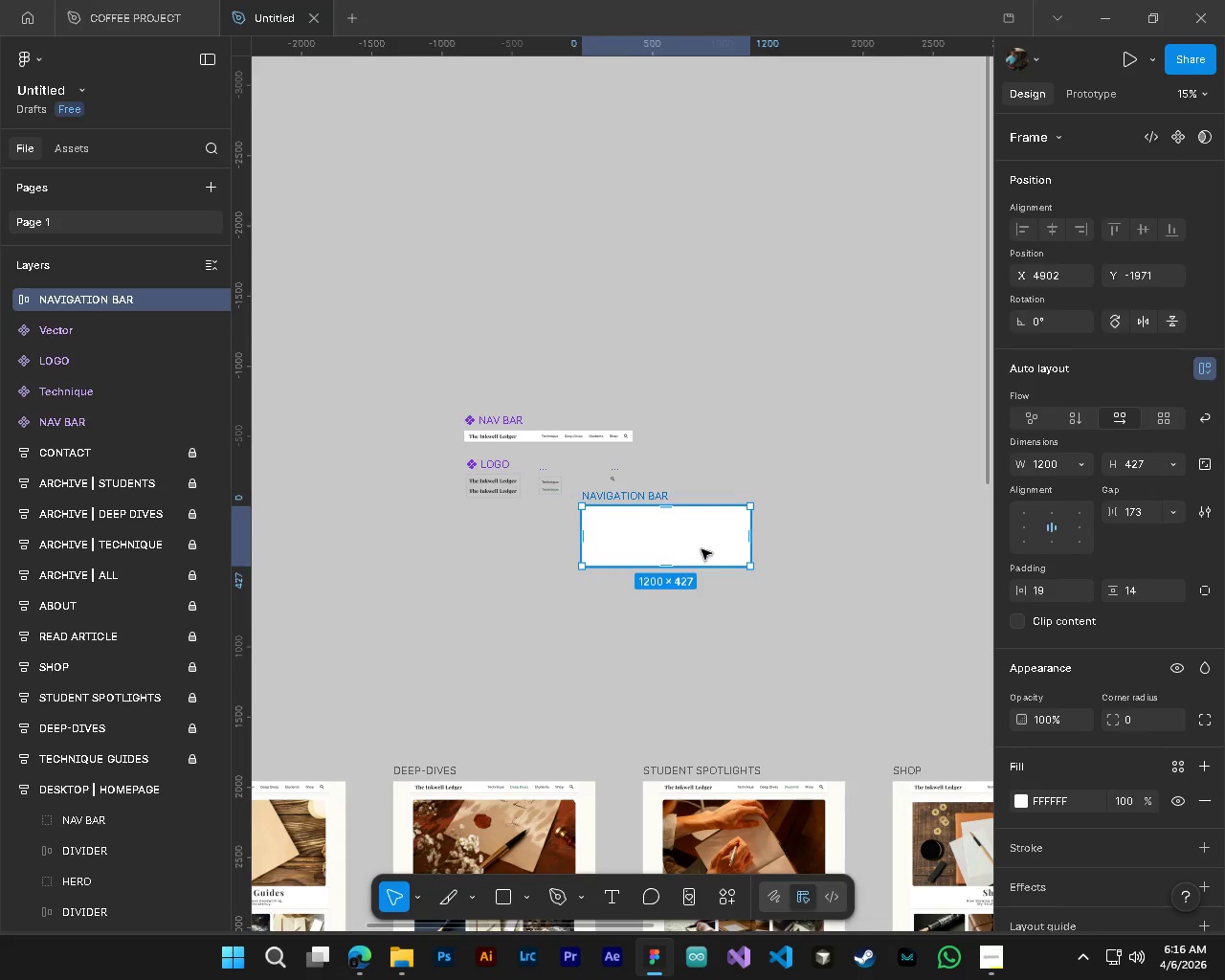 
hold_key(key=ControlLeft, duration=0.89)
 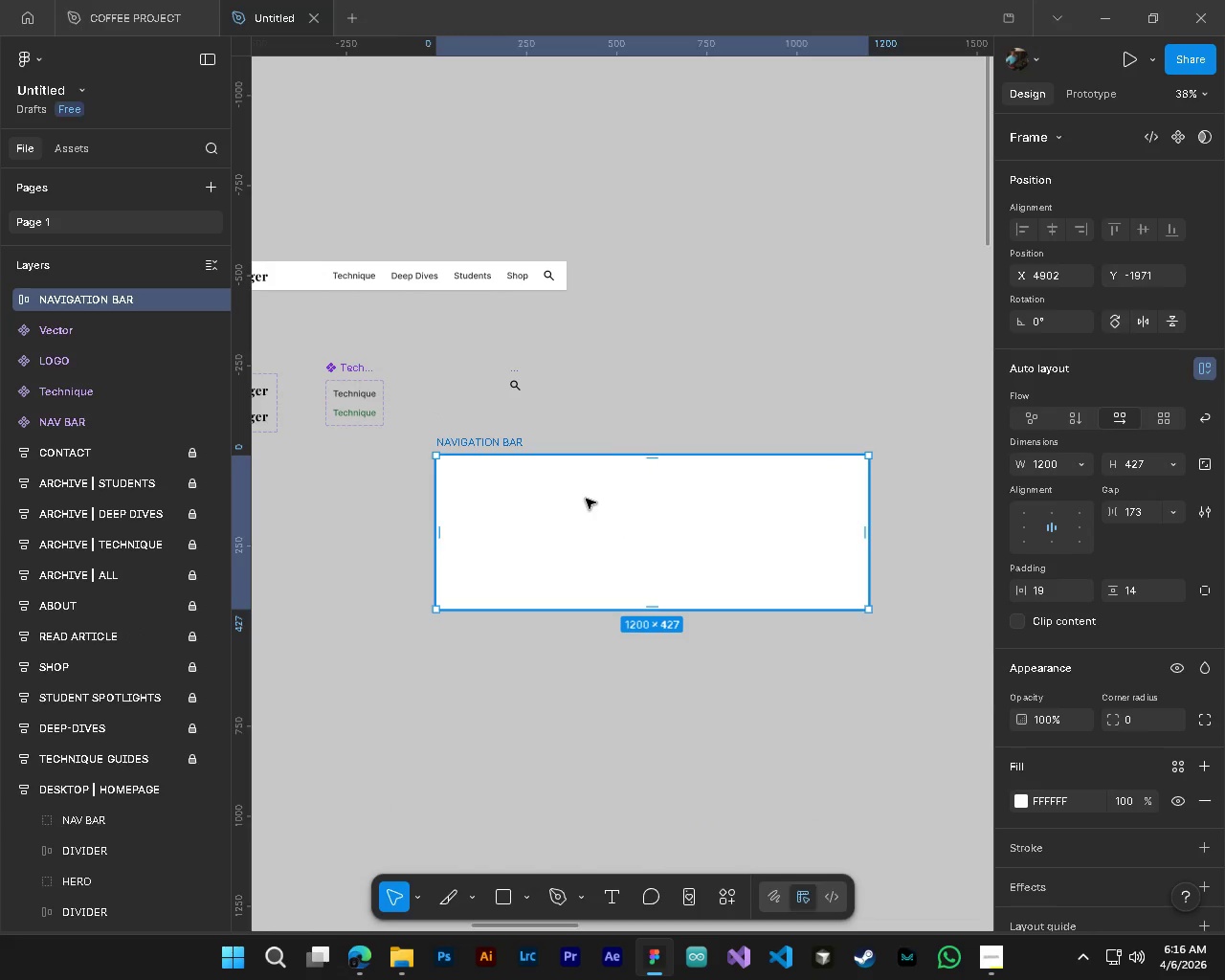 
key(Alt+Control+AltLeft)
 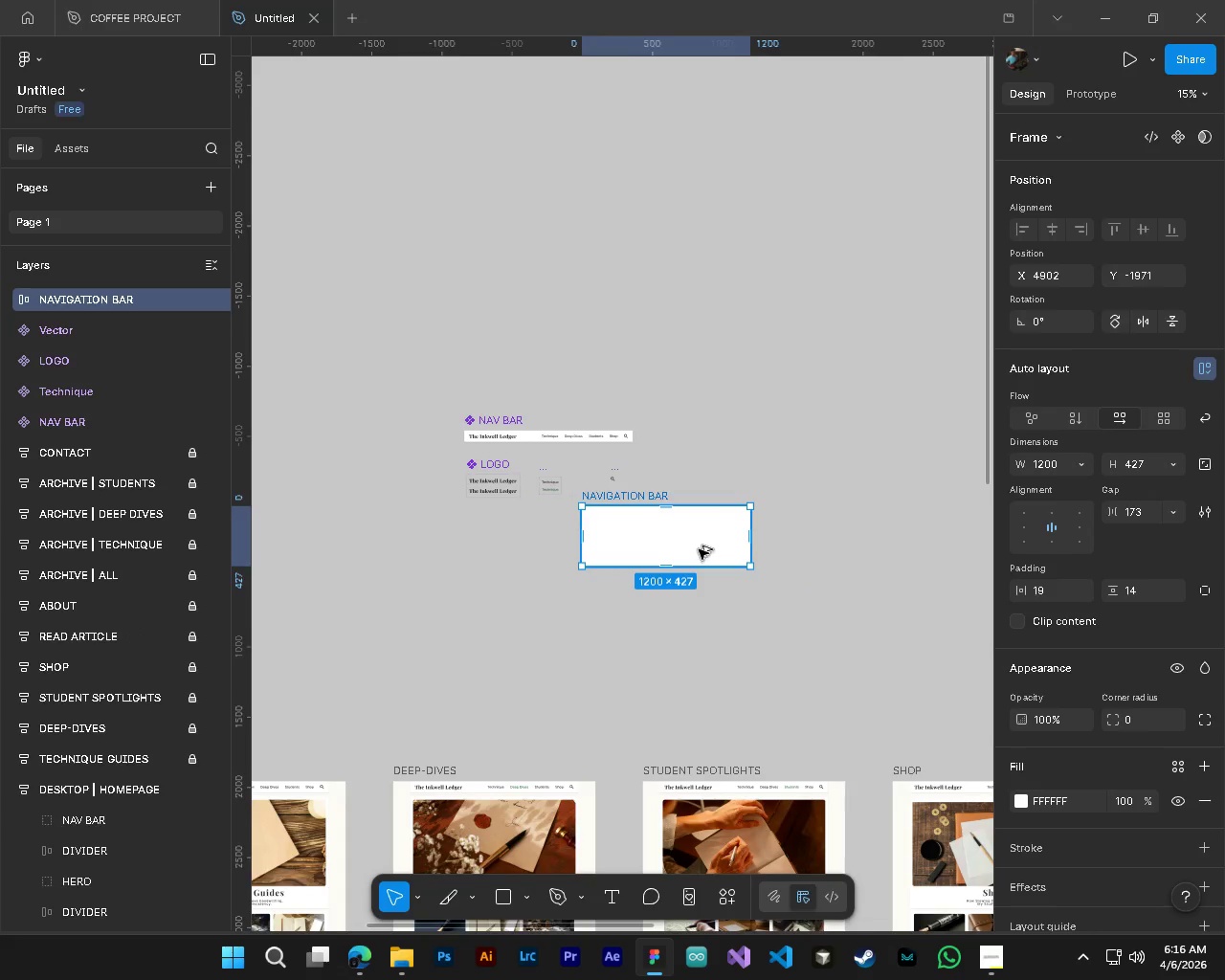 
key(Alt+Control+AltLeft)
 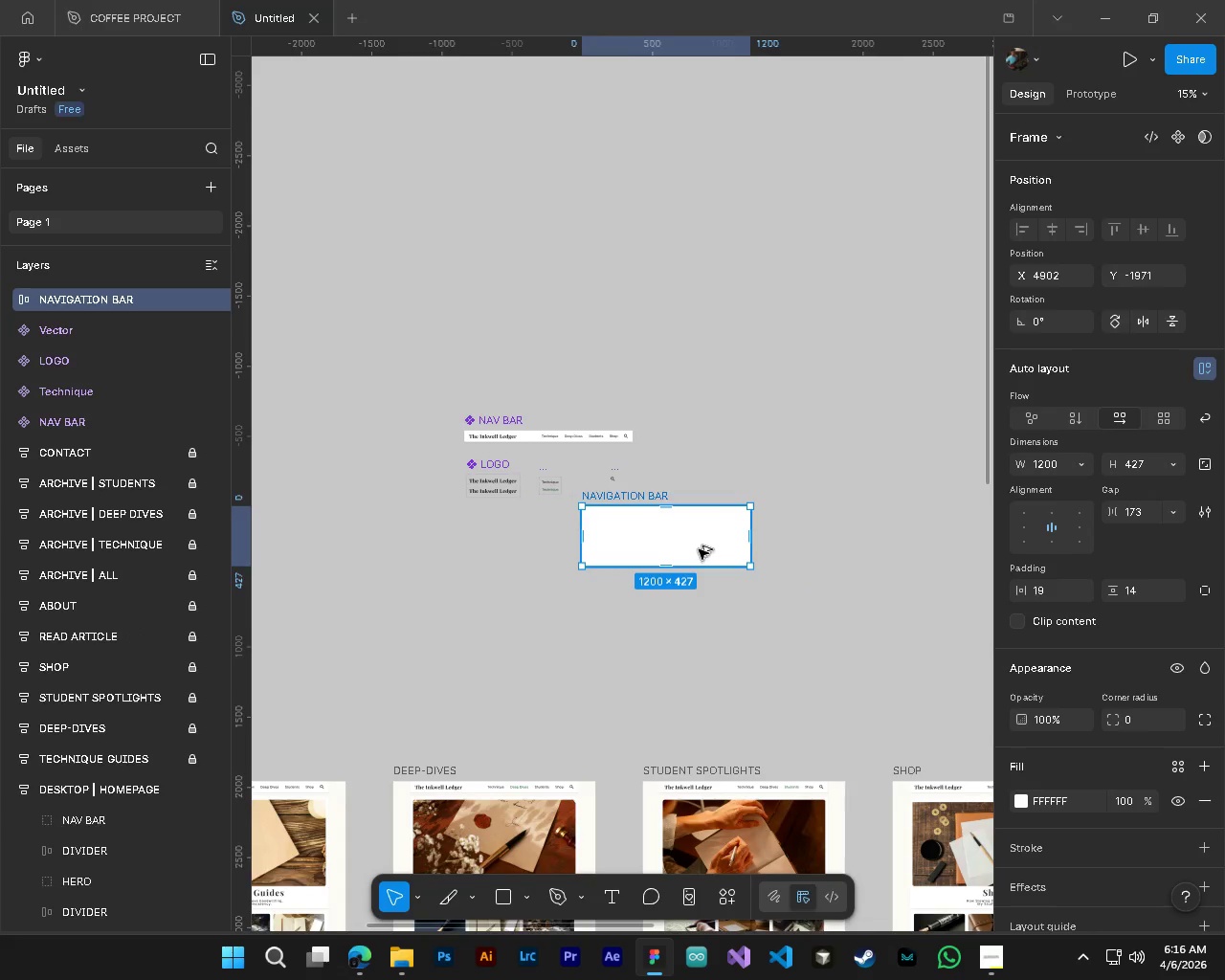 
hold_key(key=AltLeft, duration=0.59)
scroll: coordinate [591, 505], scroll_direction: up, amount: 8.0
 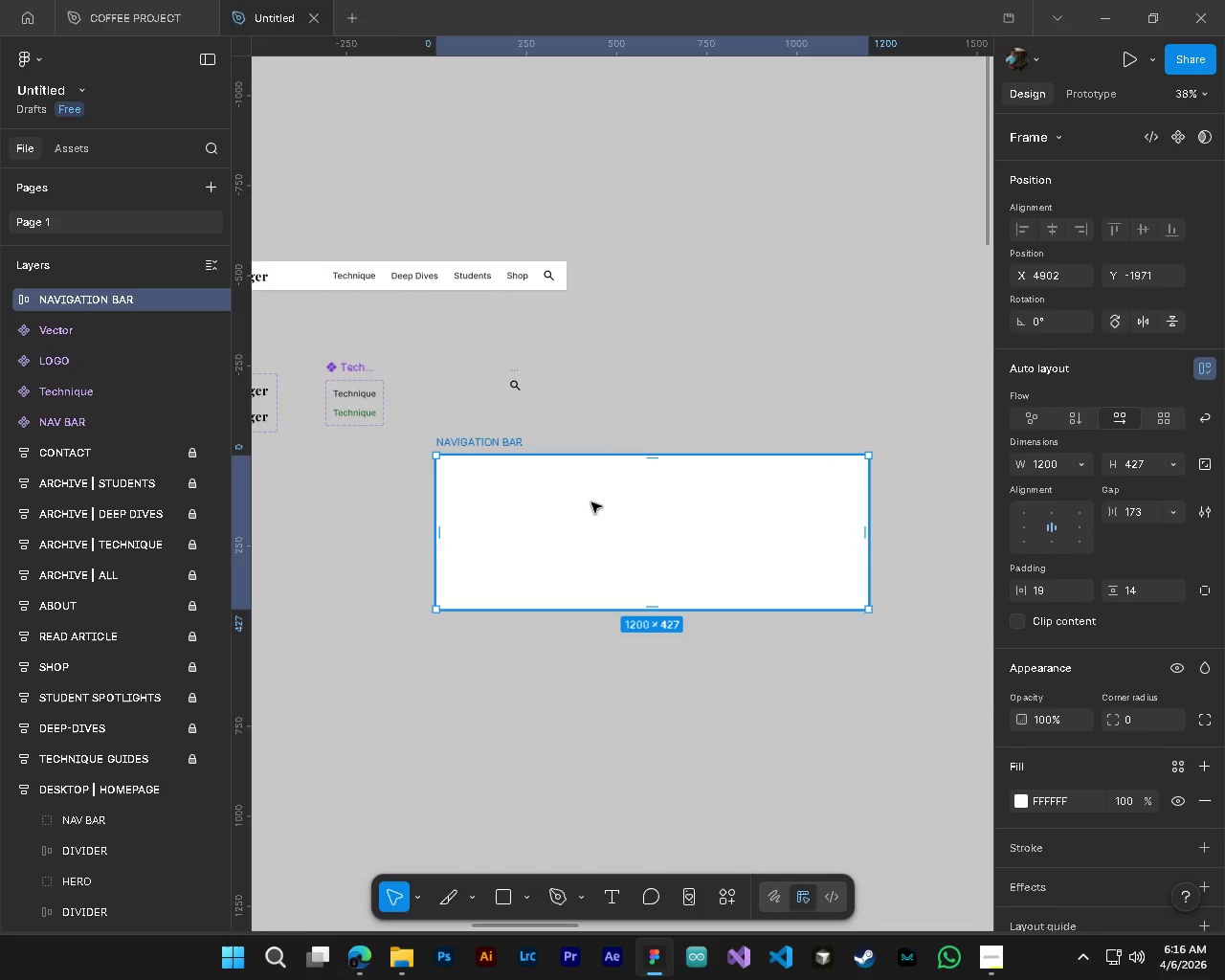 
hold_key(key=ShiftLeft, duration=0.52)
 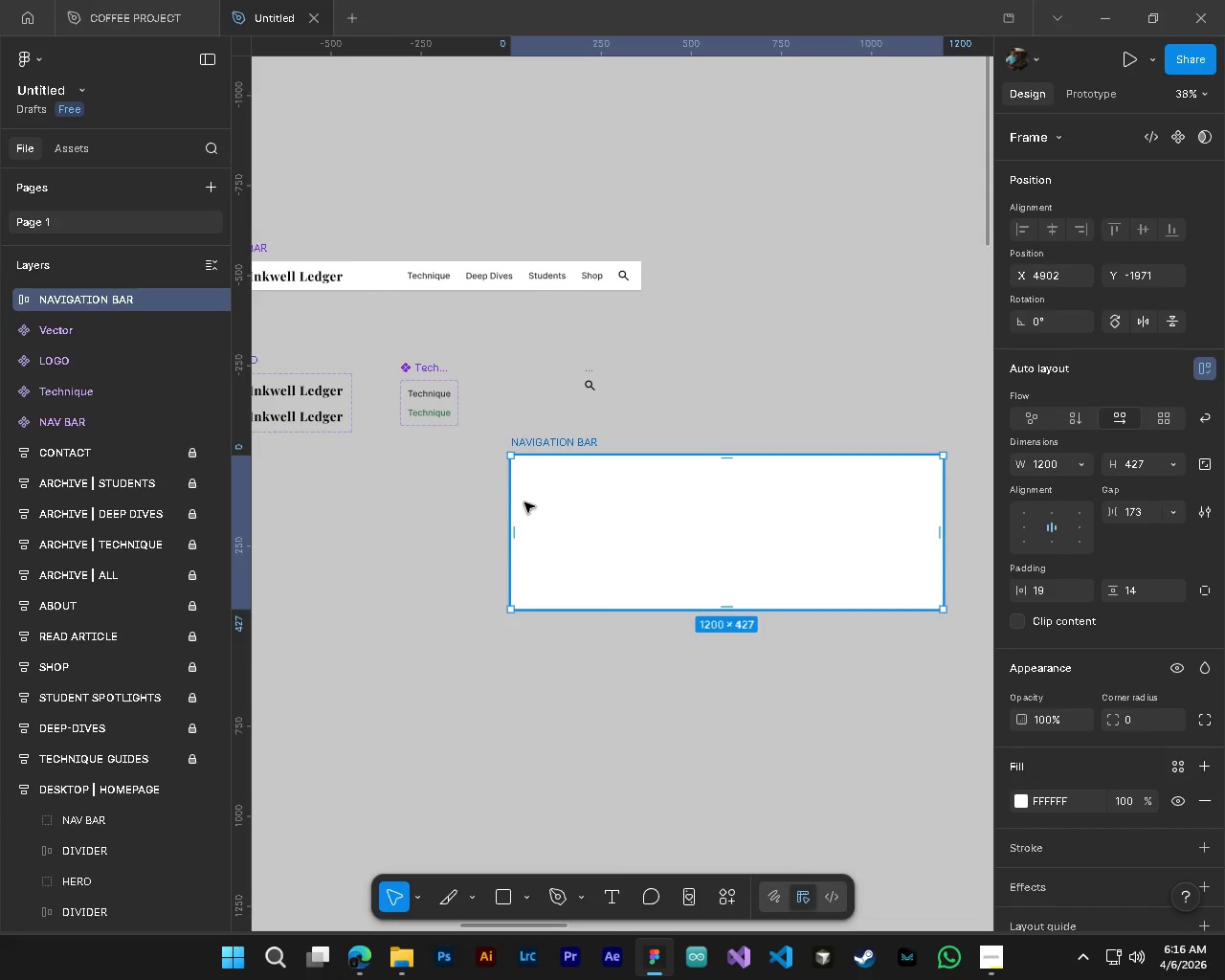 
hold_key(key=ShiftLeft, duration=5.3)
 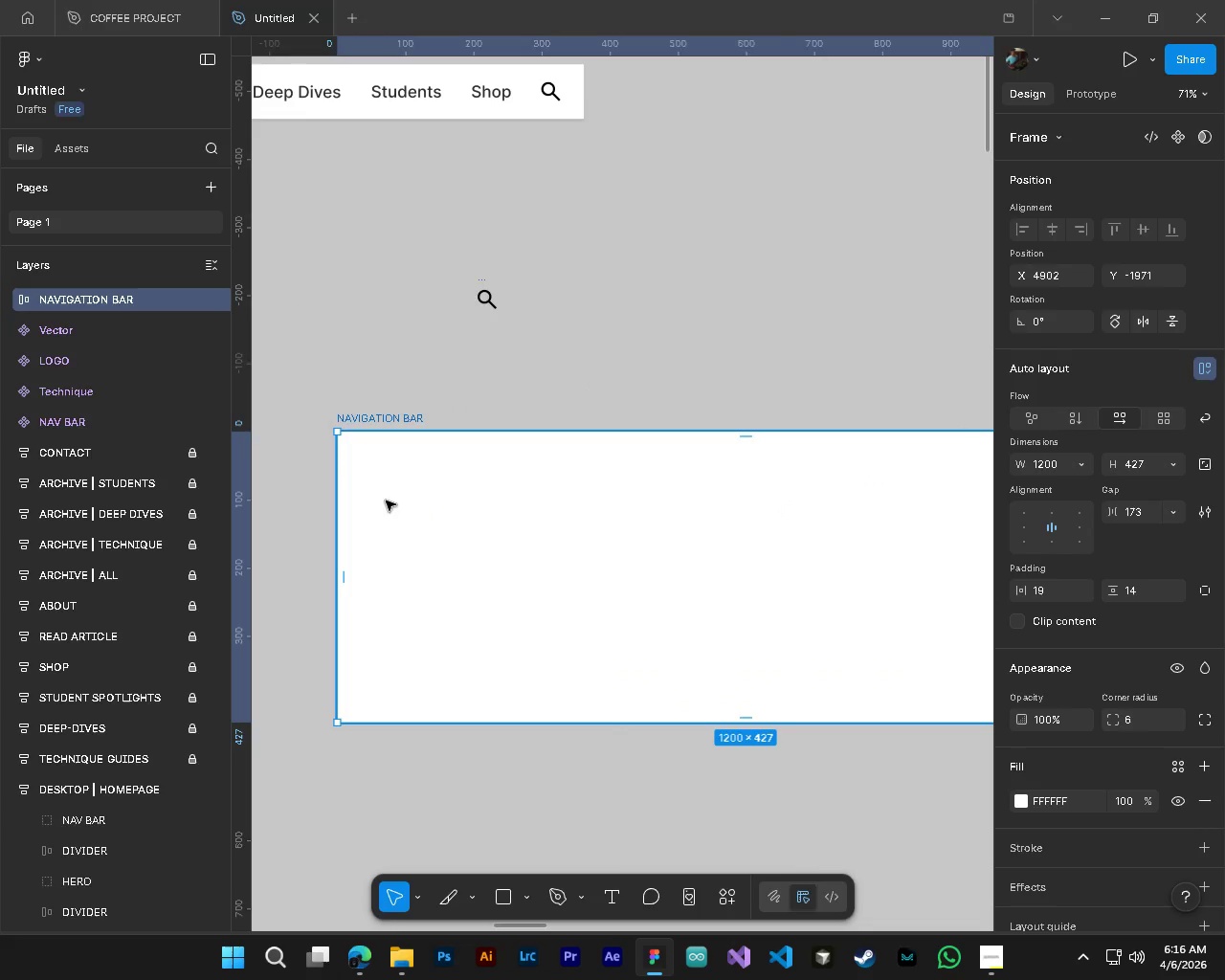 
scroll: coordinate [586, 499], scroll_direction: up, amount: 3.0
 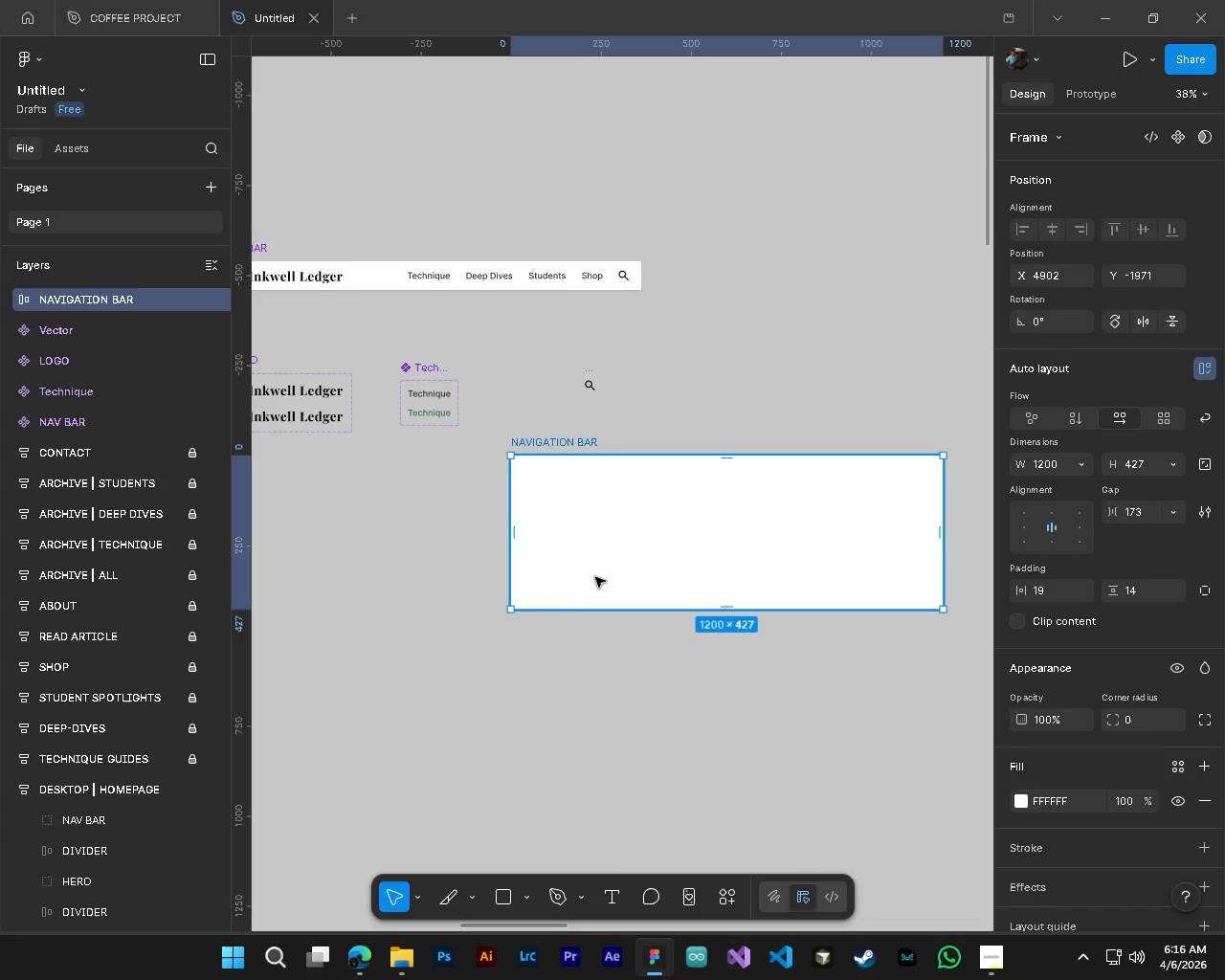 
left_click_drag(start_coordinate=[1115, 725], to_coordinate=[719, 493])
 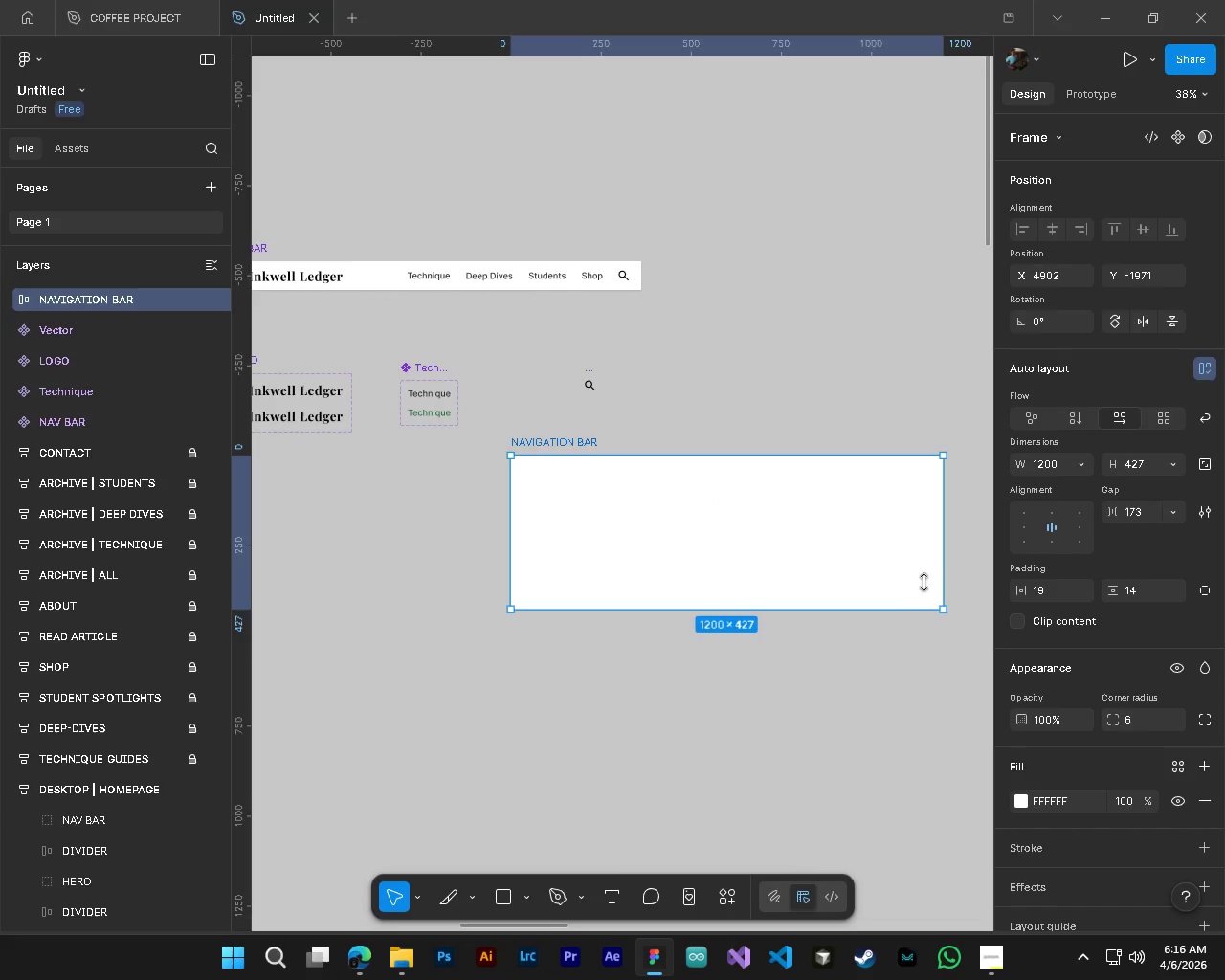 
hold_key(key=ControlLeft, duration=0.53)
hold_key(key=AltLeft, duration=0.48)
scroll: coordinate [919, 482], scroll_direction: up, amount: 5.0
 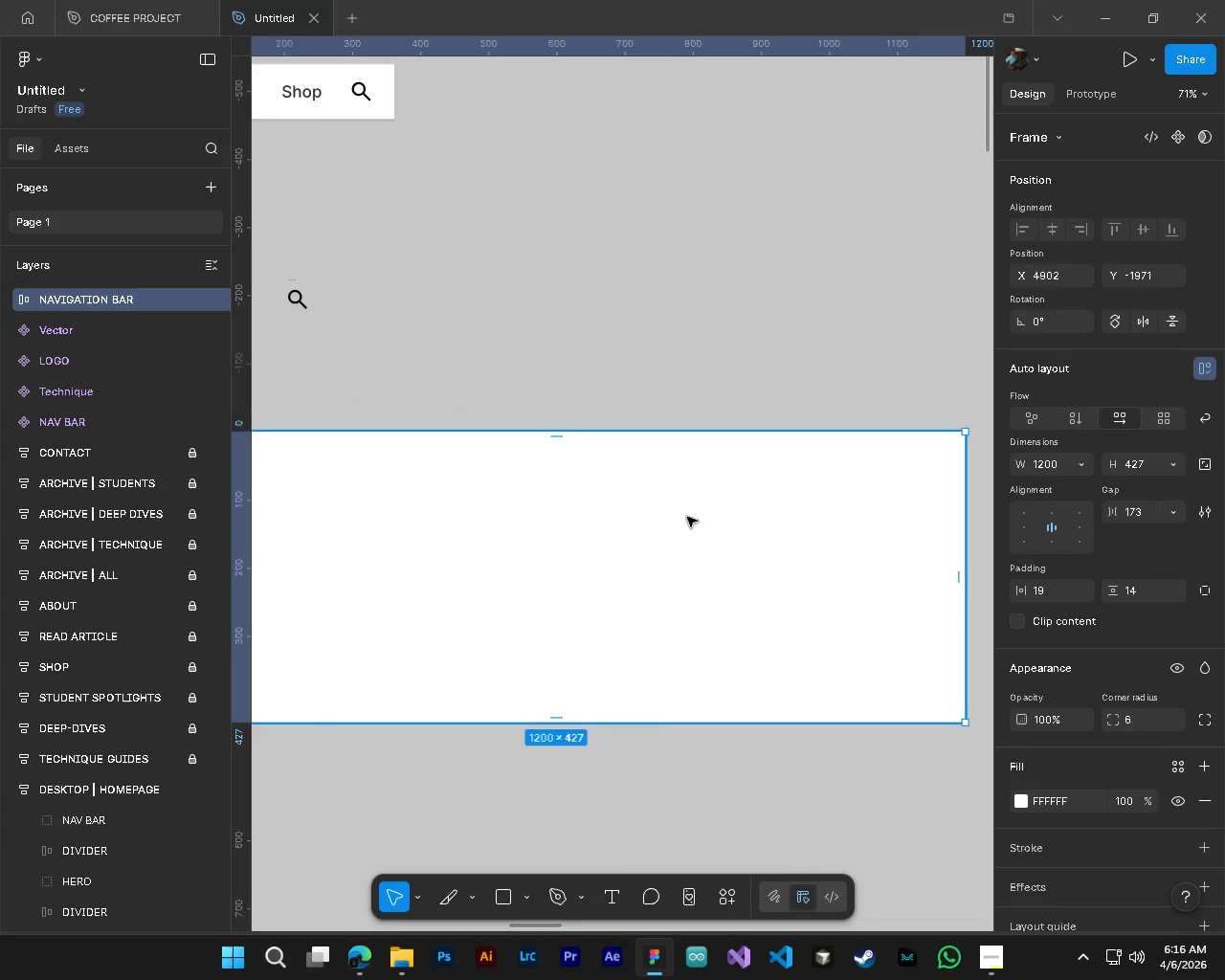 
hold_key(key=ShiftLeft, duration=0.45)
scroll: coordinate [687, 517], scroll_direction: up, amount: 4.0
 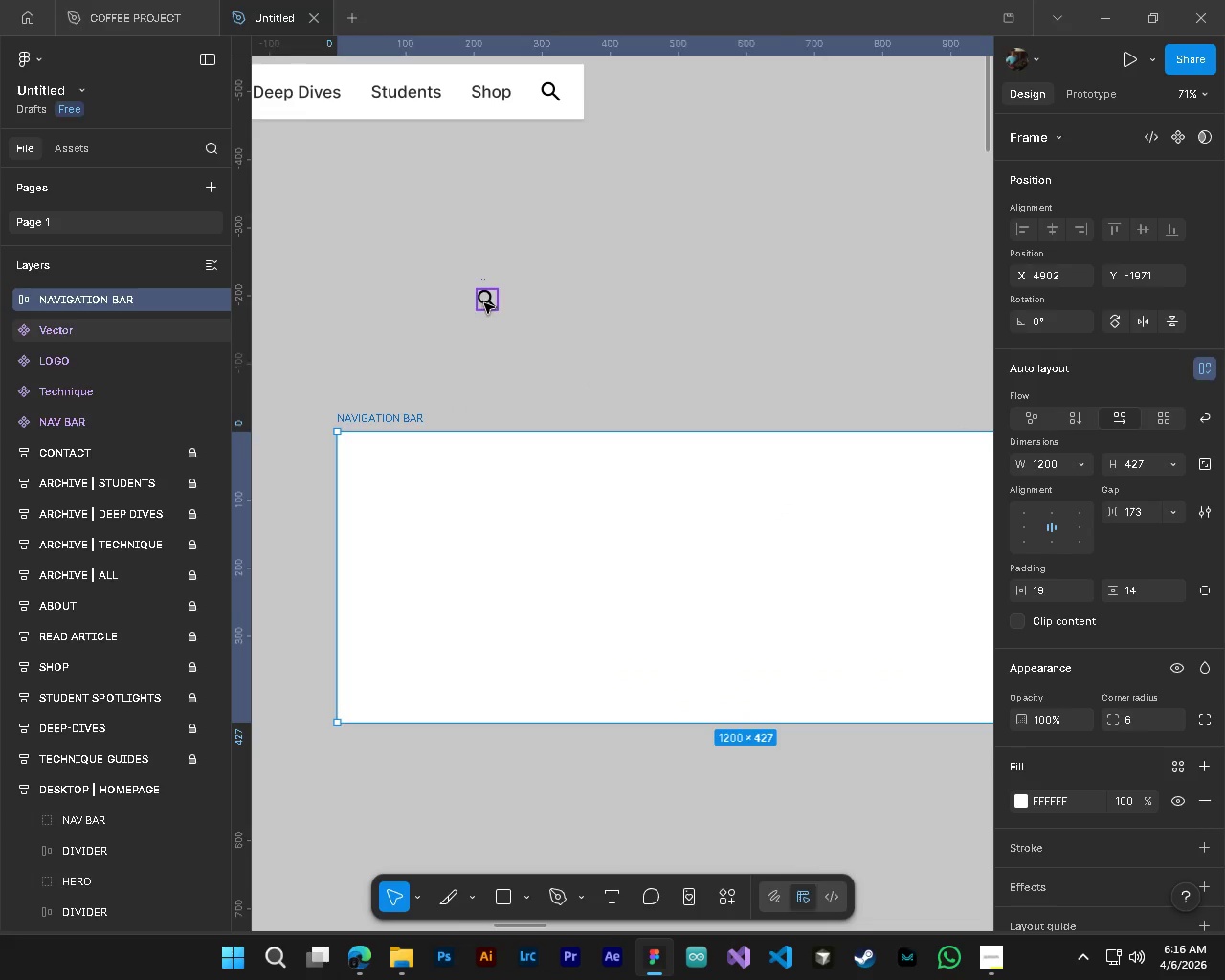 
left_click([484, 303])
 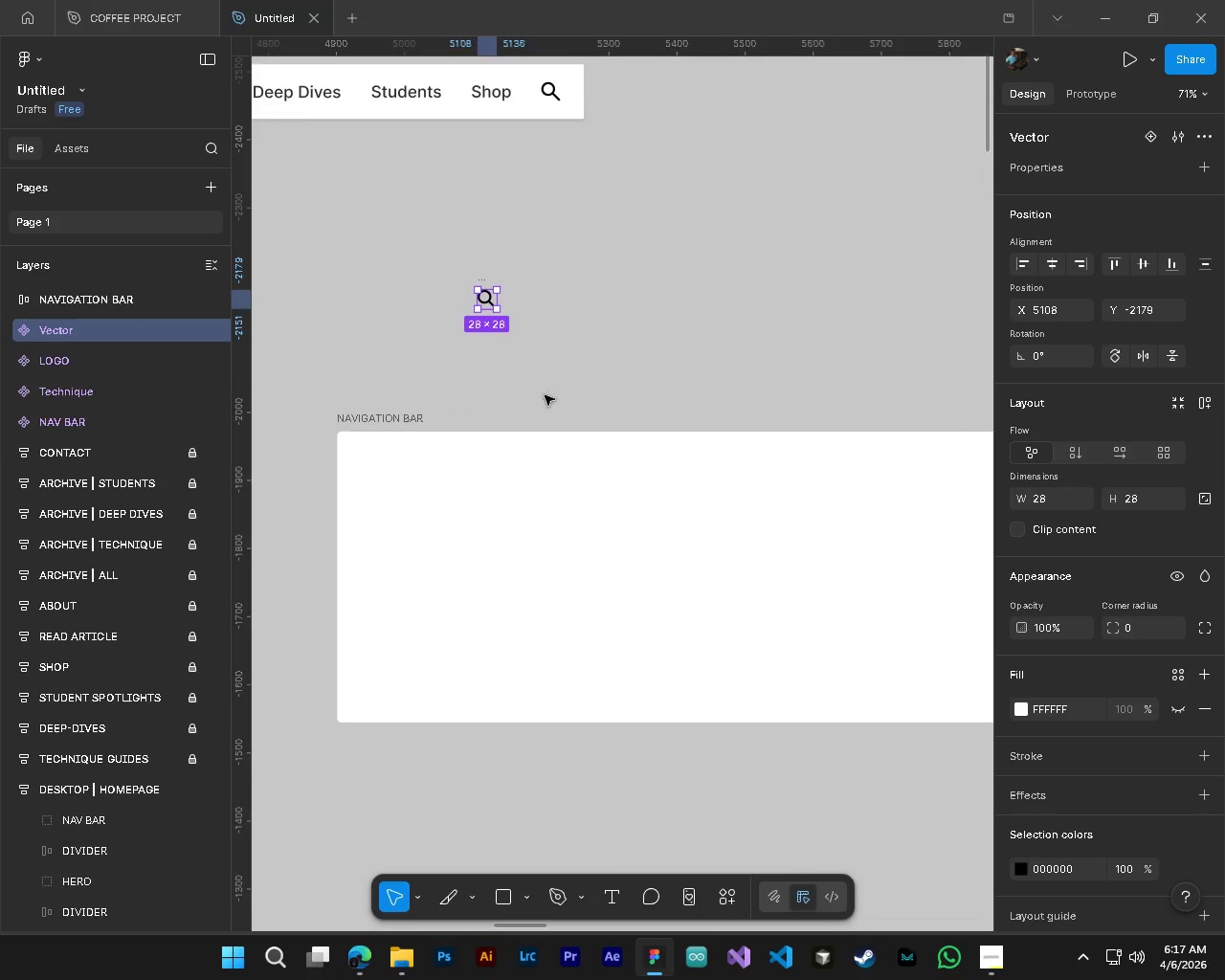 
key(Control+ControlLeft)
 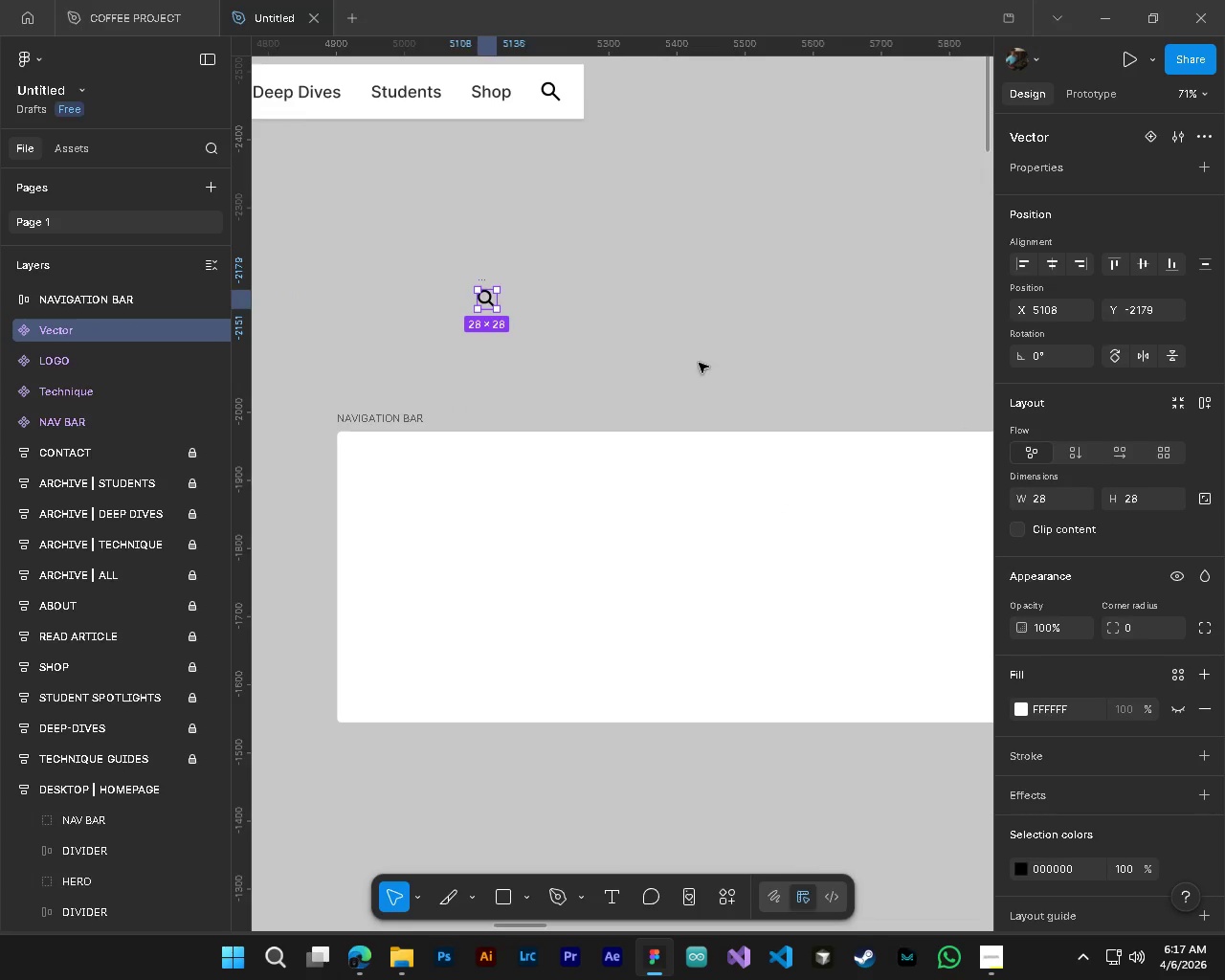 
key(Alt+Control+AltLeft)
 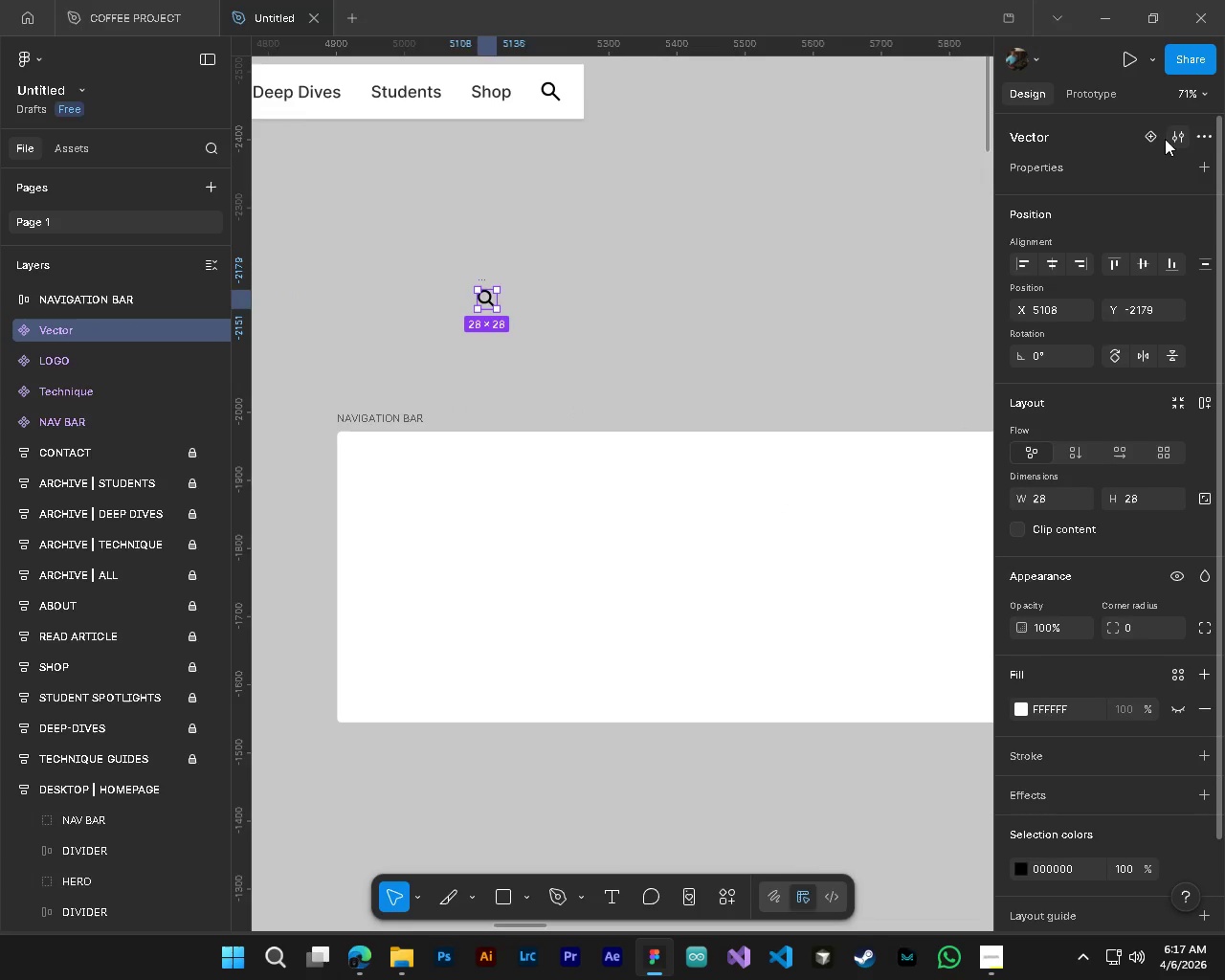 
left_click([1145, 139])
 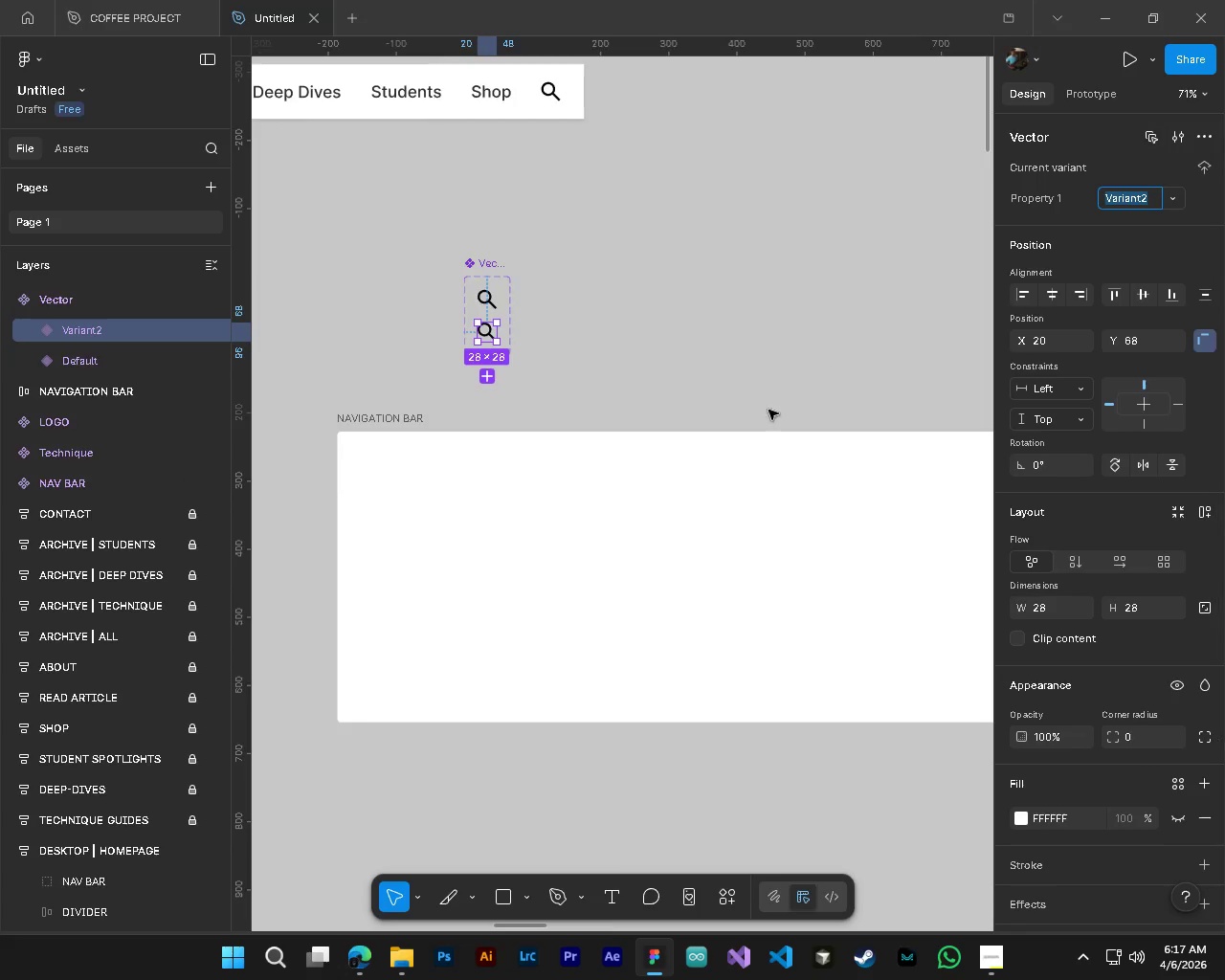 
hold_key(key=ControlLeft, duration=0.59)
hold_key(key=AltLeft, duration=0.52)
scroll: coordinate [521, 388], scroll_direction: down, amount: 3.0
 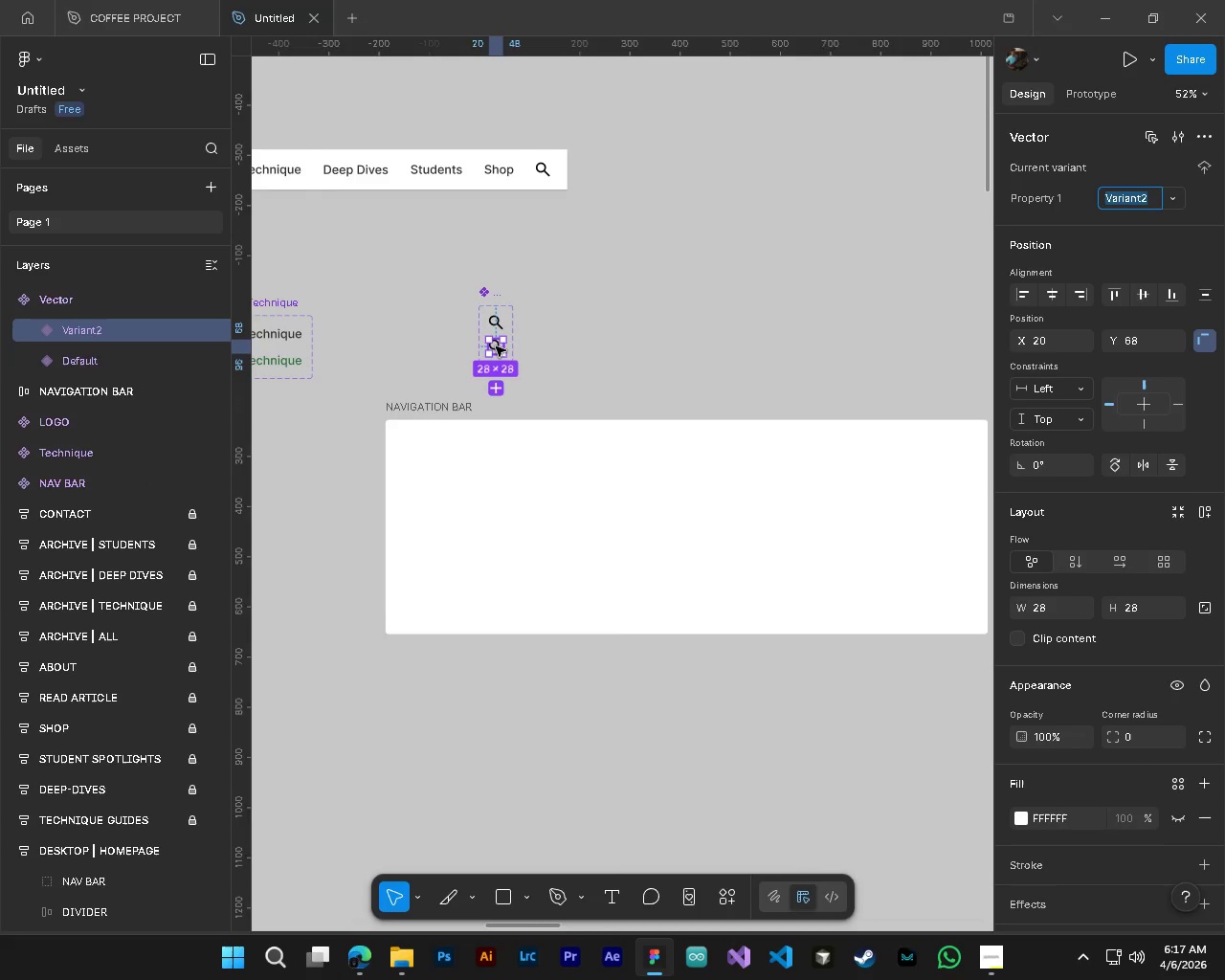 
right_click([496, 346])
 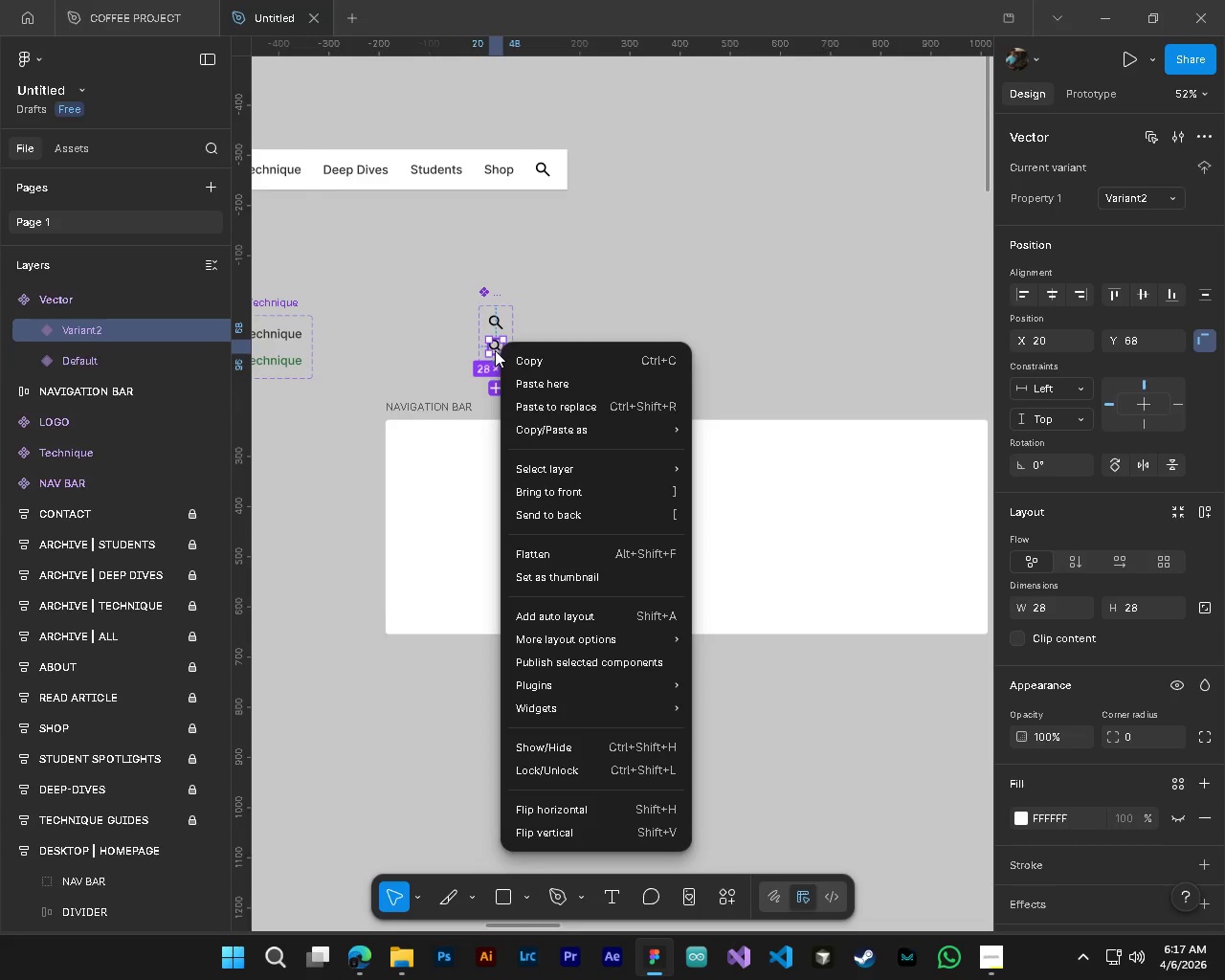 
key(Escape)
 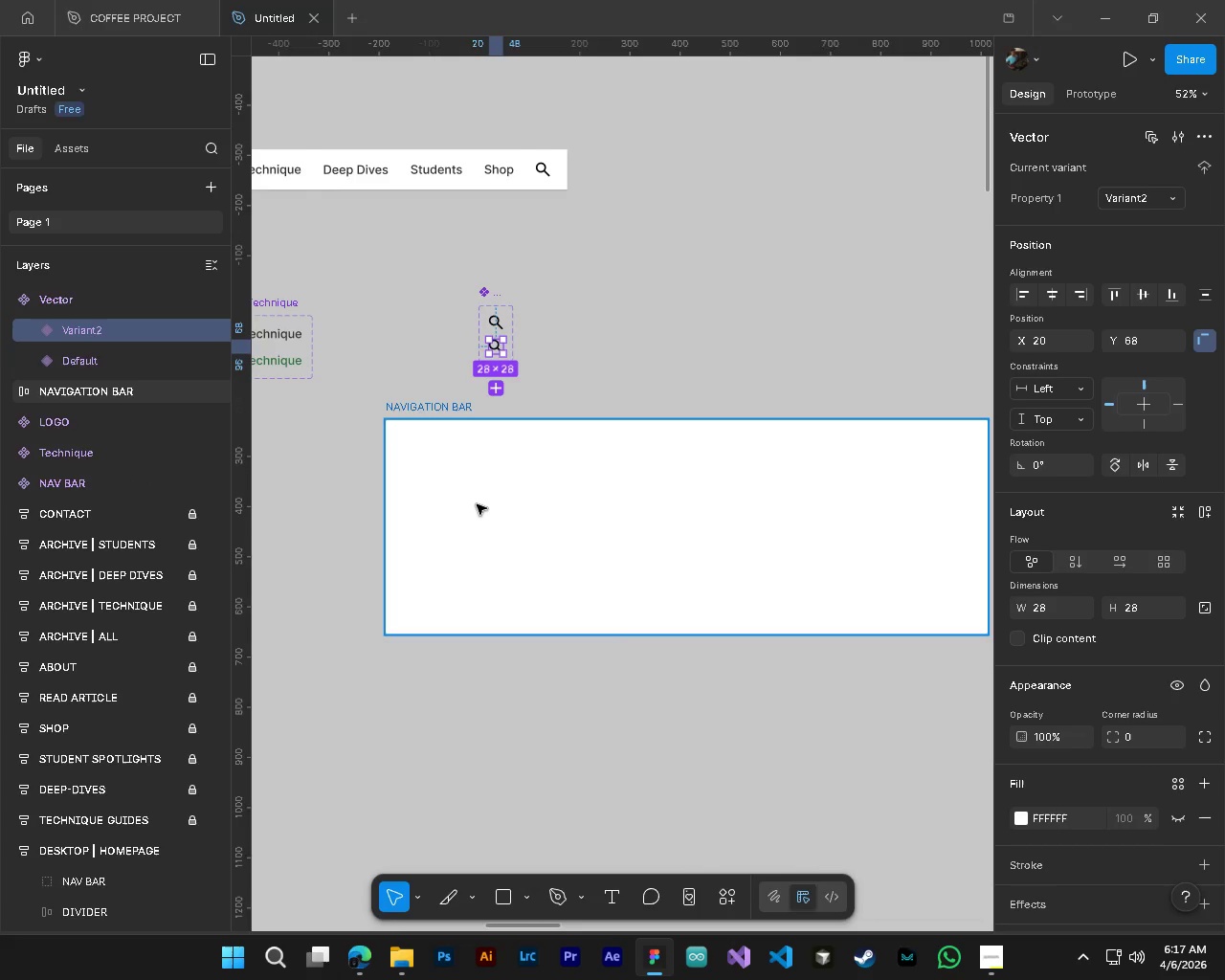 
left_click([477, 504])
 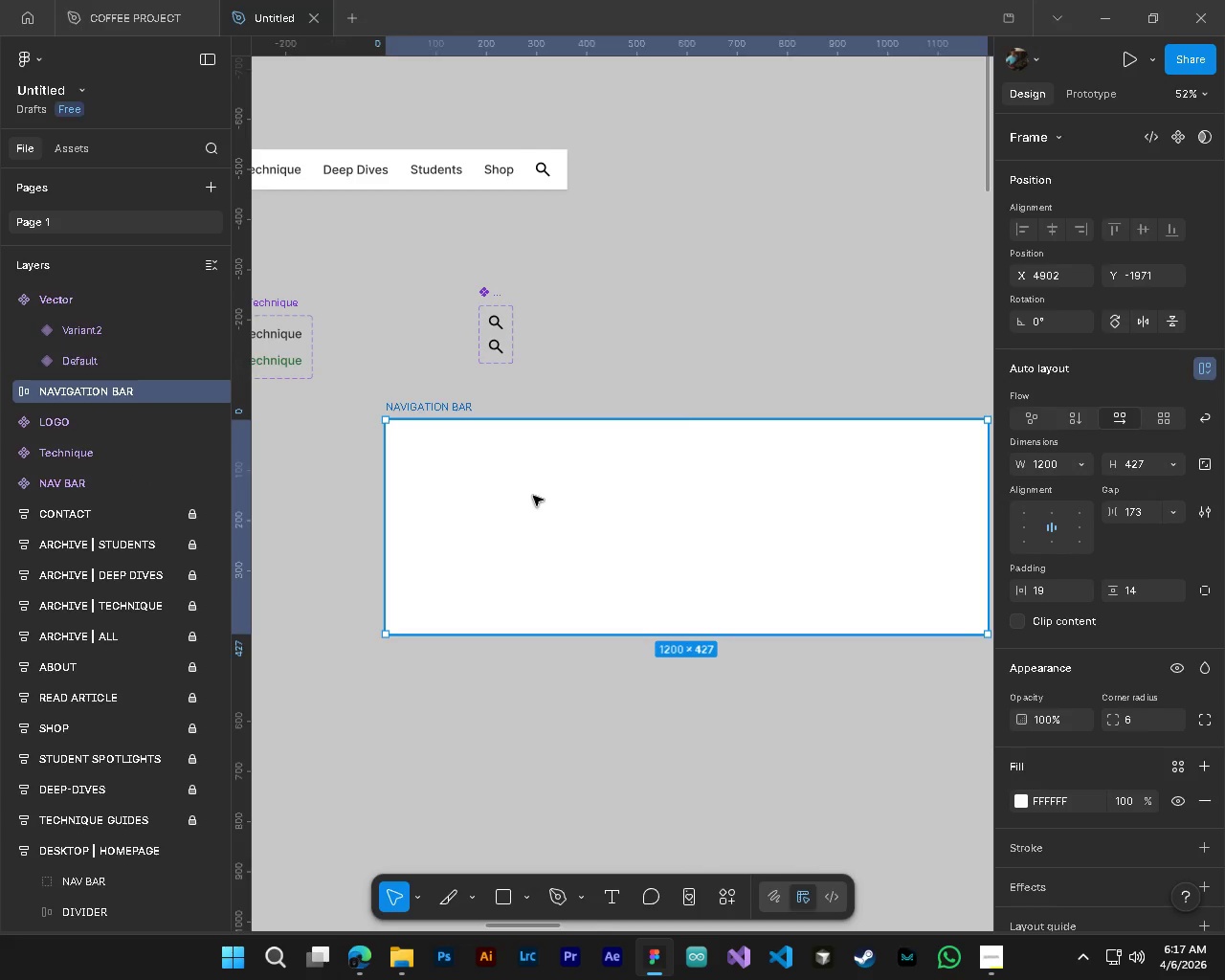 
left_click_drag(start_coordinate=[534, 495], to_coordinate=[498, 356])
 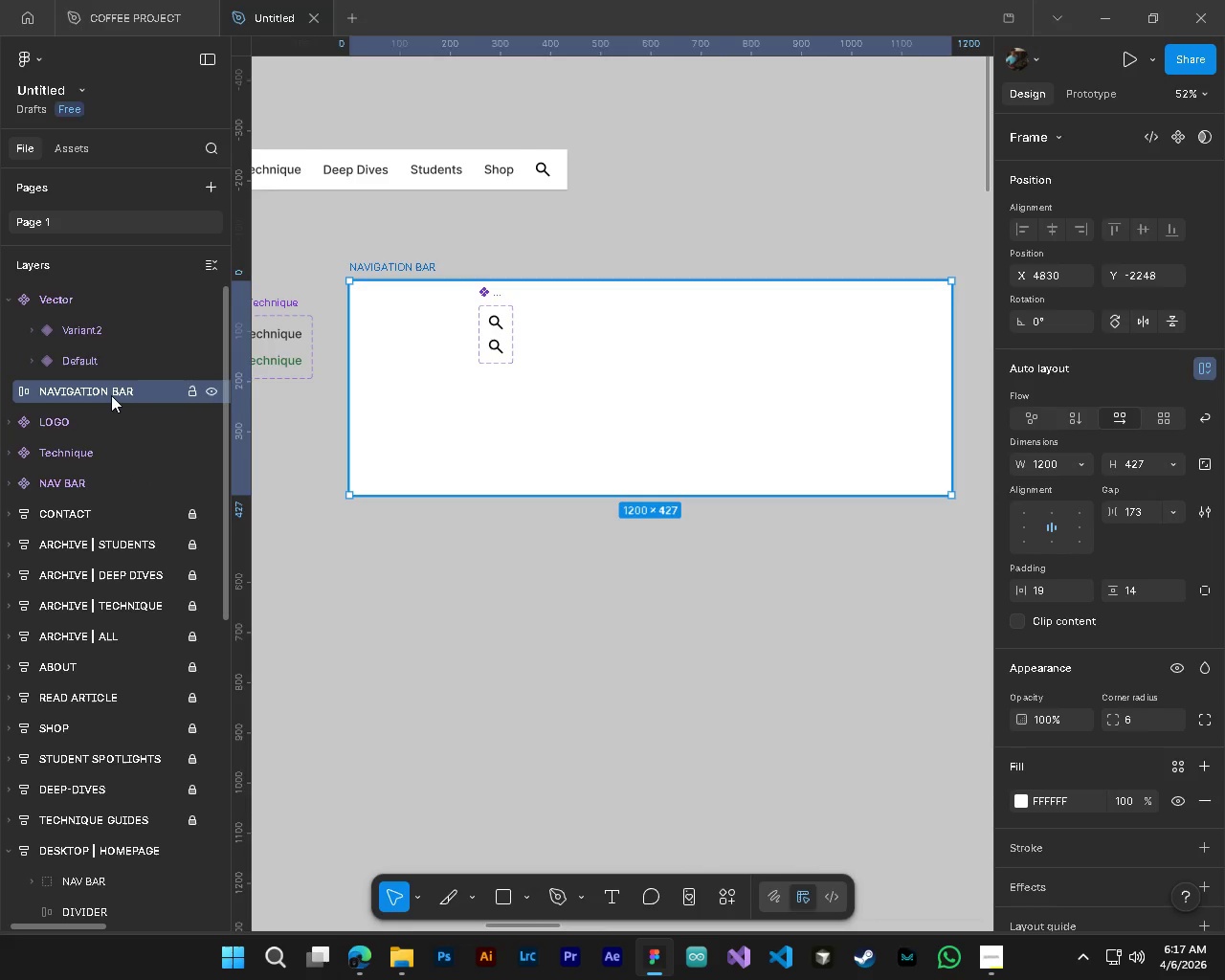 
left_click_drag(start_coordinate=[110, 391], to_coordinate=[100, 360])
 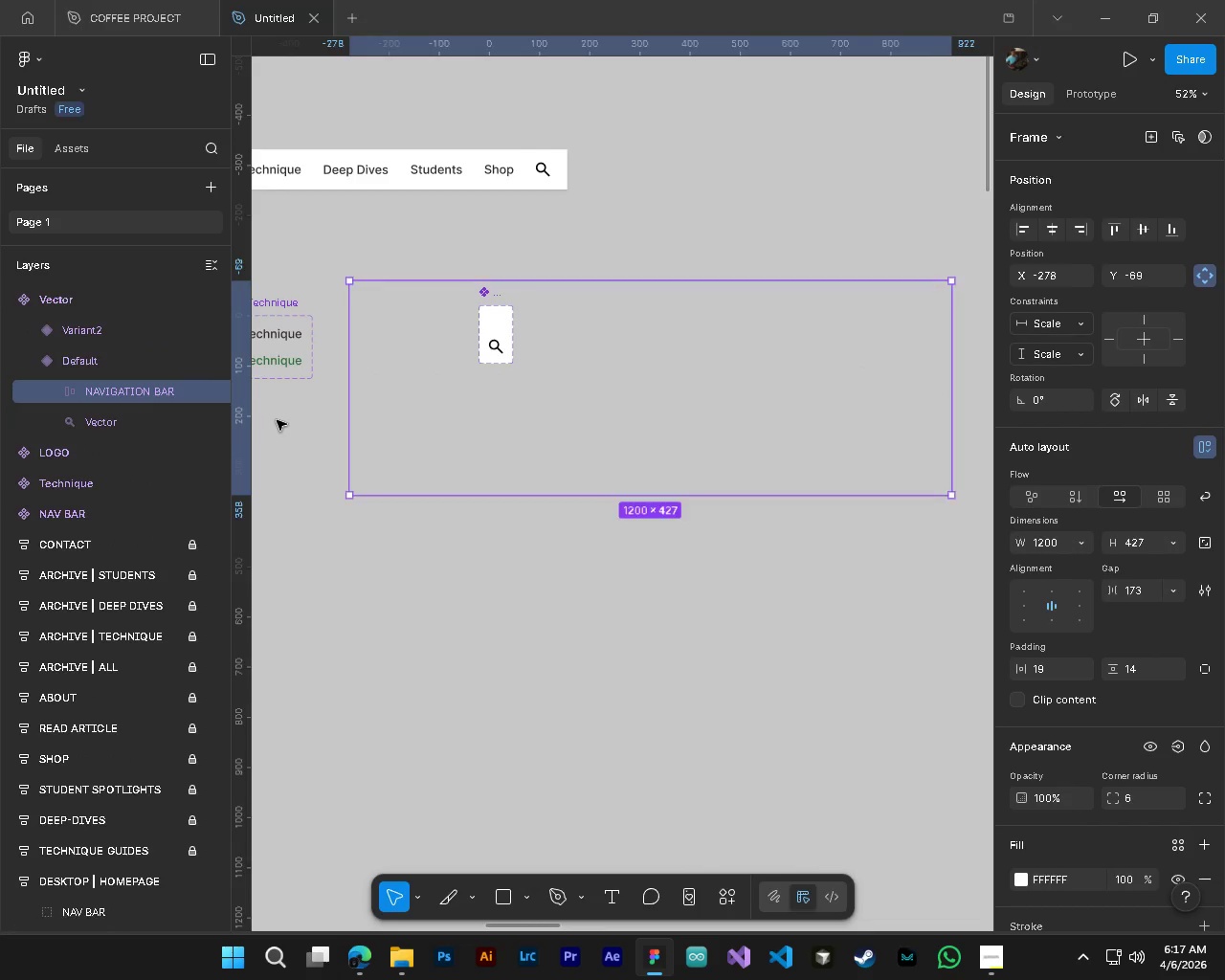 
hold_key(key=ShiftLeft, duration=0.52)
scroll: coordinate [504, 429], scroll_direction: up, amount: 3.0
 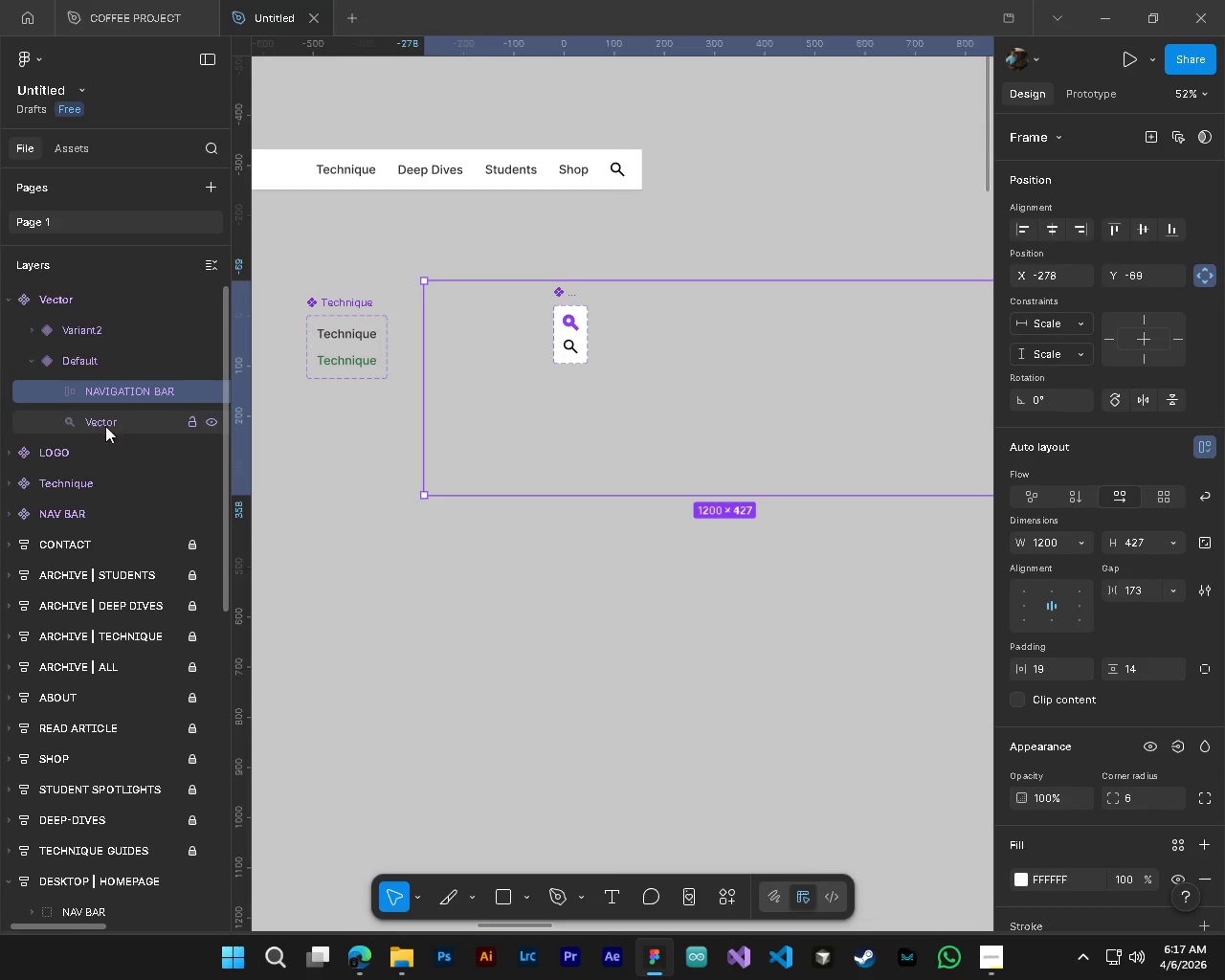 
left_click_drag(start_coordinate=[107, 394], to_coordinate=[98, 330])
 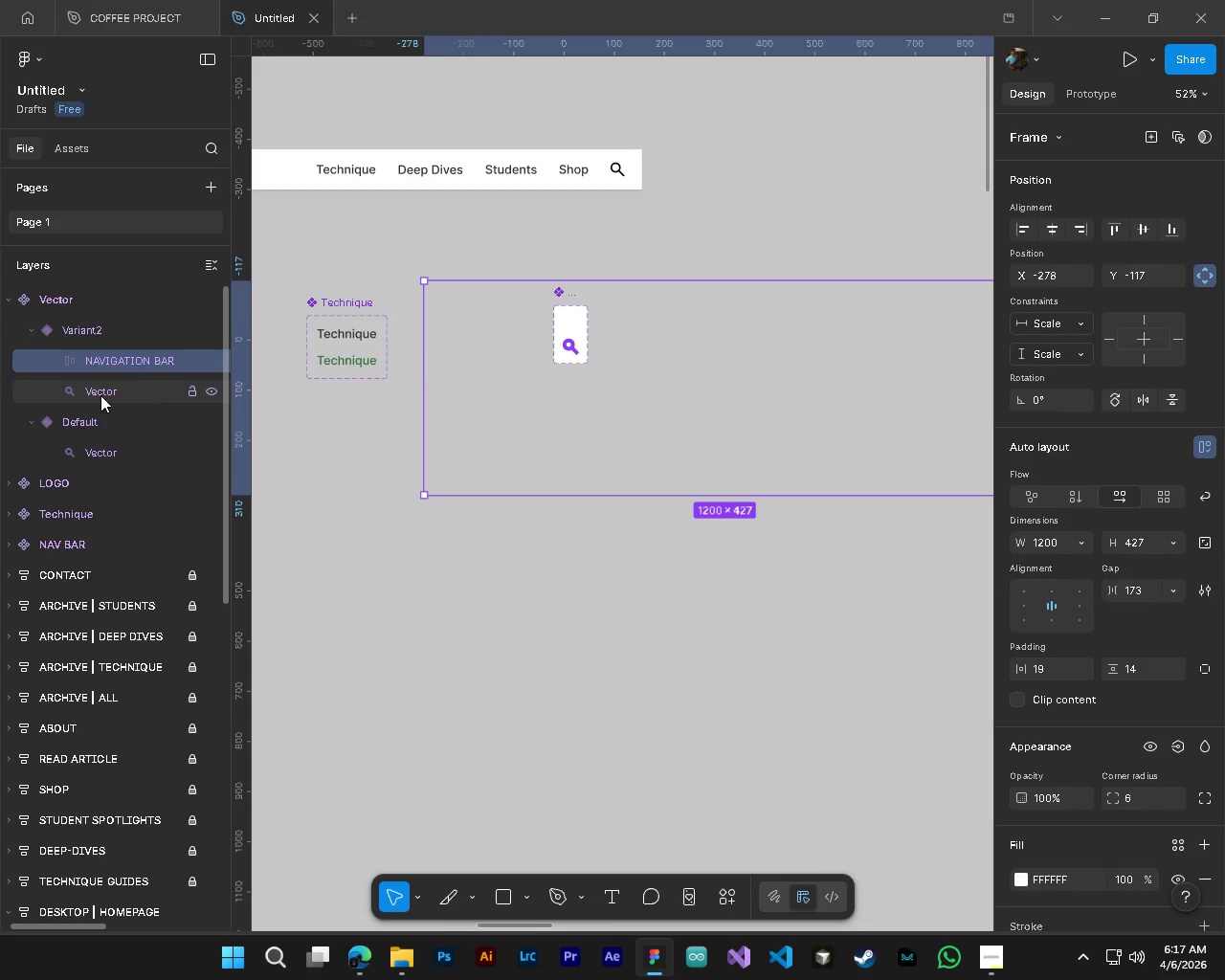 
wait(5.53)
 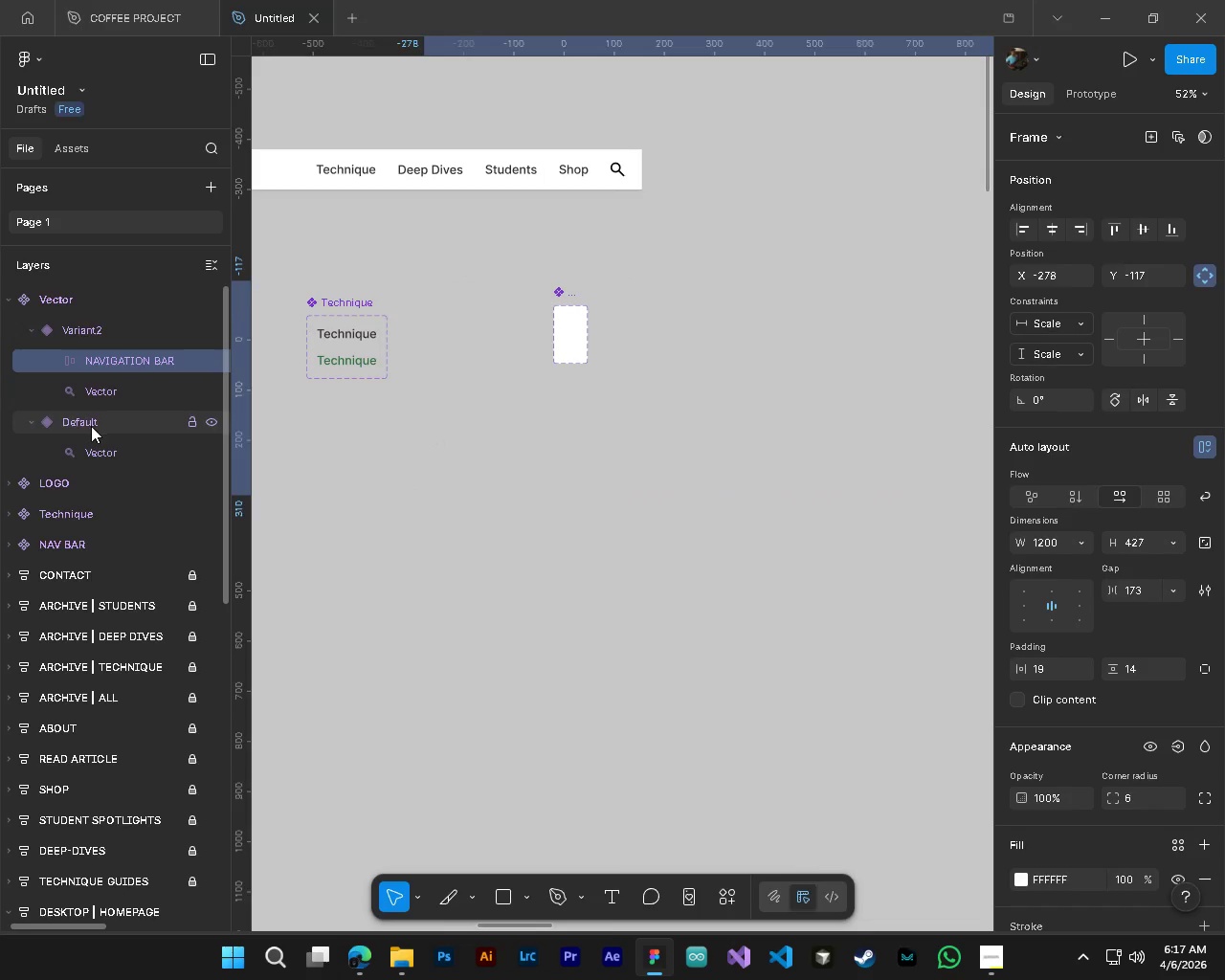 
left_click([29, 422])
 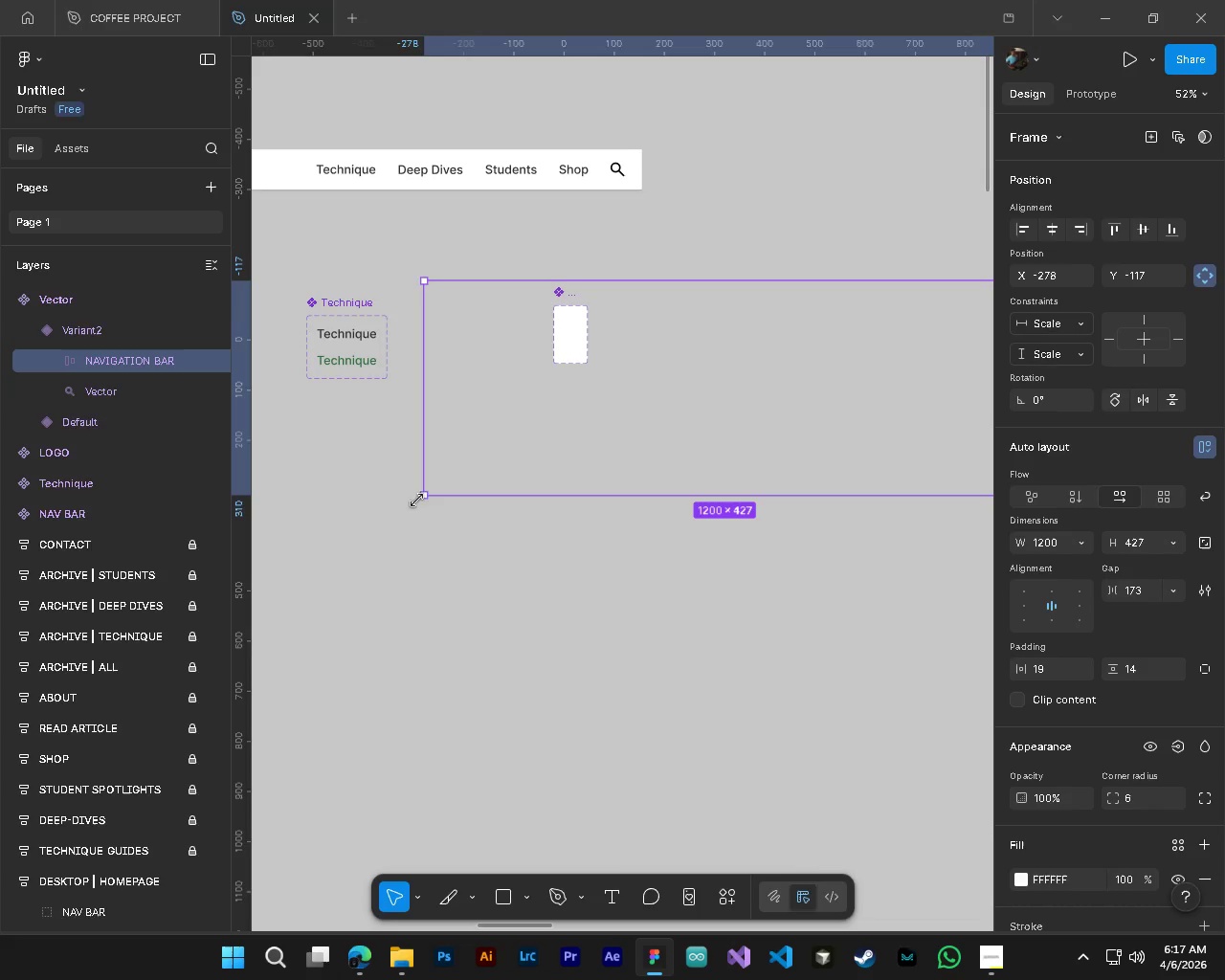 
left_click_drag(start_coordinate=[424, 500], to_coordinate=[697, 351])
 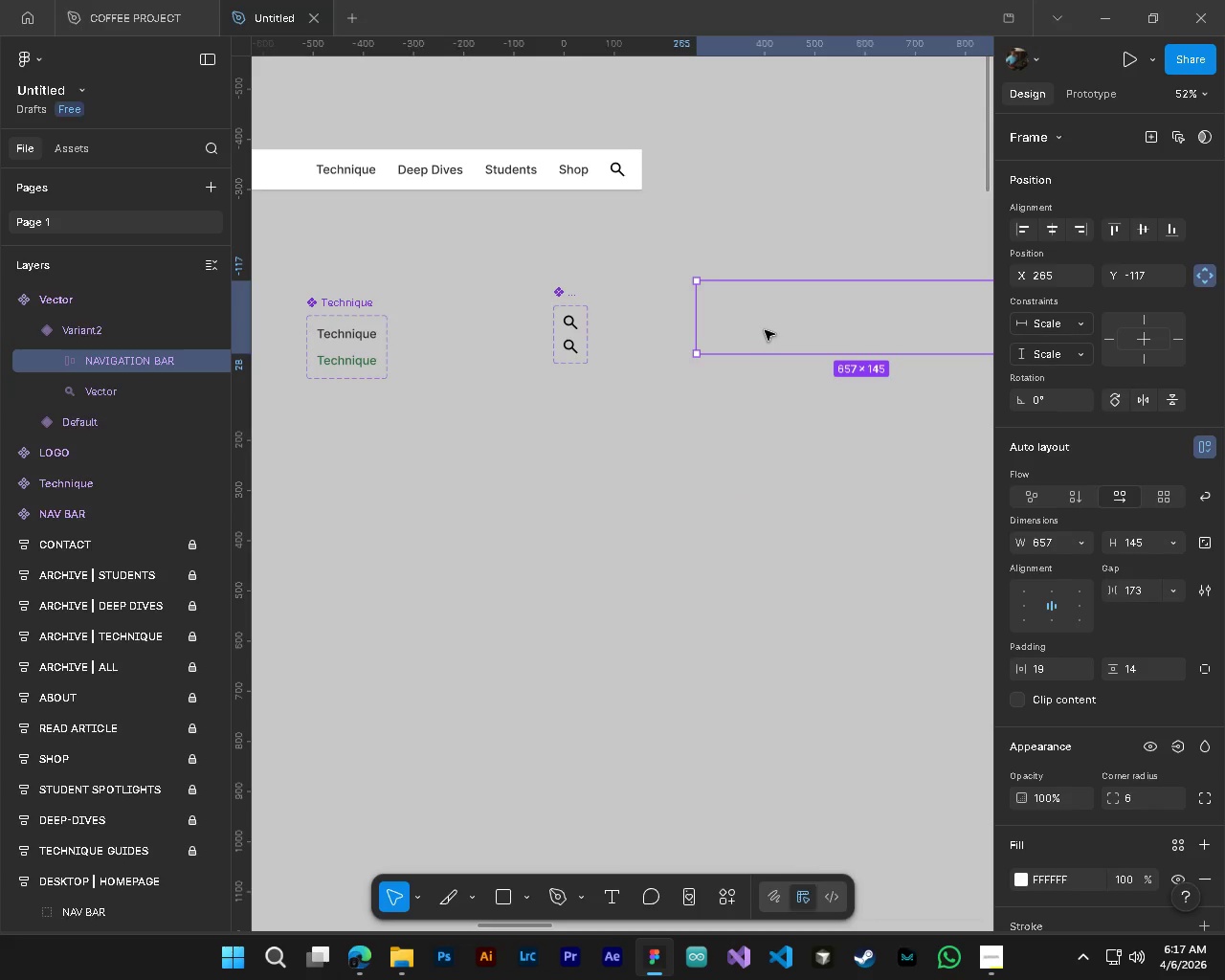 
left_click_drag(start_coordinate=[766, 330], to_coordinate=[545, 385])
 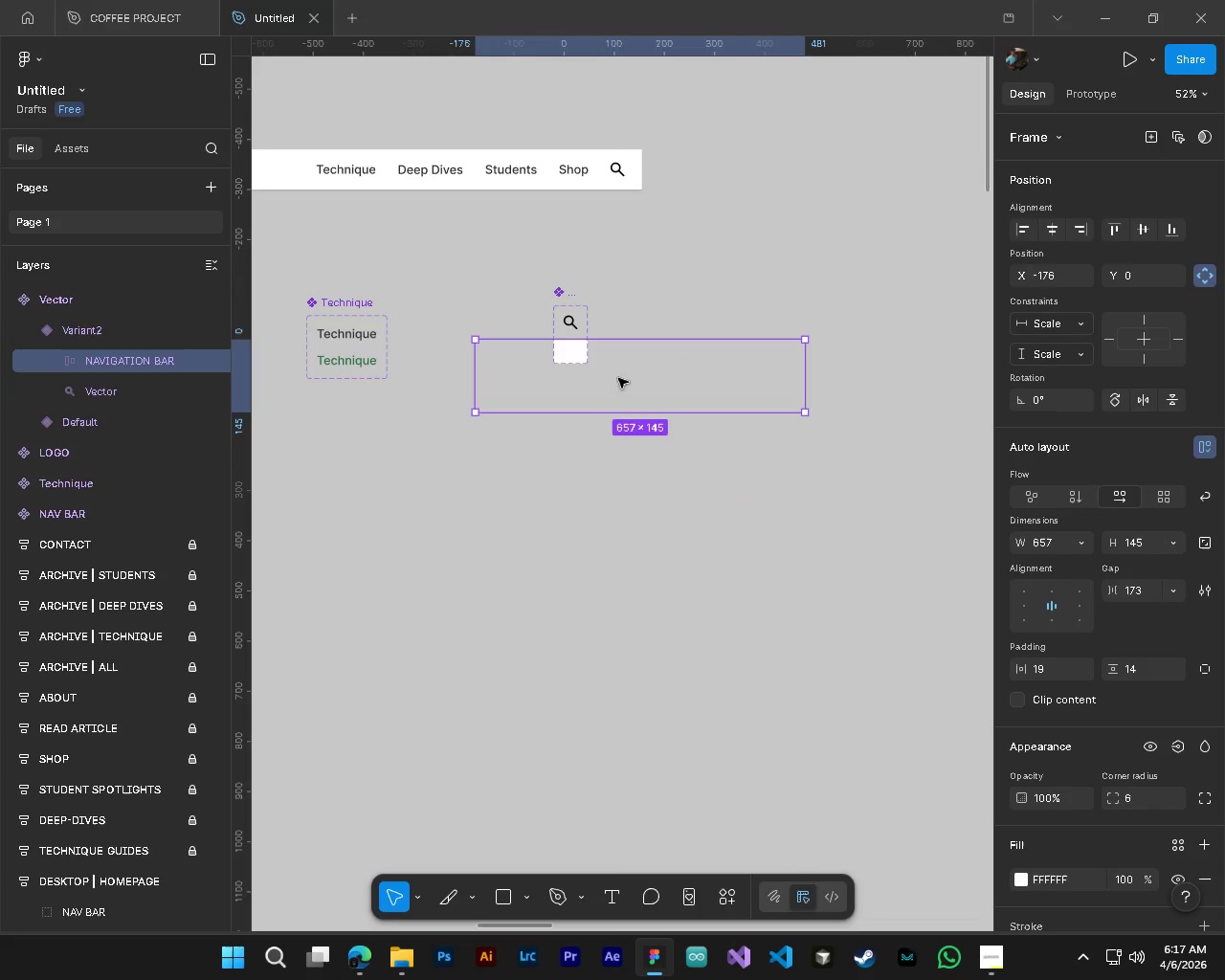 
hold_key(key=ControlLeft, duration=0.56)
 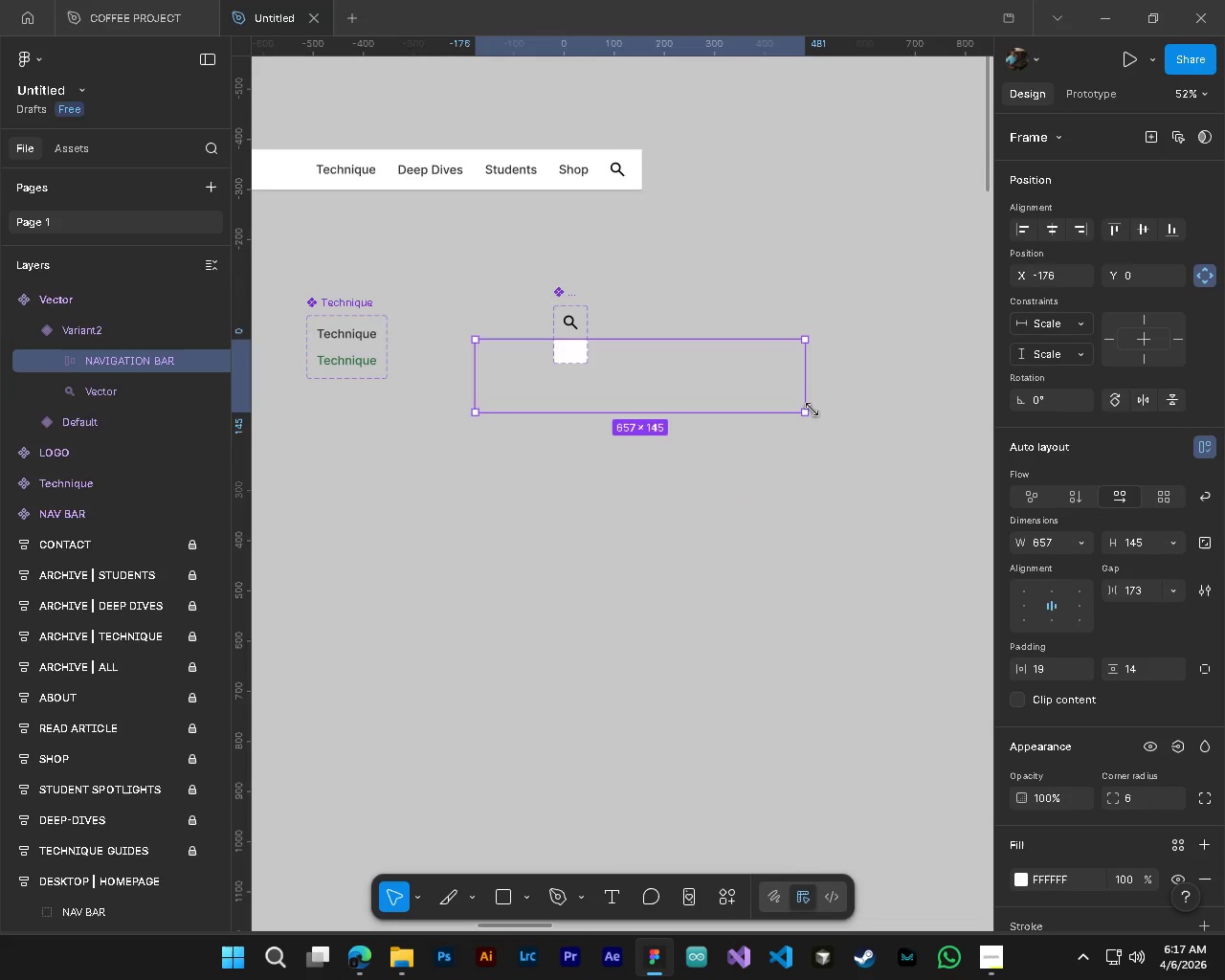 
hold_key(key=AltLeft, duration=0.41)
 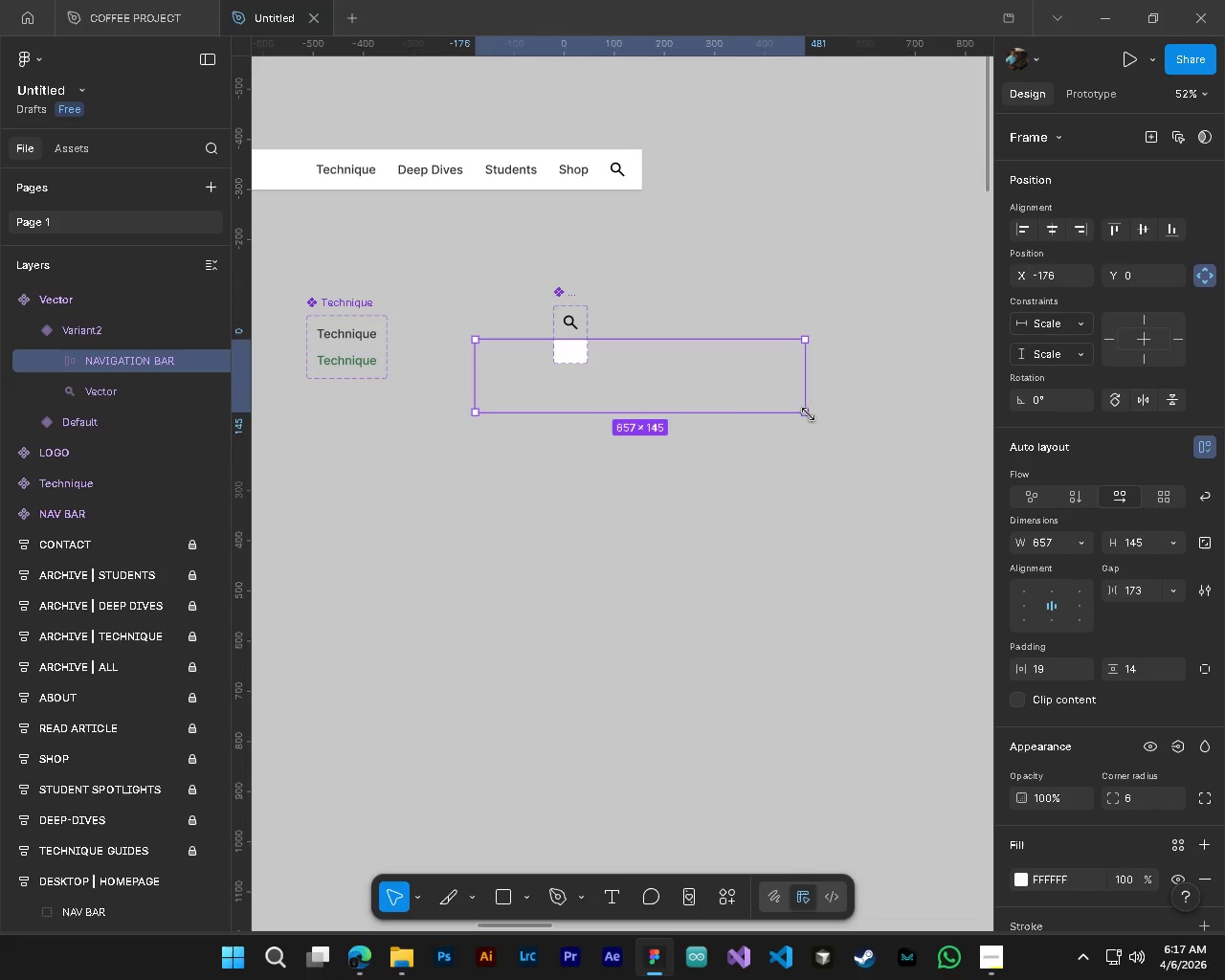 
left_click_drag(start_coordinate=[715, 390], to_coordinate=[649, 378])
 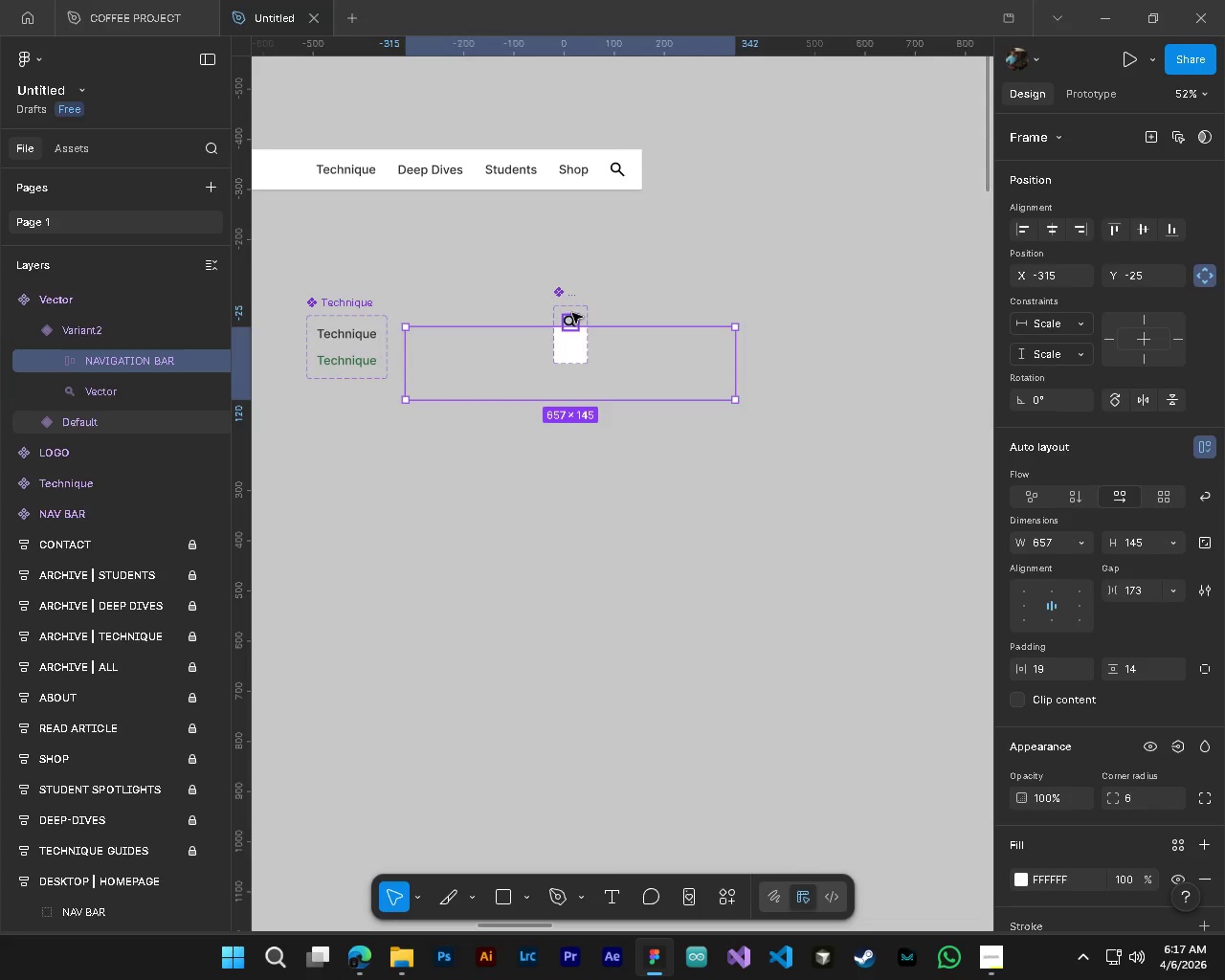 
left_click_drag(start_coordinate=[572, 308], to_coordinate=[716, 311])
 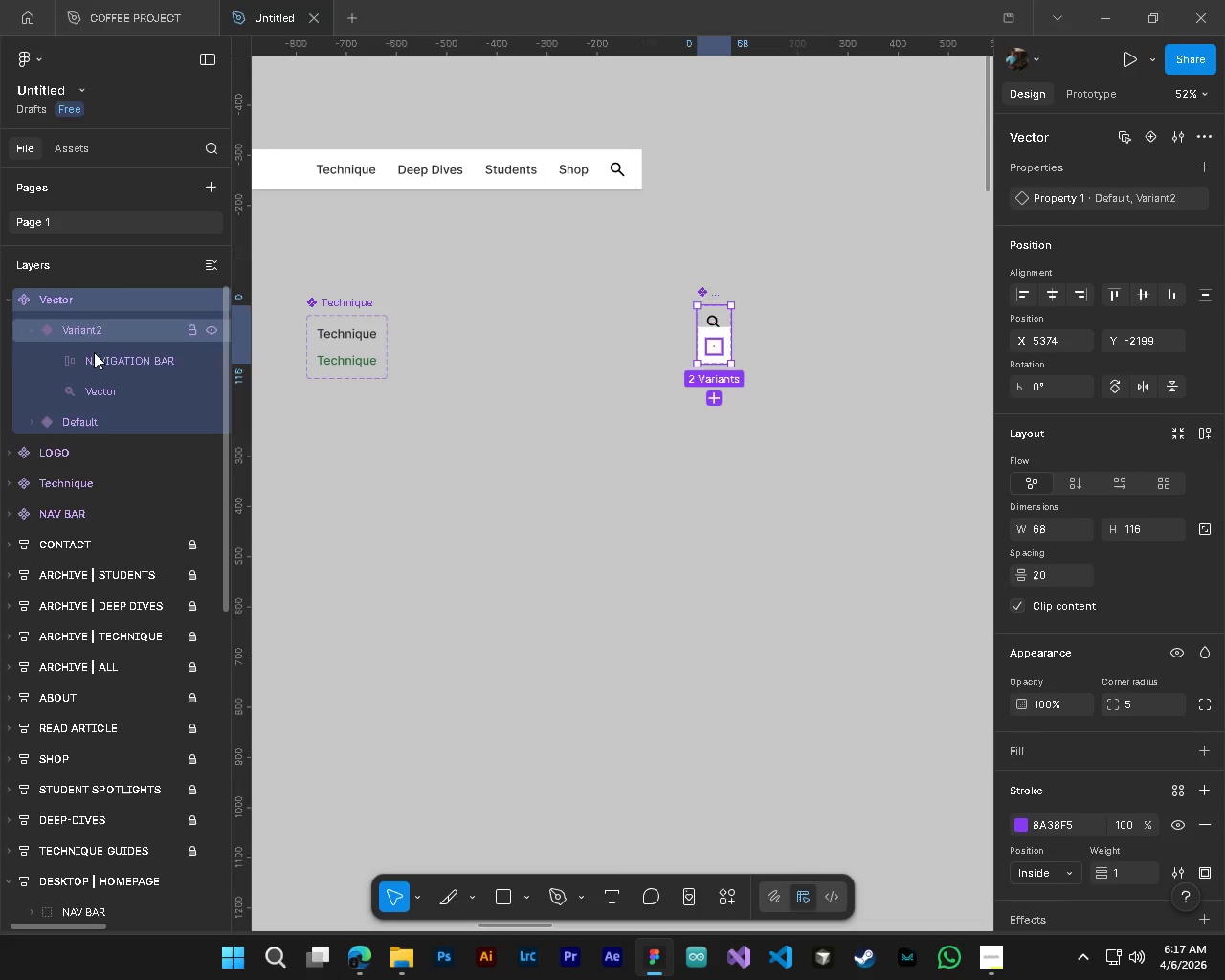 
left_click([125, 368])
 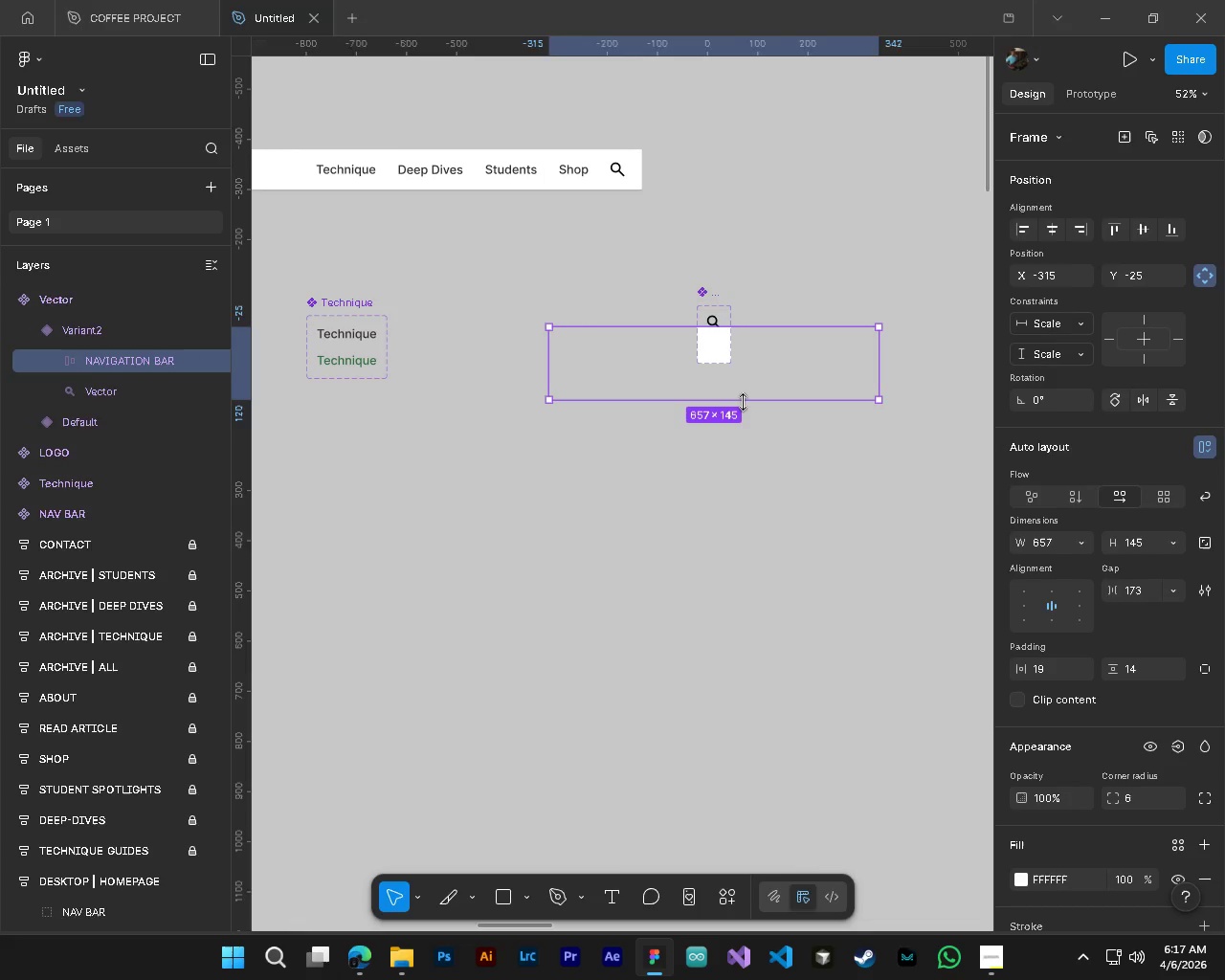 
left_click_drag(start_coordinate=[747, 390], to_coordinate=[617, 394])
 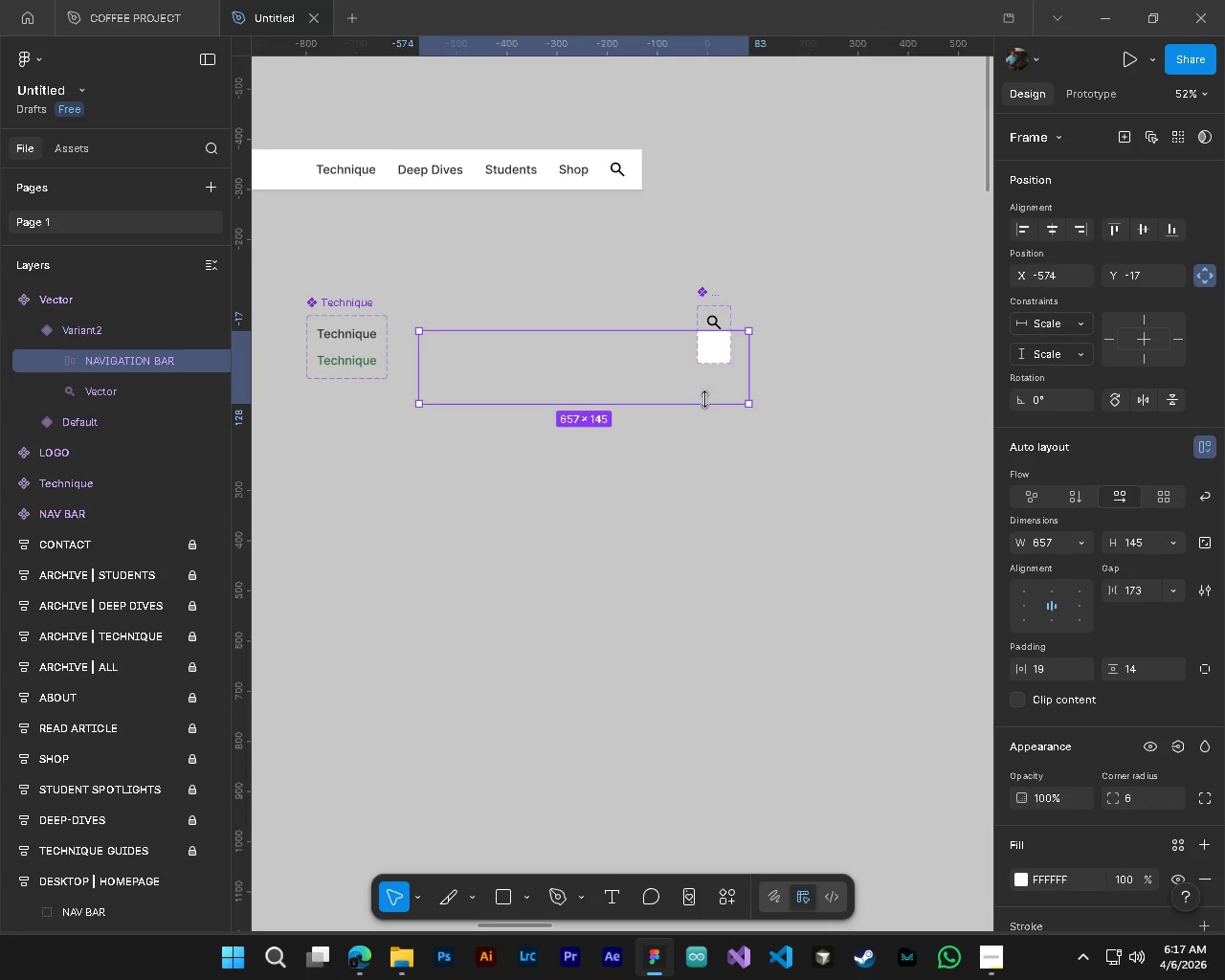 
left_click_drag(start_coordinate=[699, 401], to_coordinate=[667, 400])
 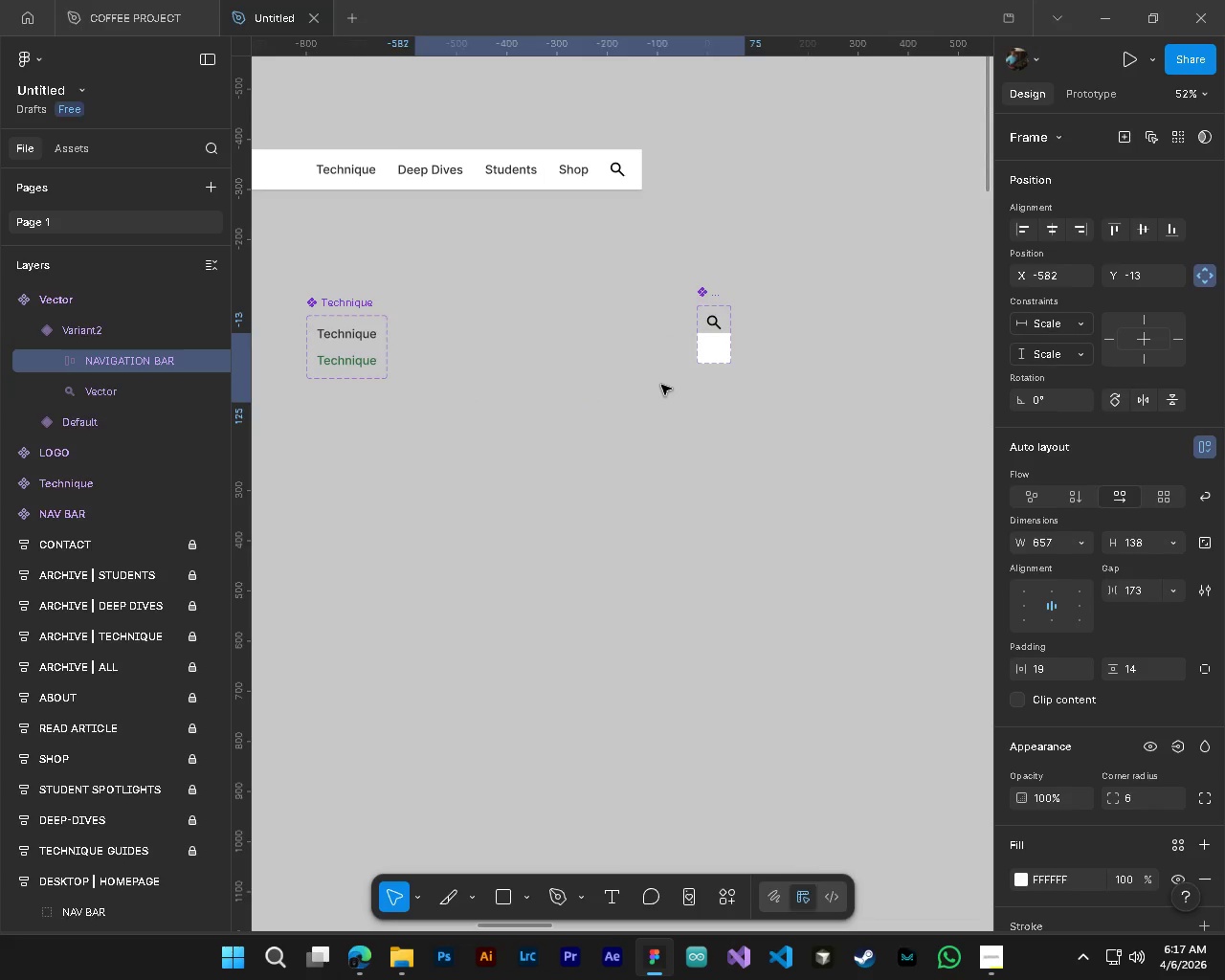 
hold_key(key=ControlLeft, duration=0.52)
hold_key(key=AltLeft, duration=0.45)
scroll: coordinate [736, 346], scroll_direction: up, amount: 5.0
 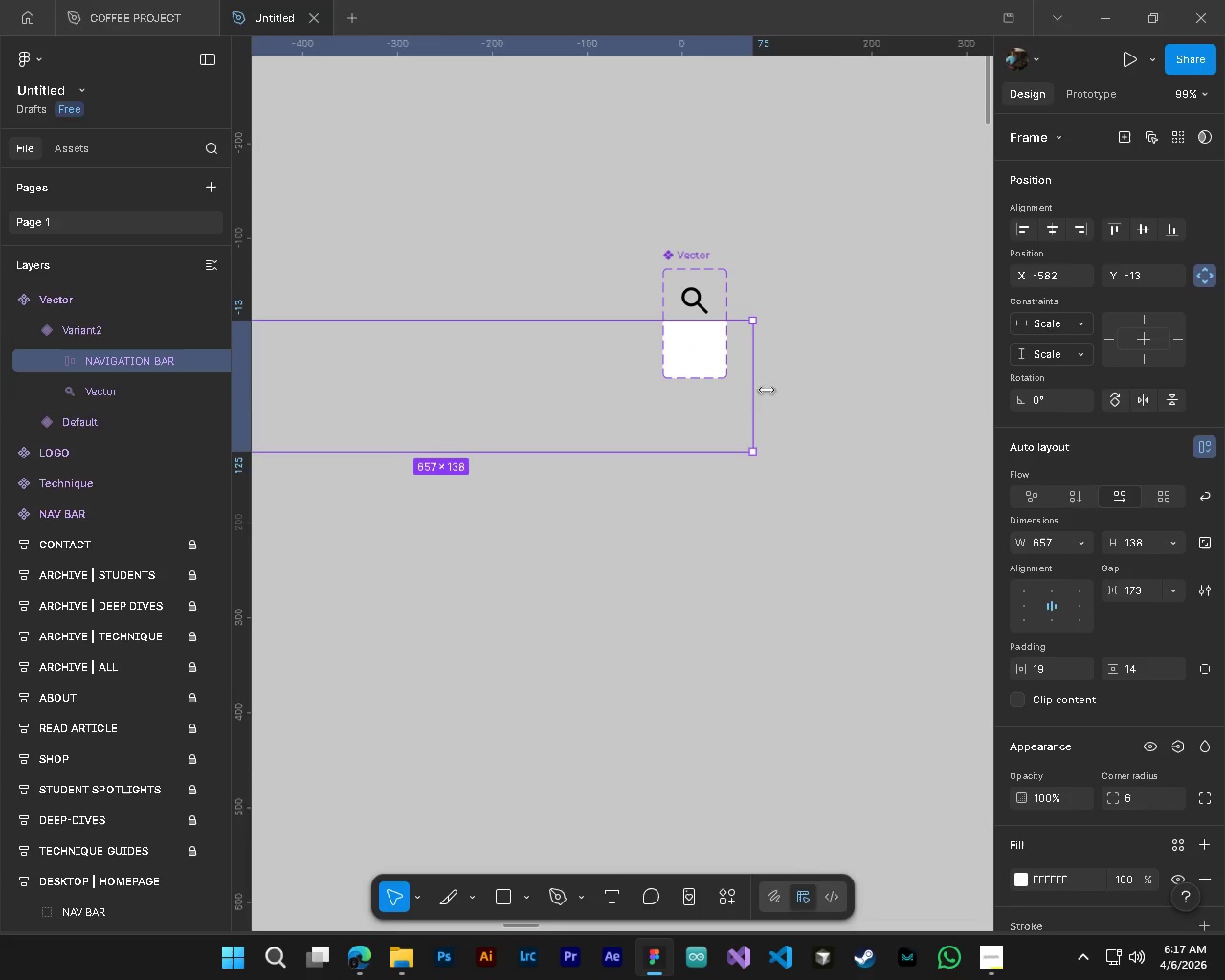 
hold_key(key=ControlLeft, duration=1.31)
 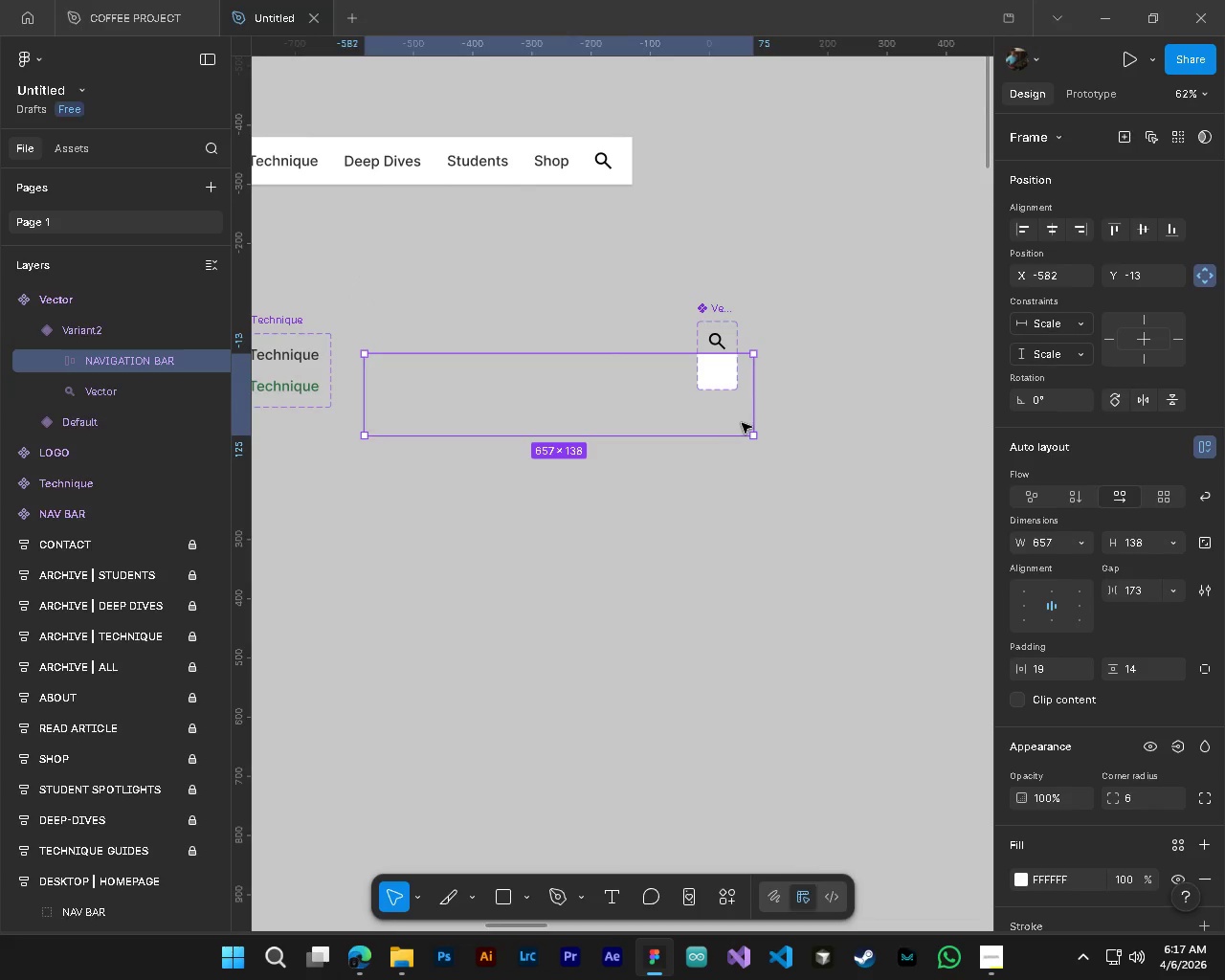 
key(Alt+Control+AltLeft)
 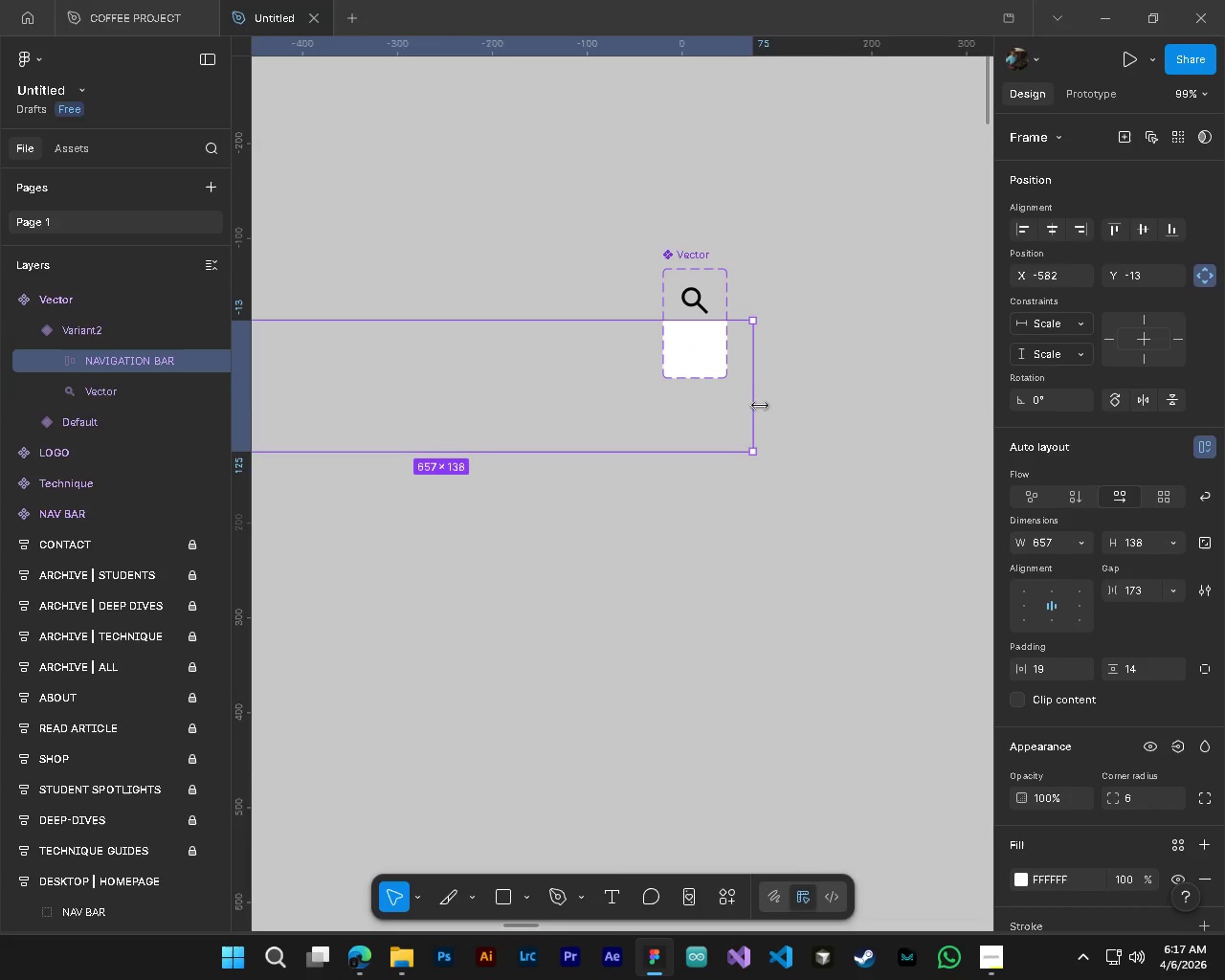 
hold_key(key=AltLeft, duration=1.01)
scroll: coordinate [755, 408], scroll_direction: down, amount: 4.0
 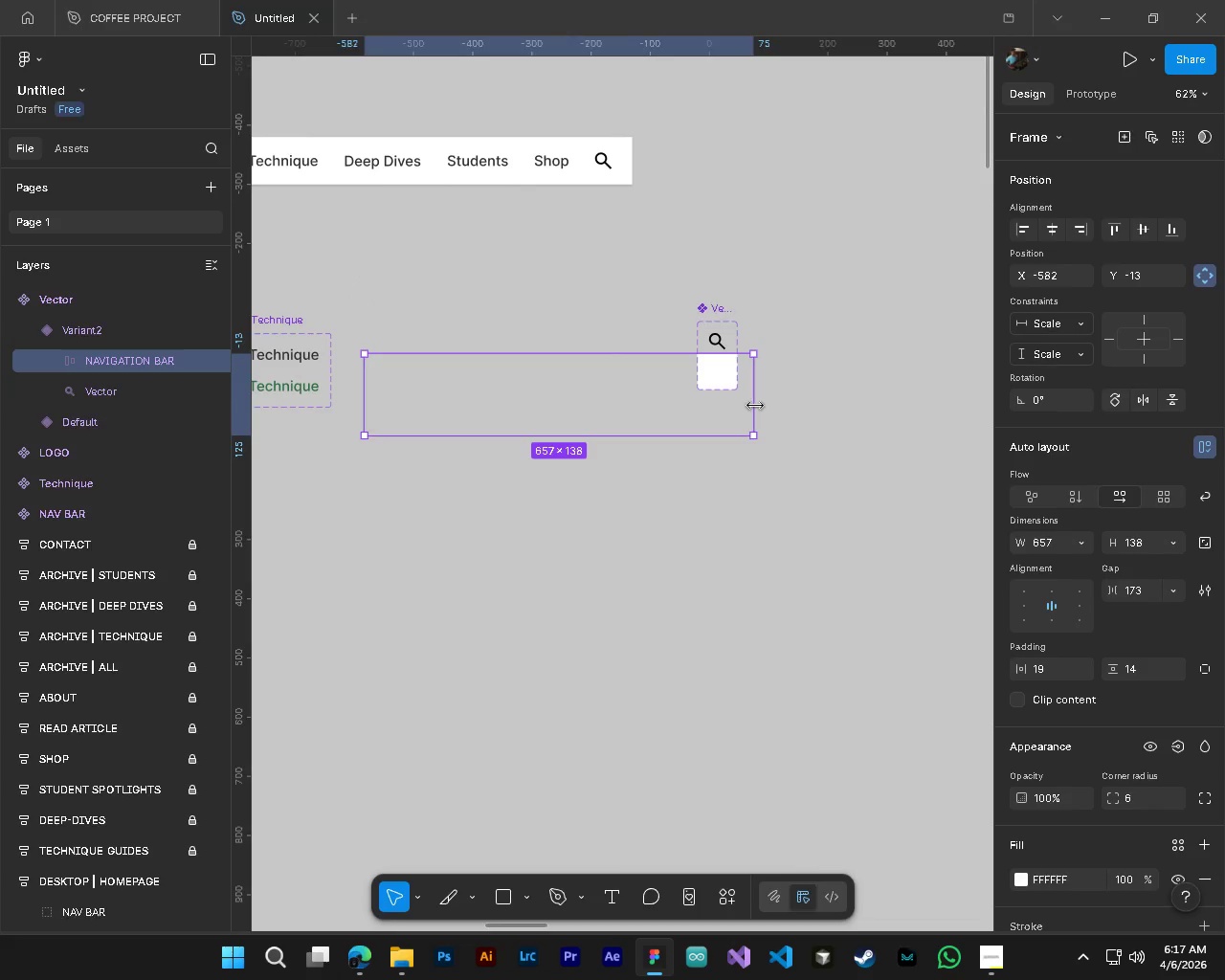 
hold_key(key=AltLeft, duration=13.7)
left_click([92, 334])
 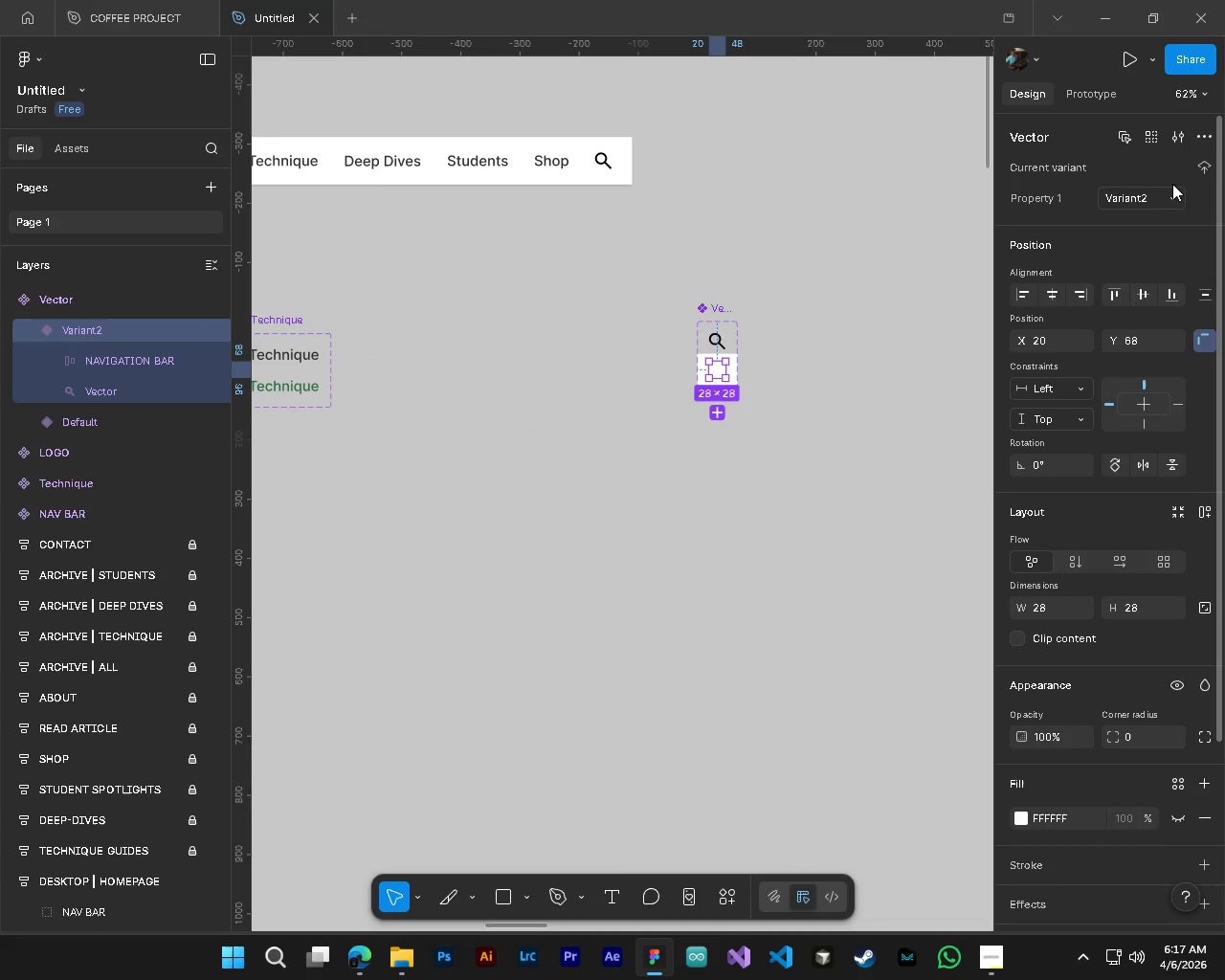 
left_click([1200, 172])
 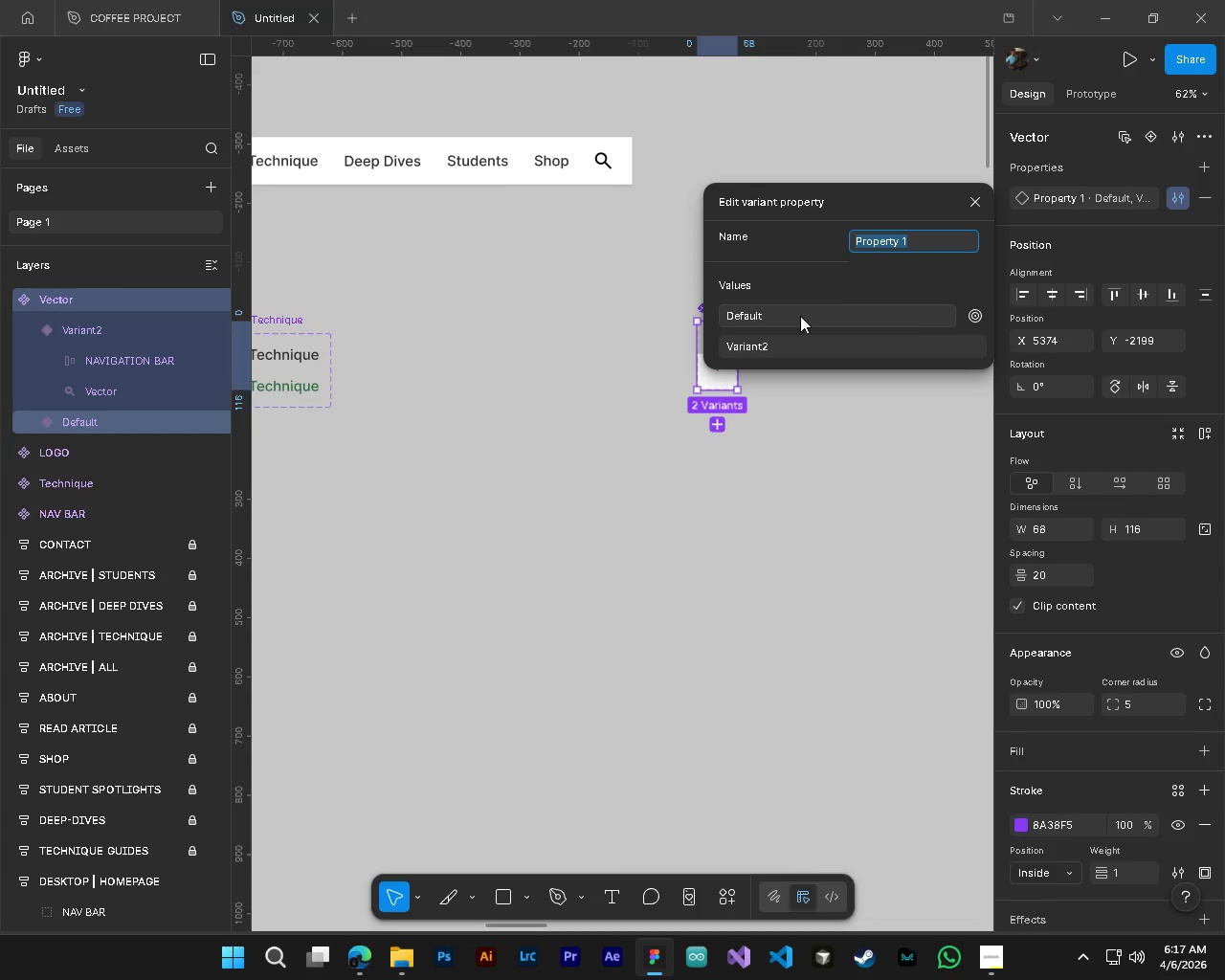 
double_click([799, 316])
 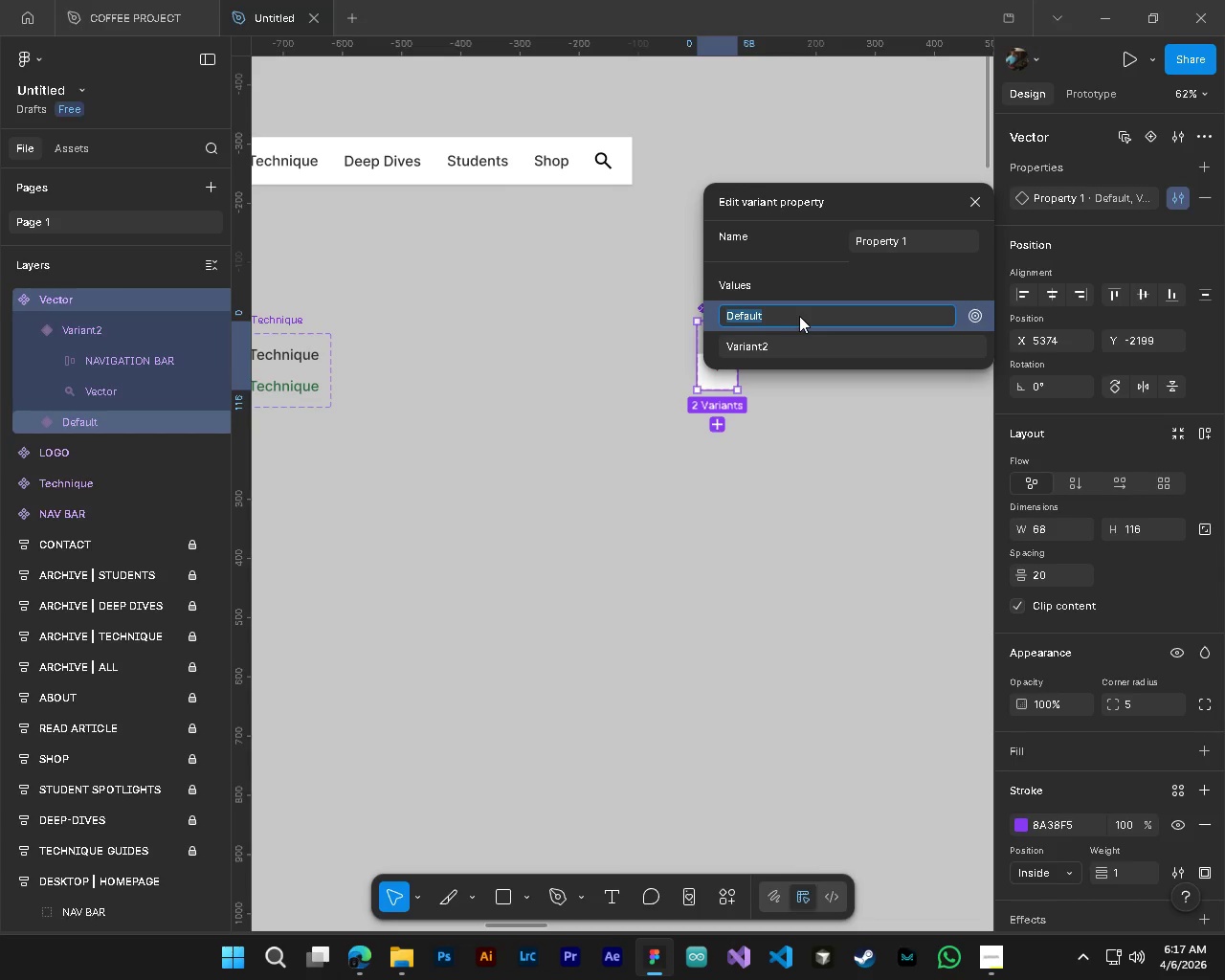 
key(CapsLock)
 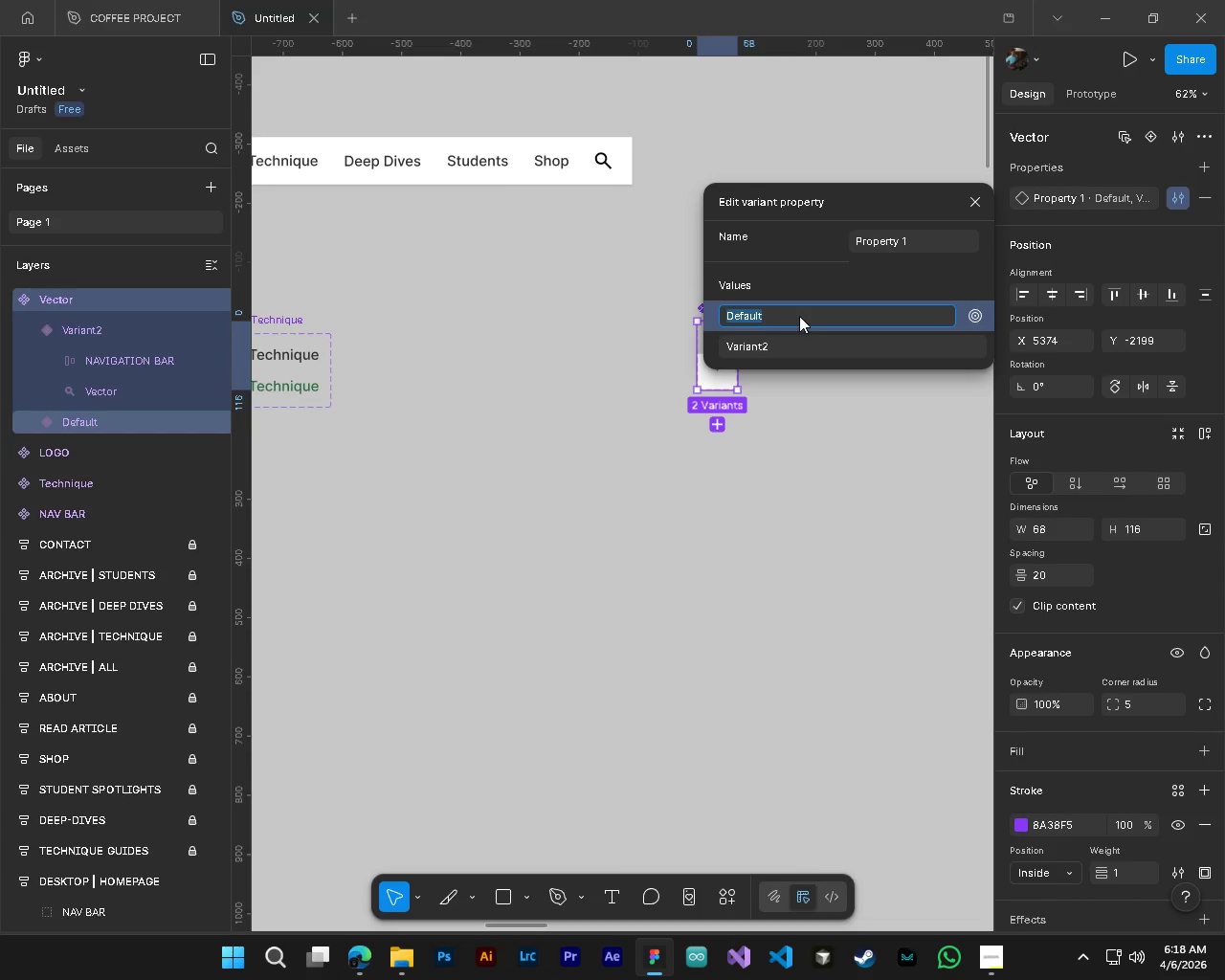 
key(N)
 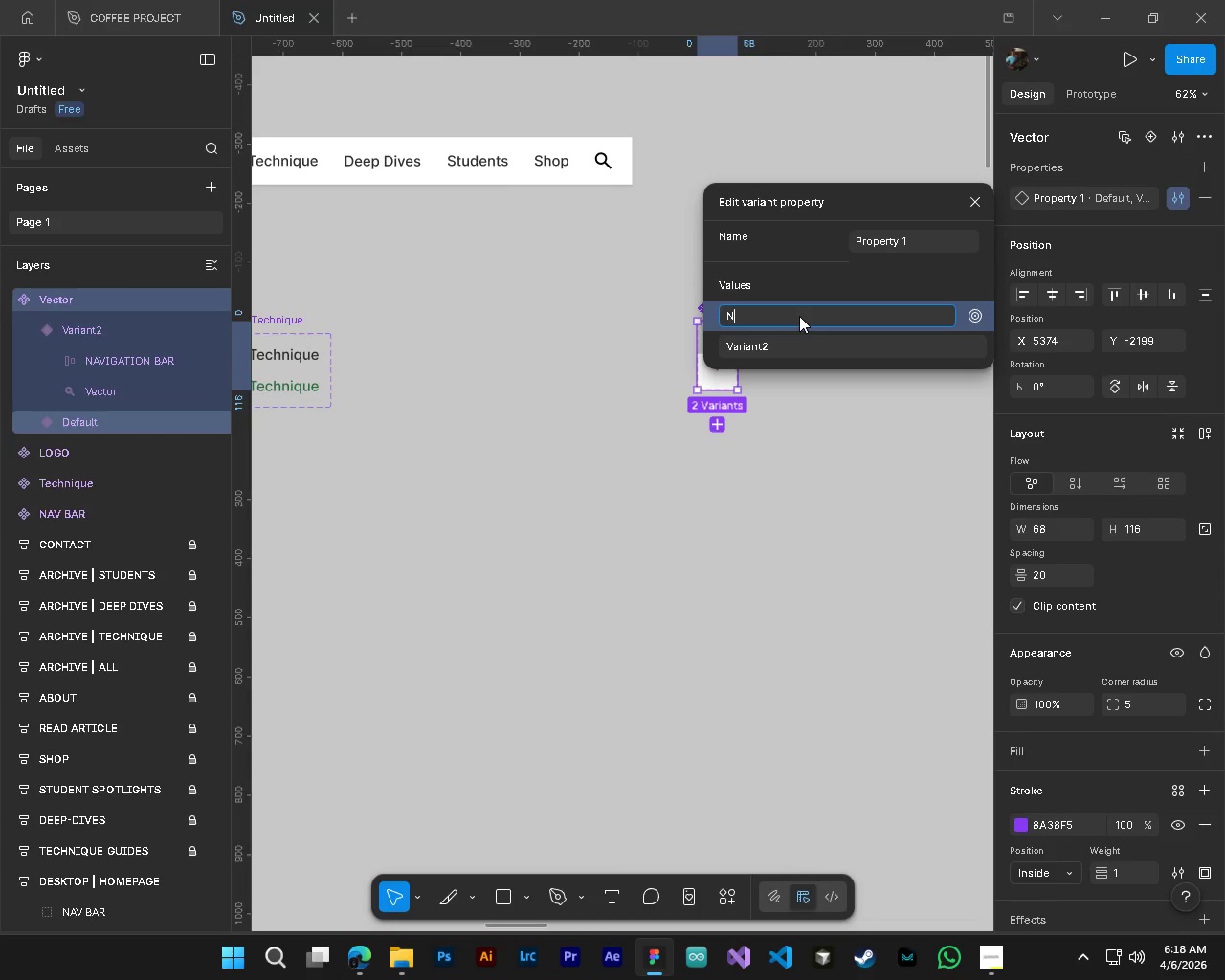 
key(CapsLock)
 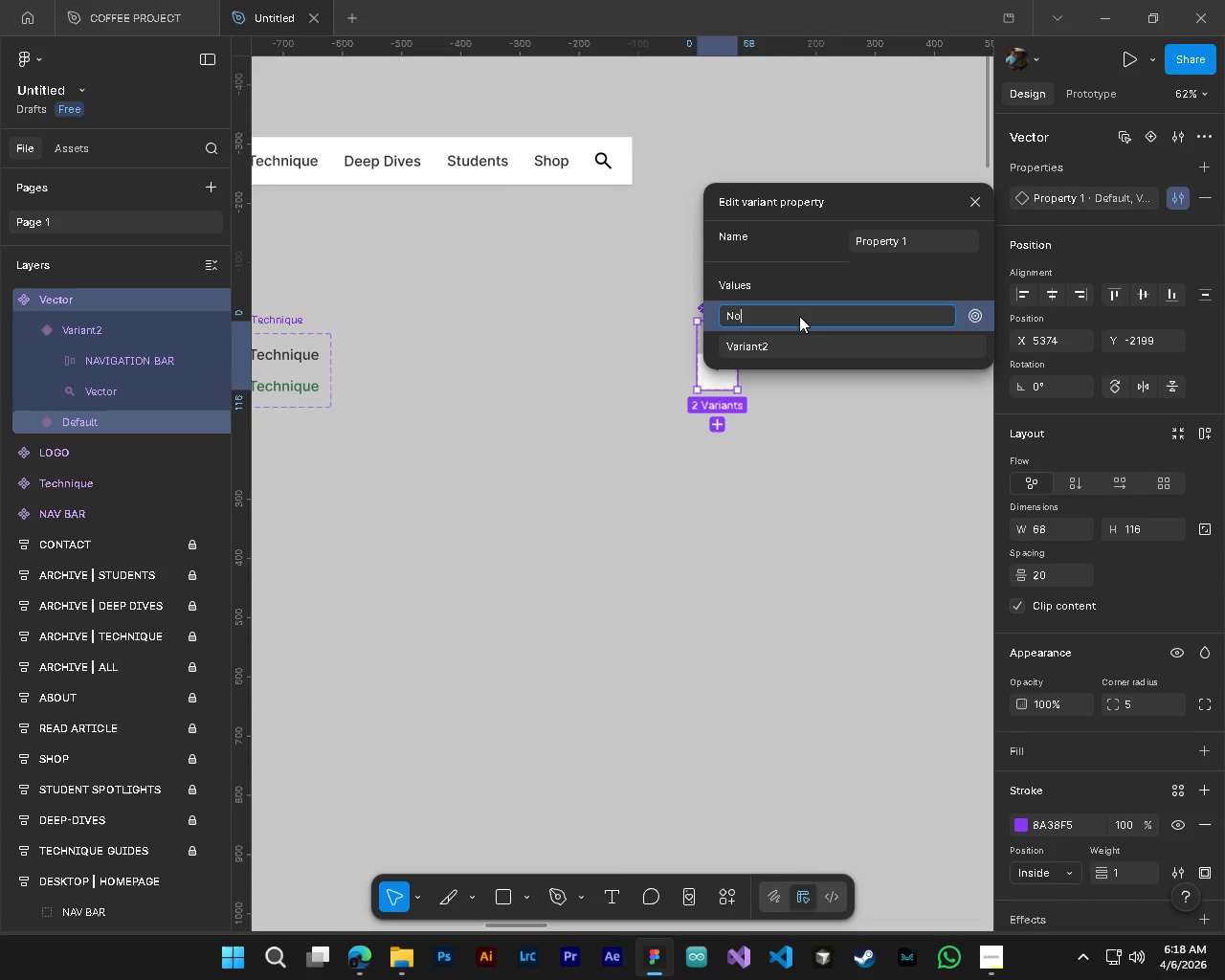 
key(O)
 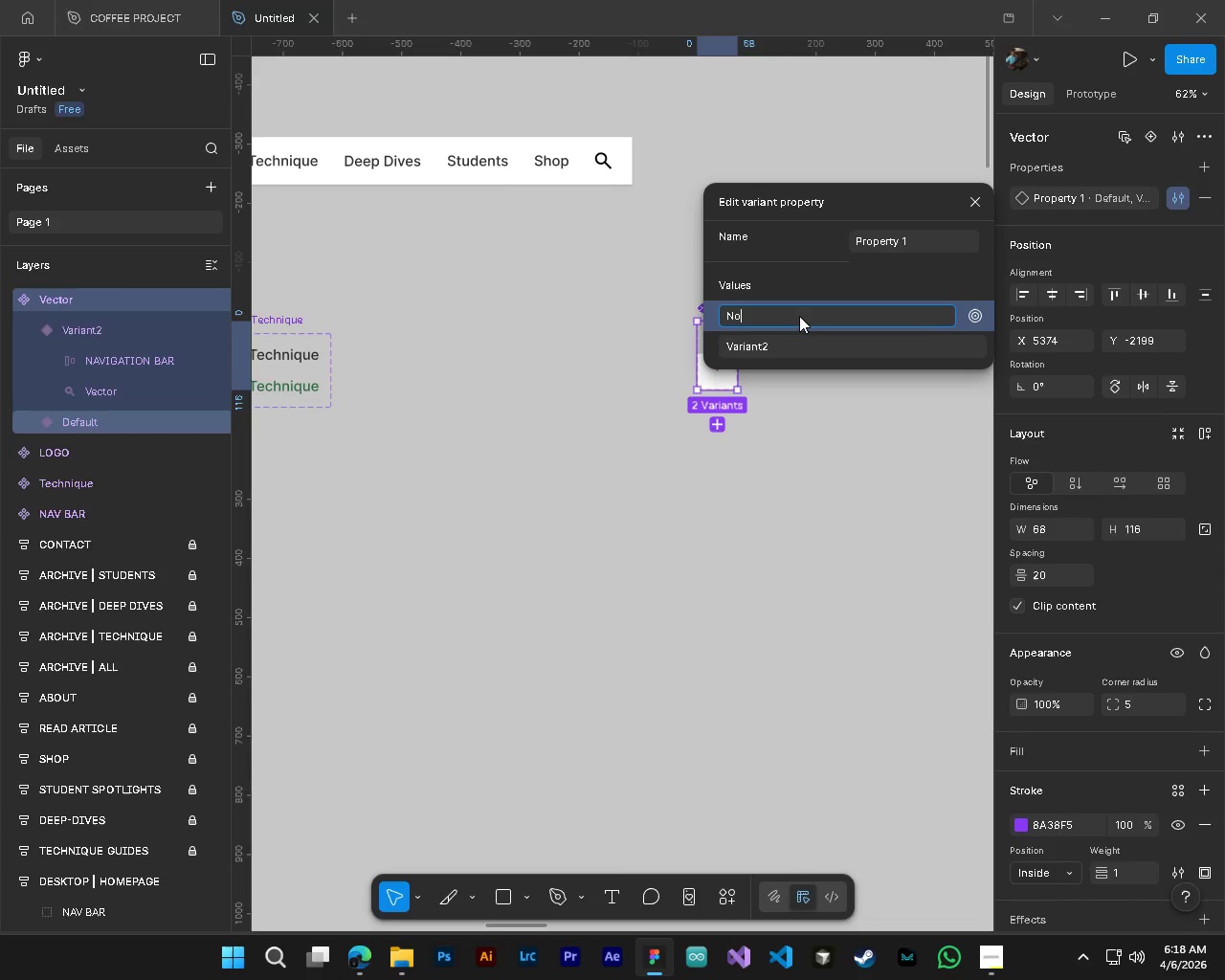 
key(Tab)
 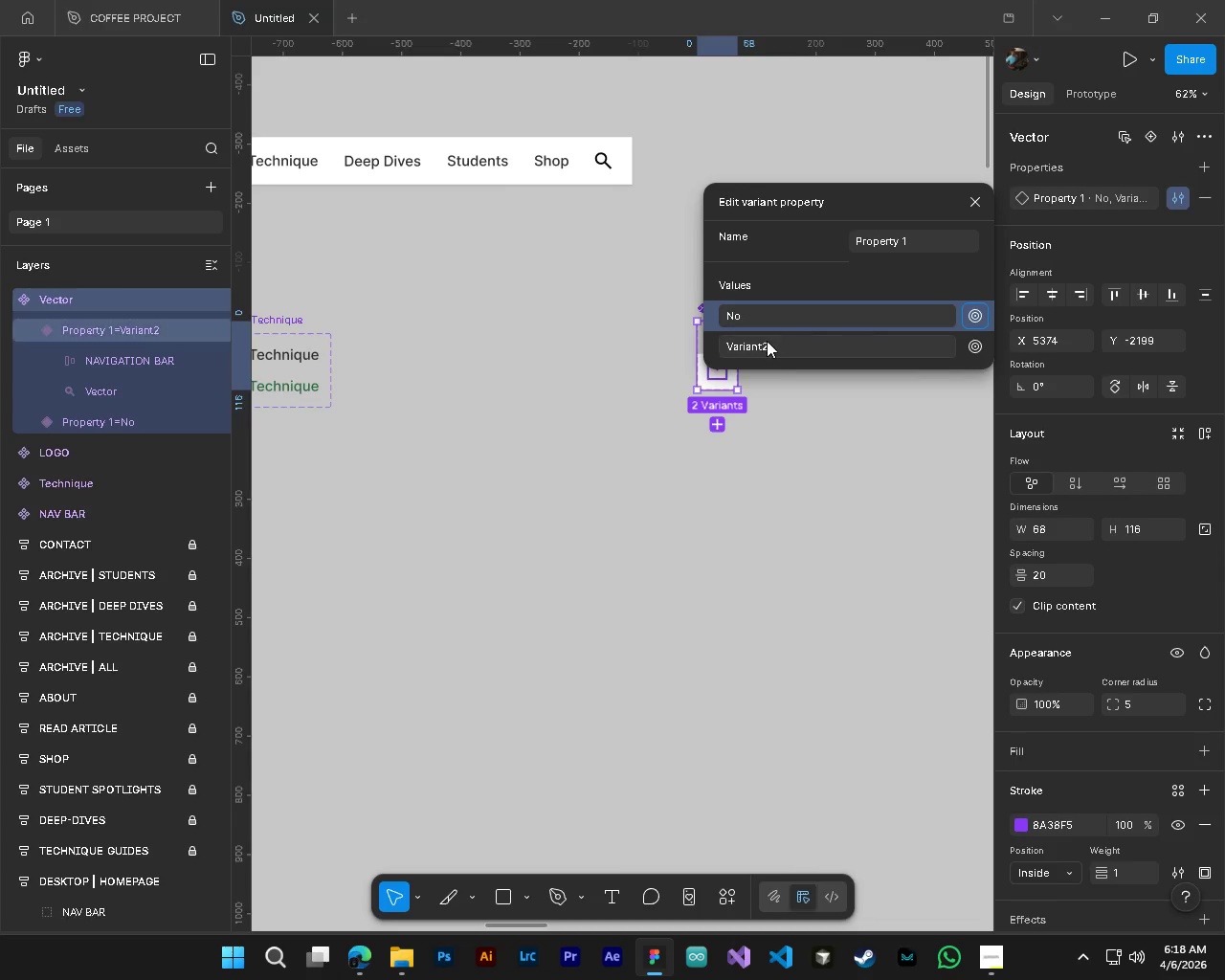 
double_click([767, 341])
 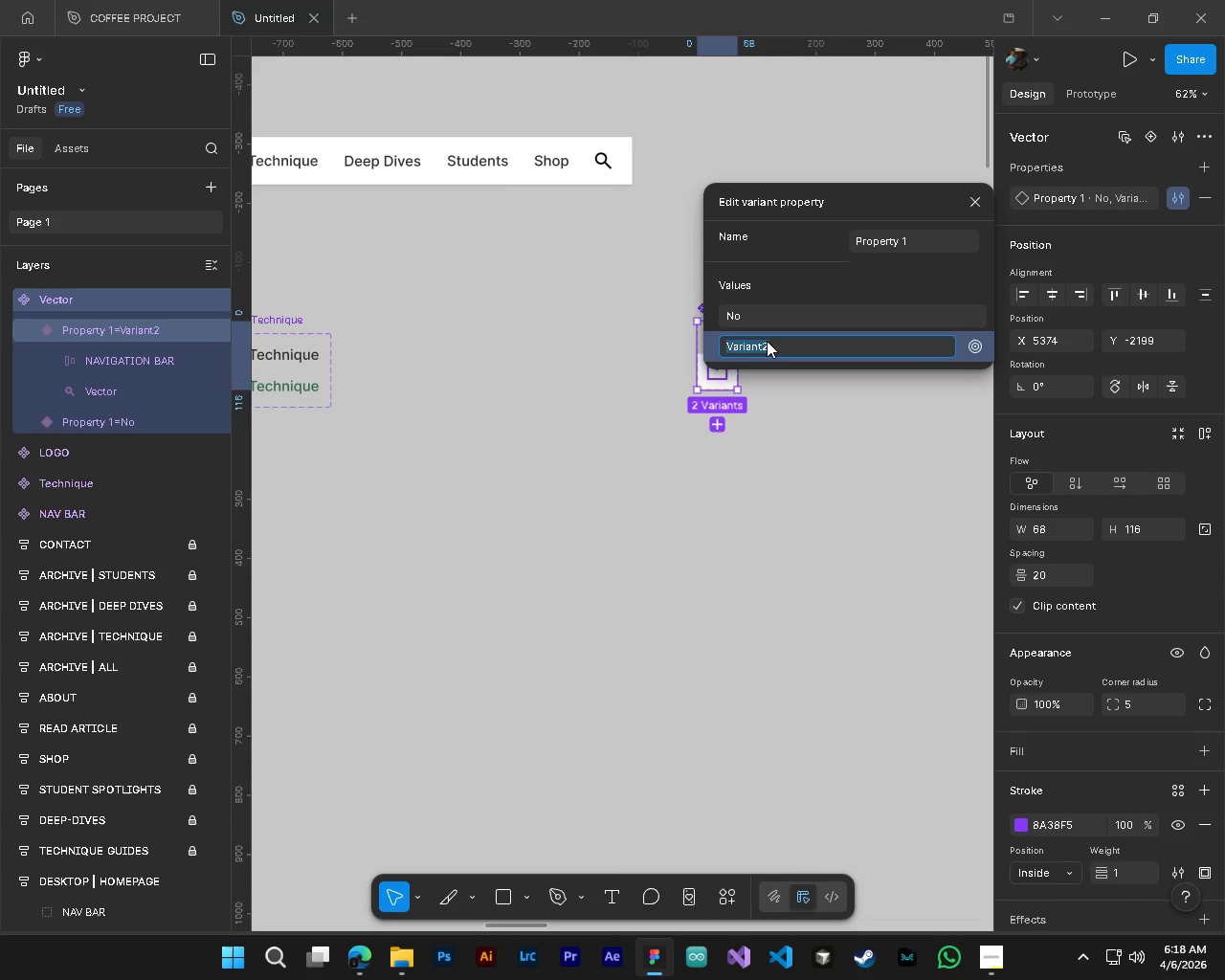 
type(Yes)
 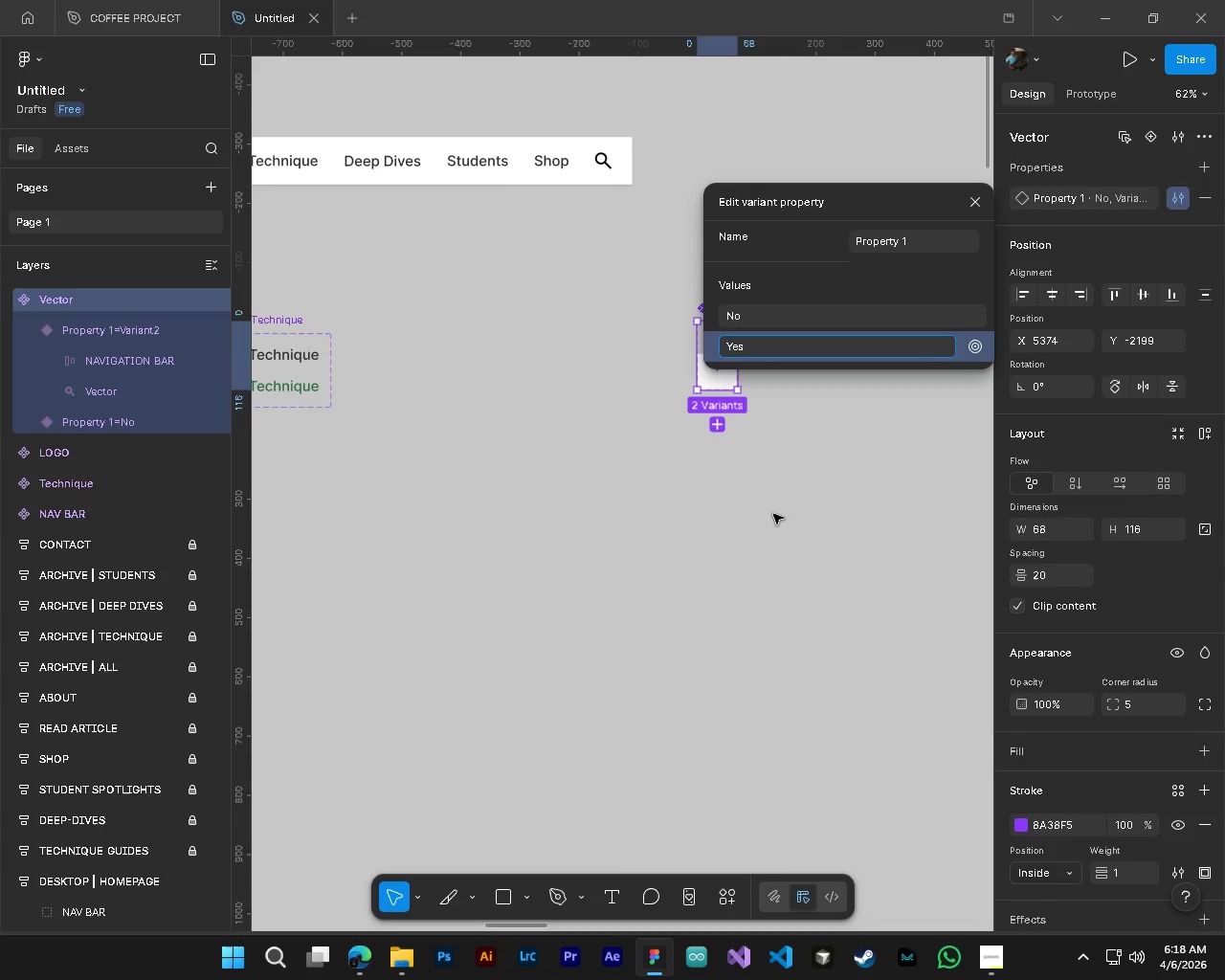 
left_click([773, 518])
 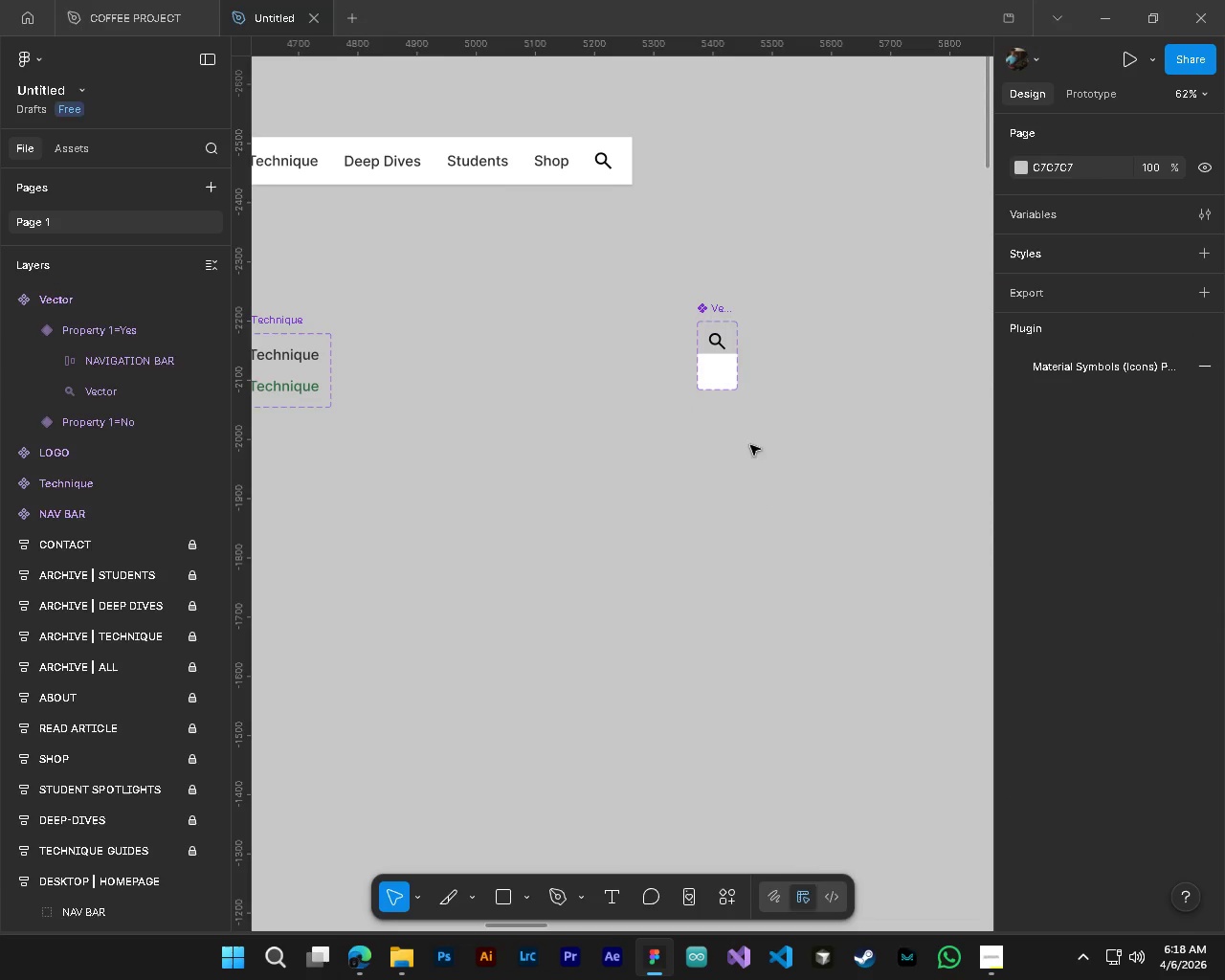 
hold_key(key=AltLeft, duration=0.61)
hold_key(key=ControlLeft, duration=0.59)
scroll: coordinate [707, 382], scroll_direction: up, amount: 4.0
 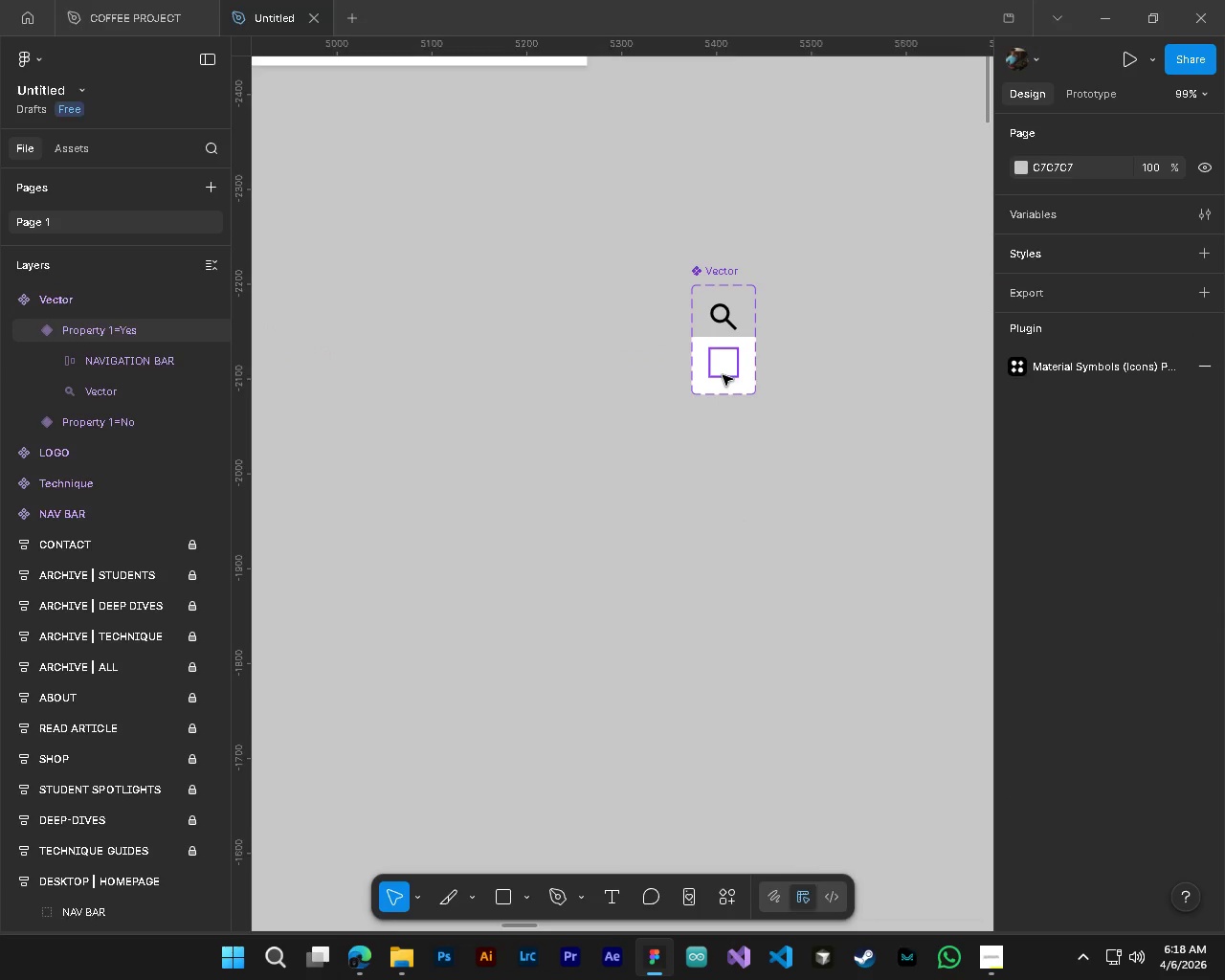 
left_click([723, 375])
 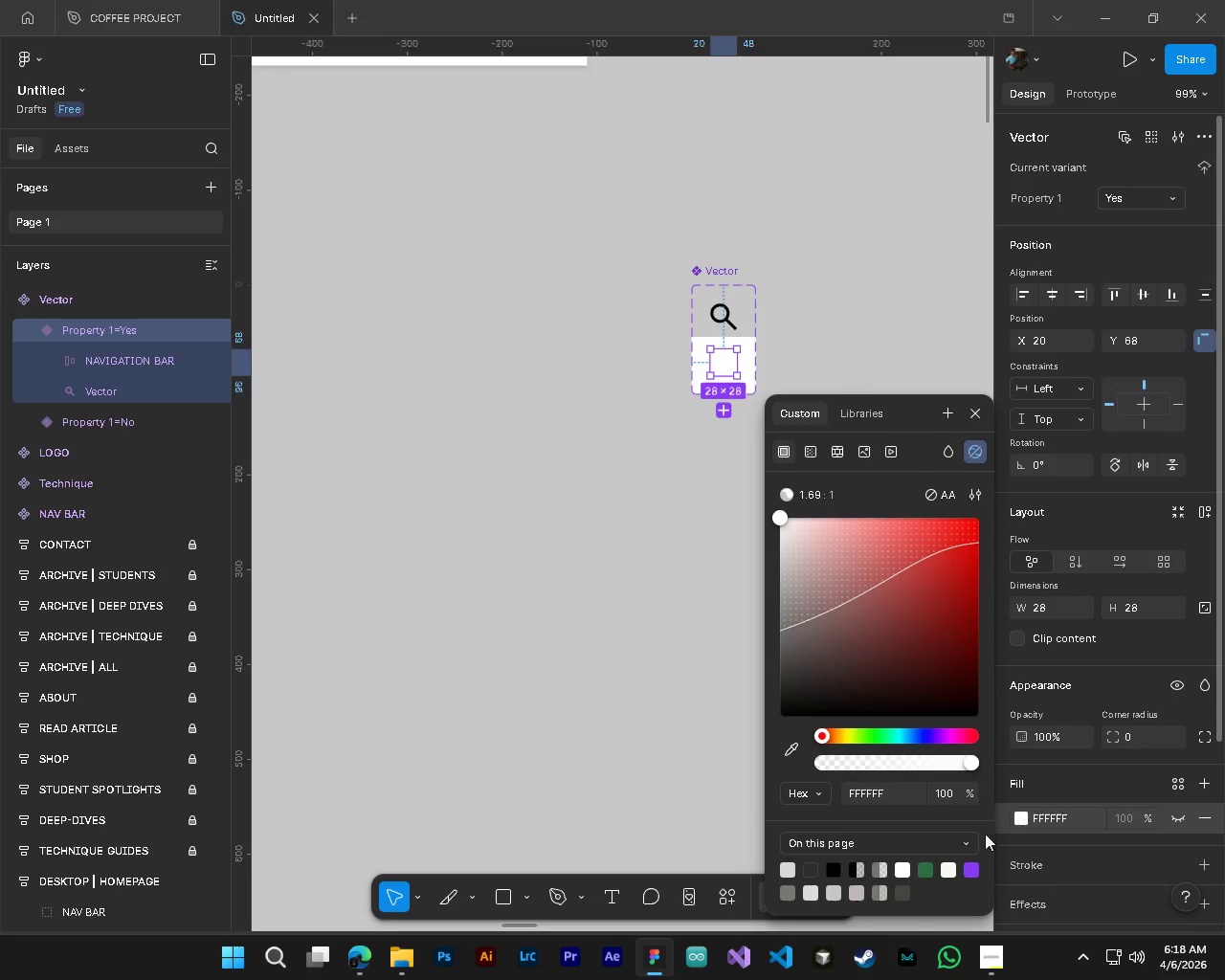 
left_click([927, 868])
 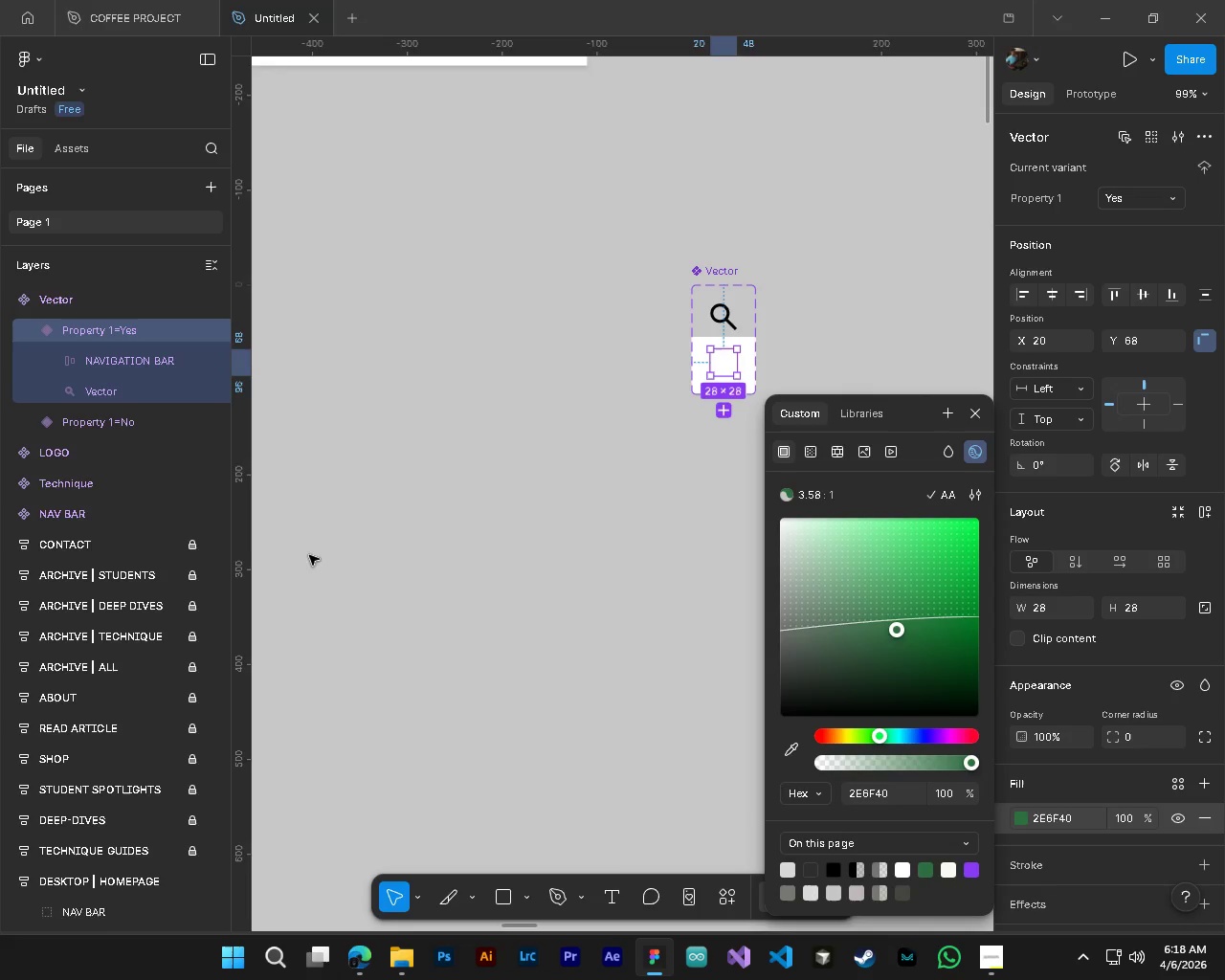 
left_click([38, 393])
 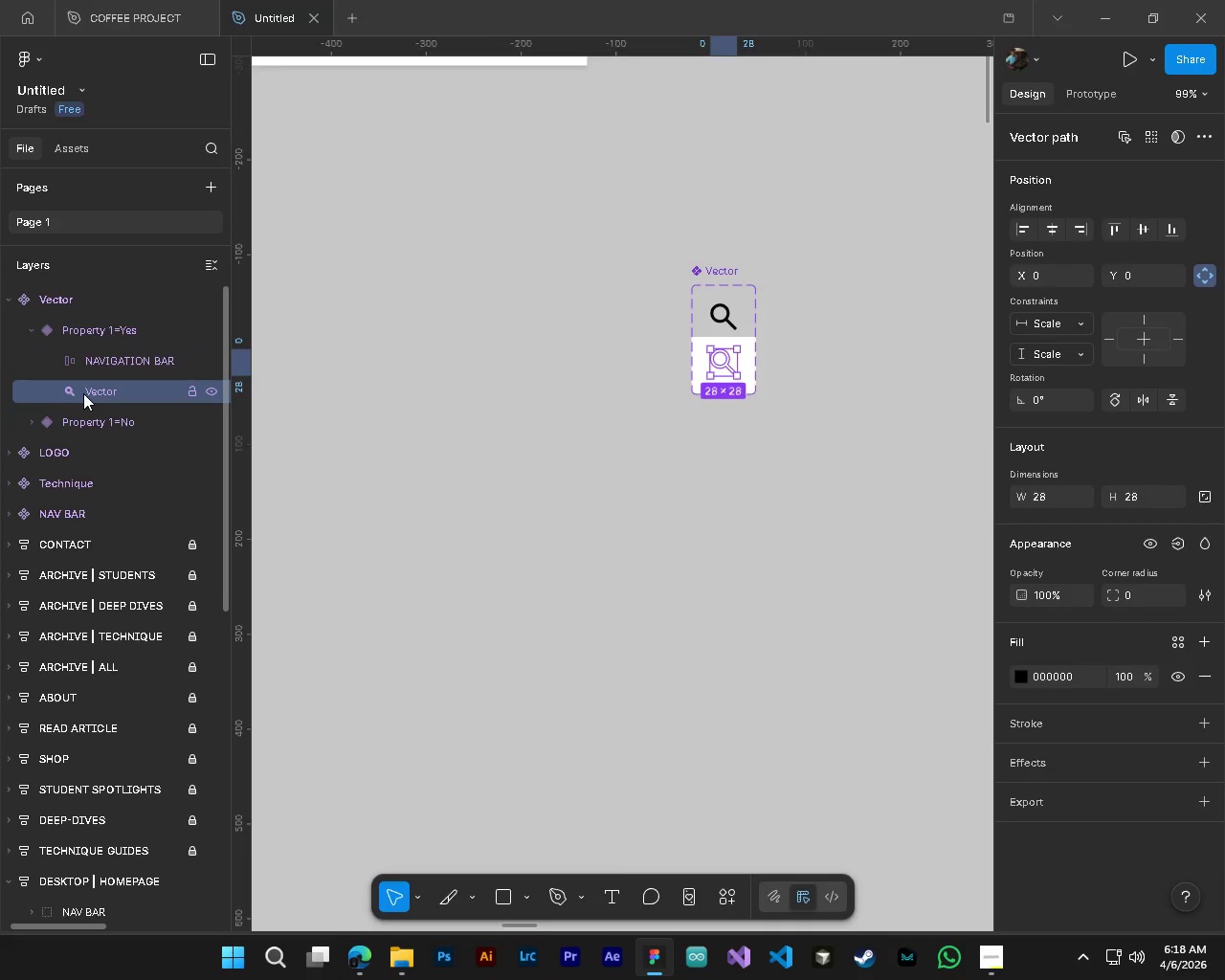 
left_click_drag(start_coordinate=[83, 393], to_coordinate=[84, 354])
 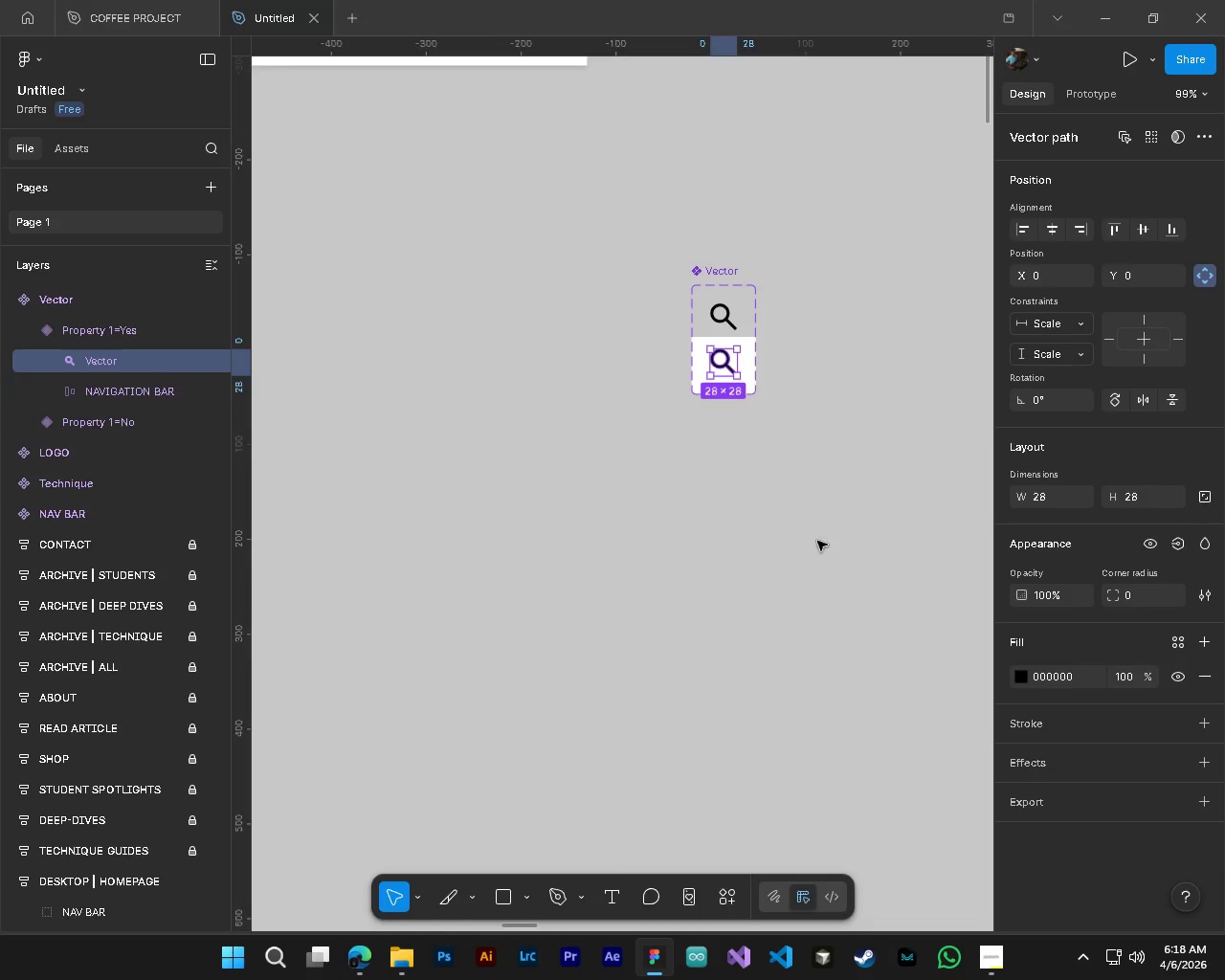 
left_click([828, 551])
 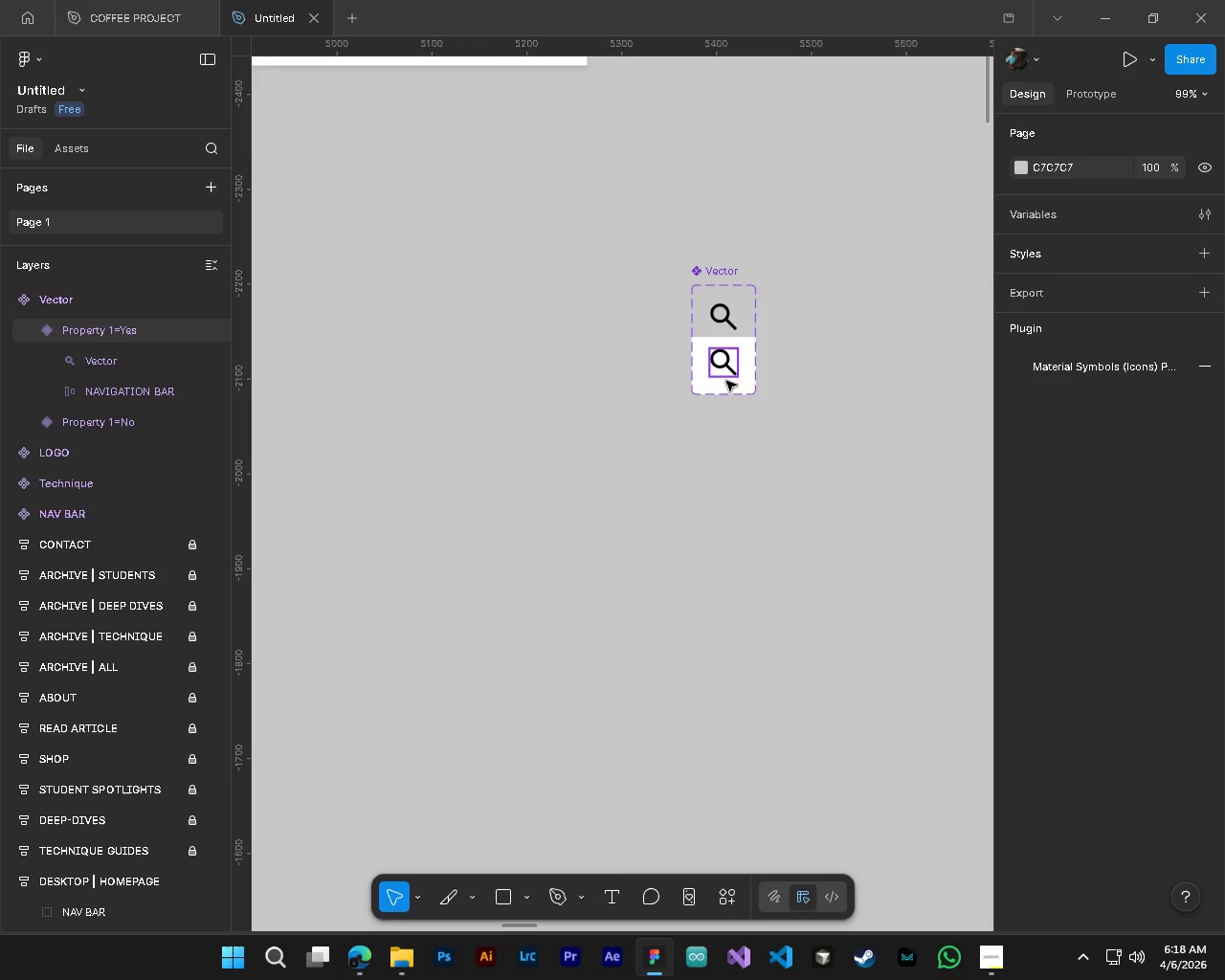 
left_click([726, 380])
 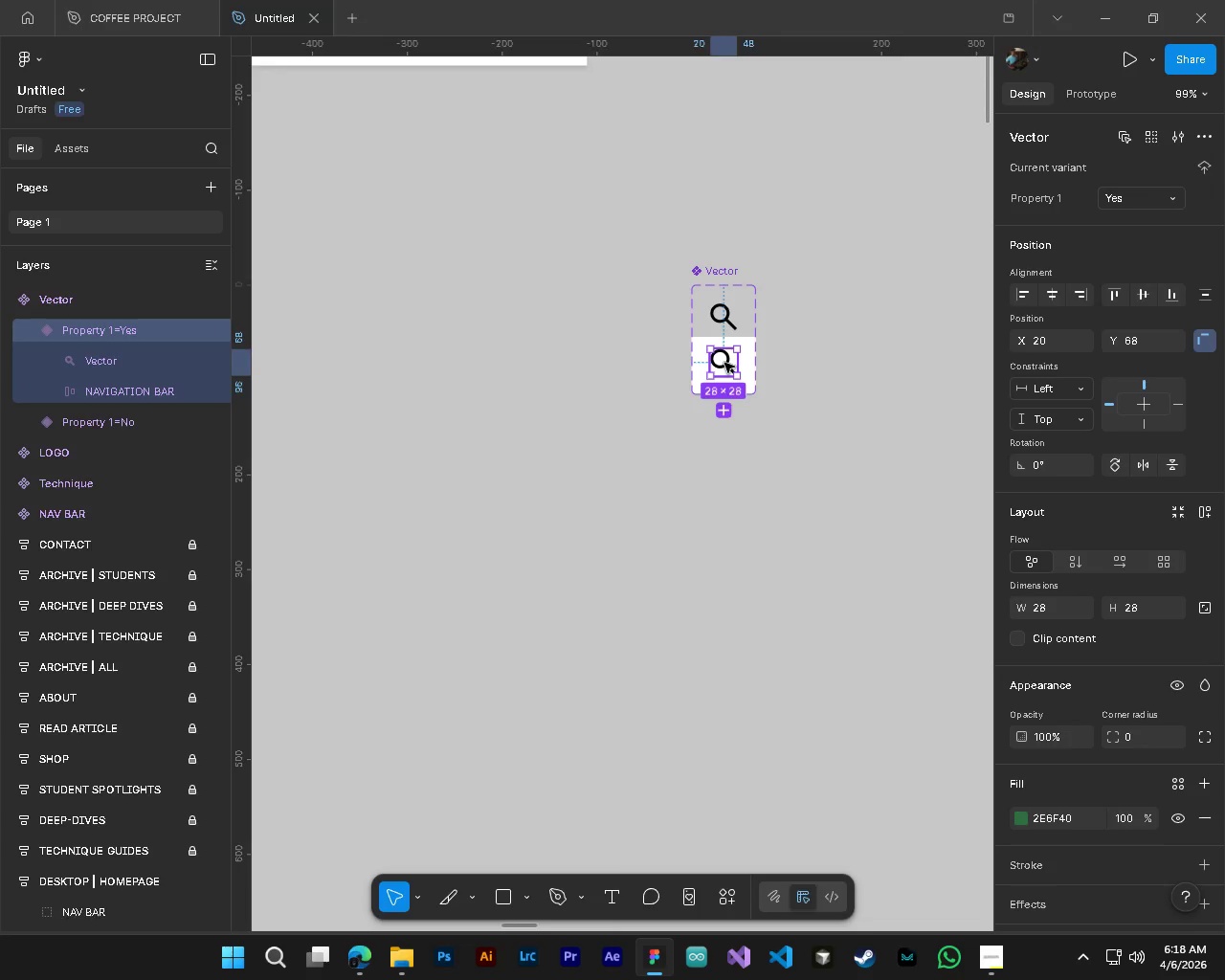 
left_click_drag(start_coordinate=[724, 363], to_coordinate=[726, 375])
 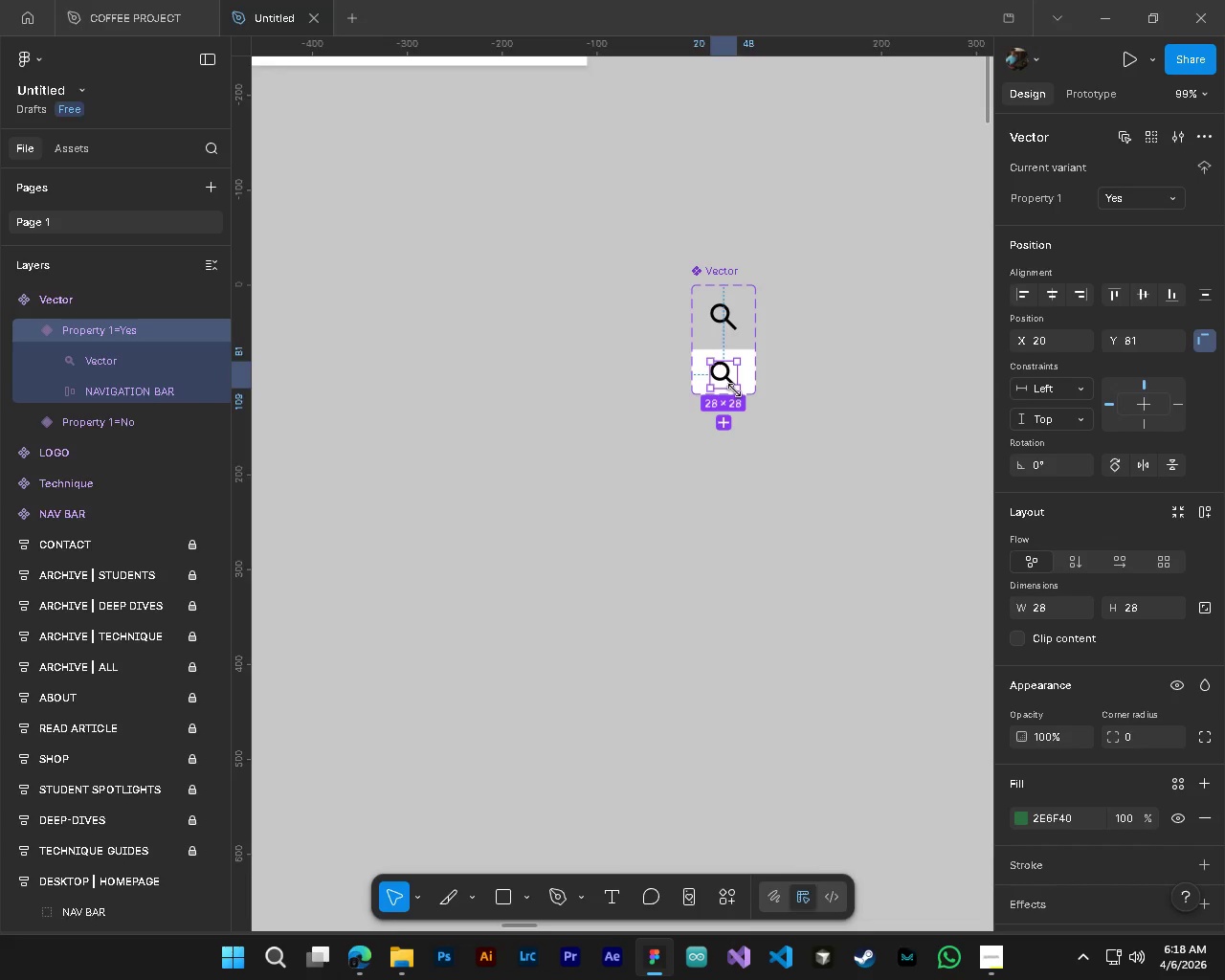 
key(Control+Z)
 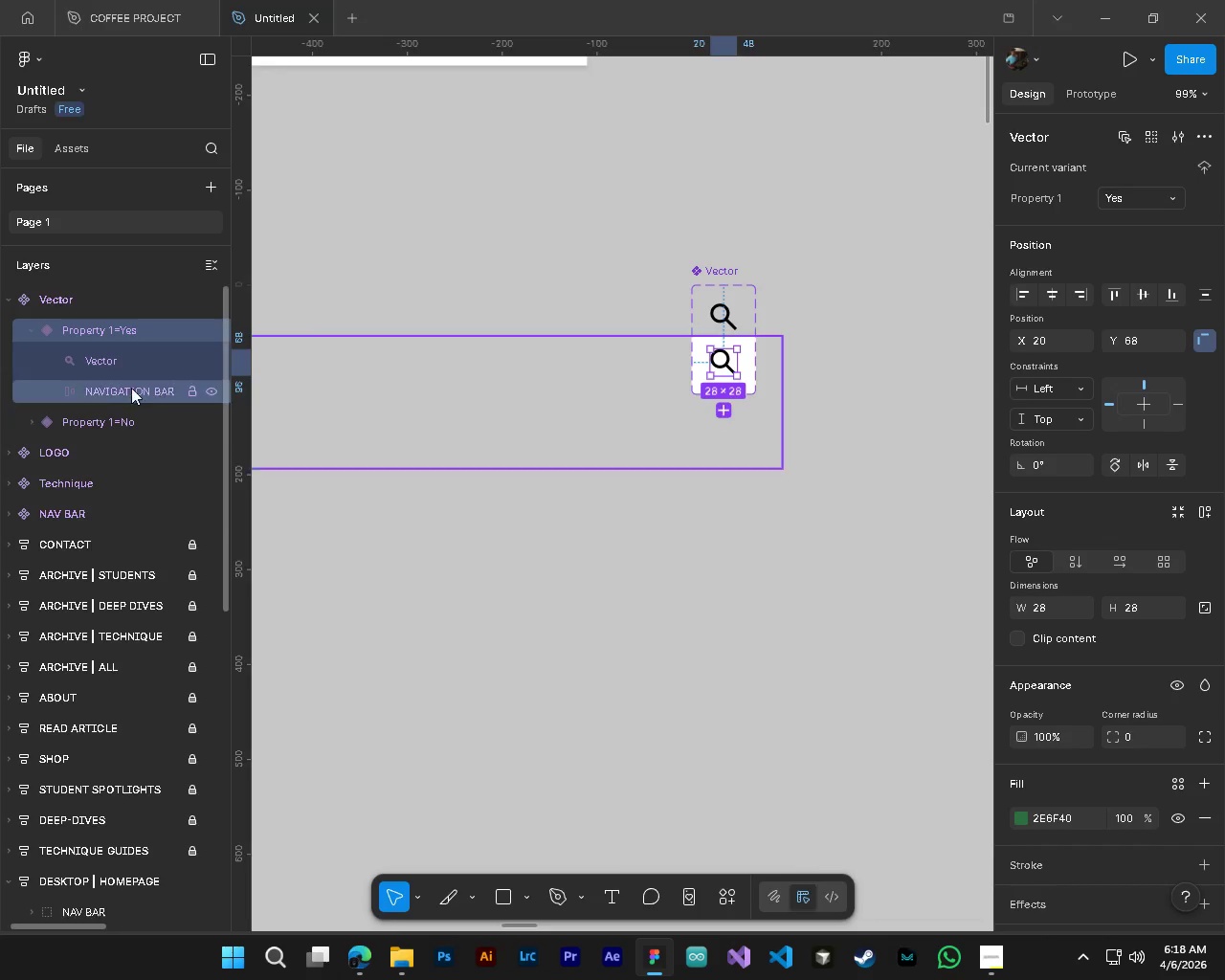 
left_click([130, 387])
 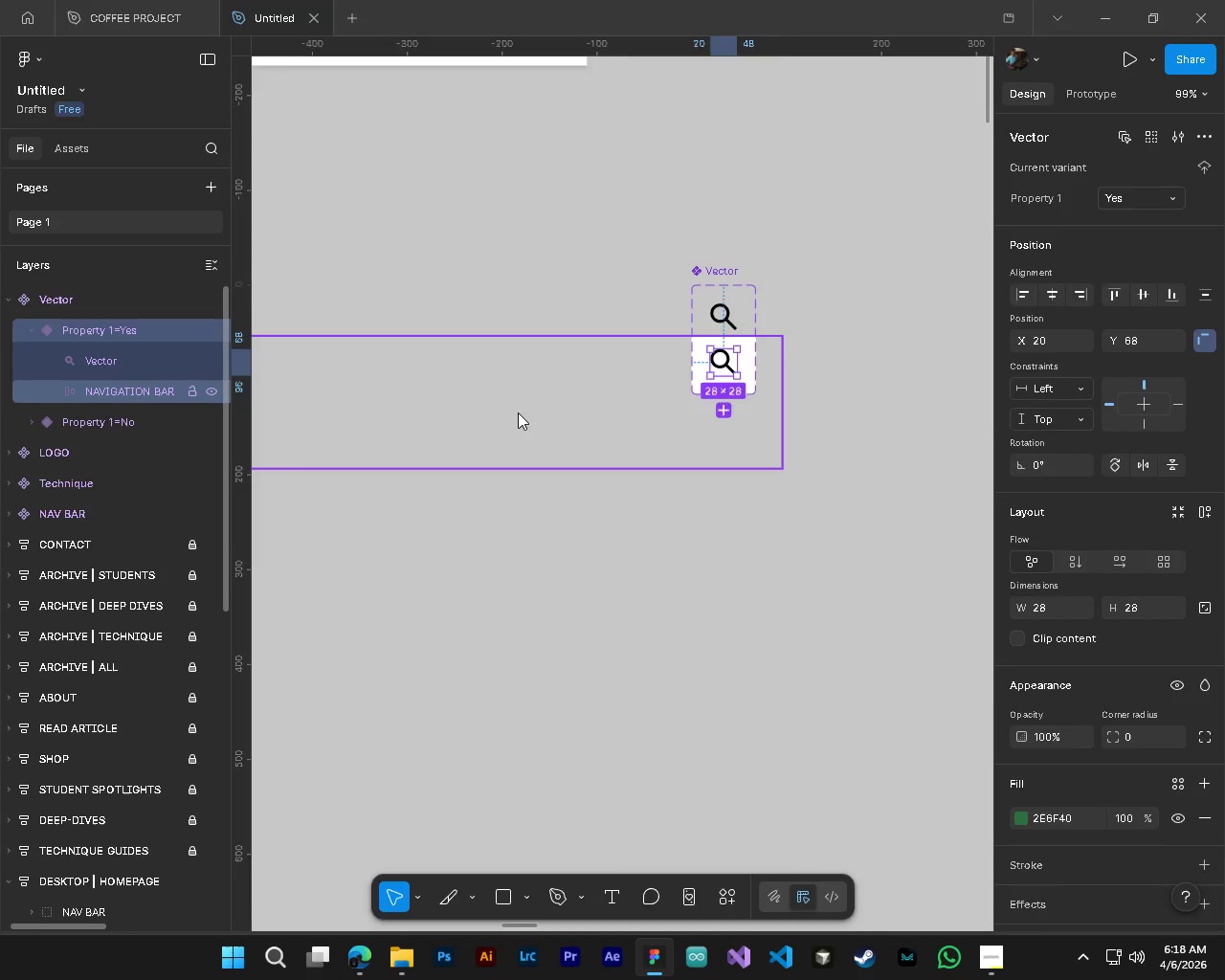 
mouse_move([580, 429])
 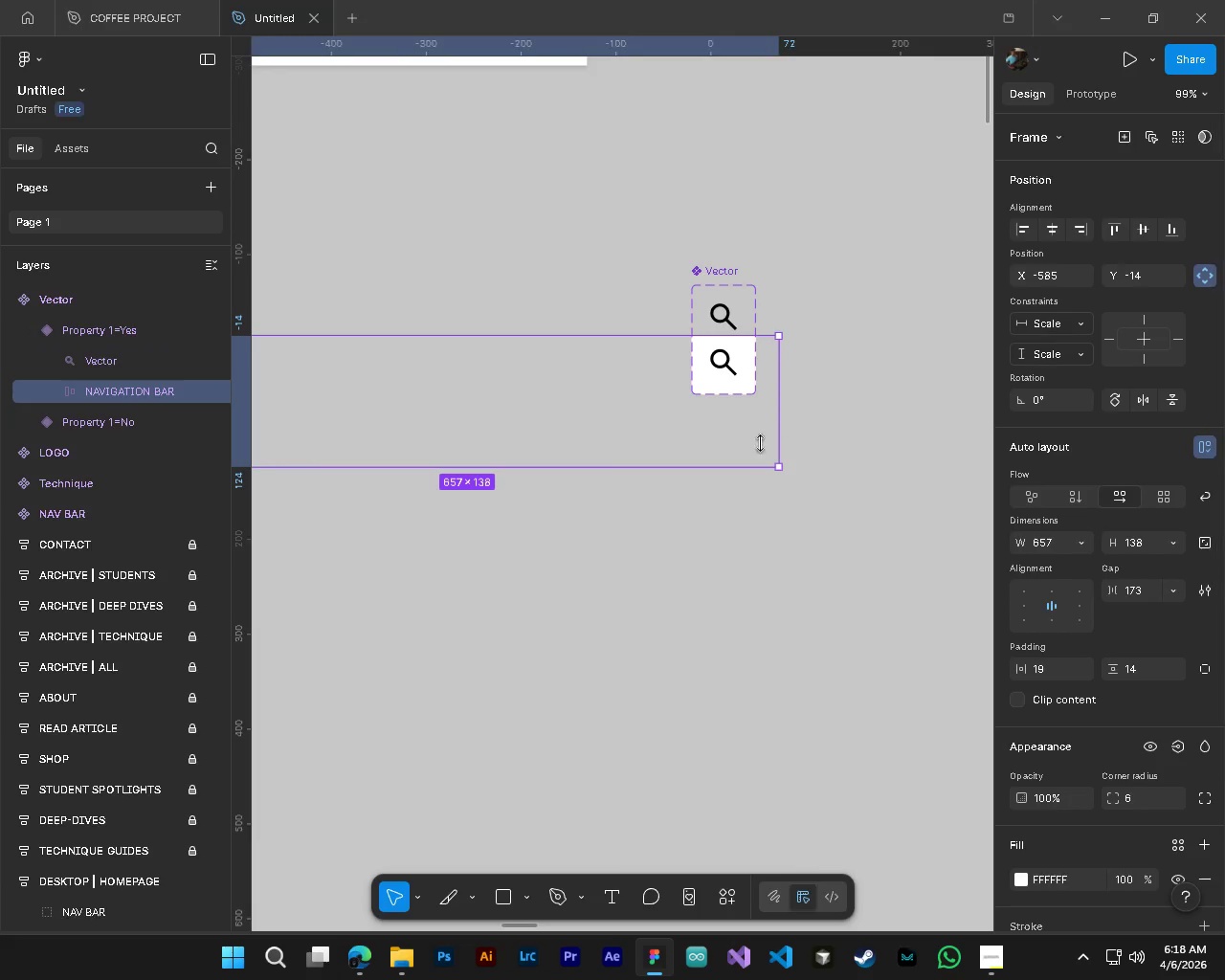 
left_click([93, 354])
 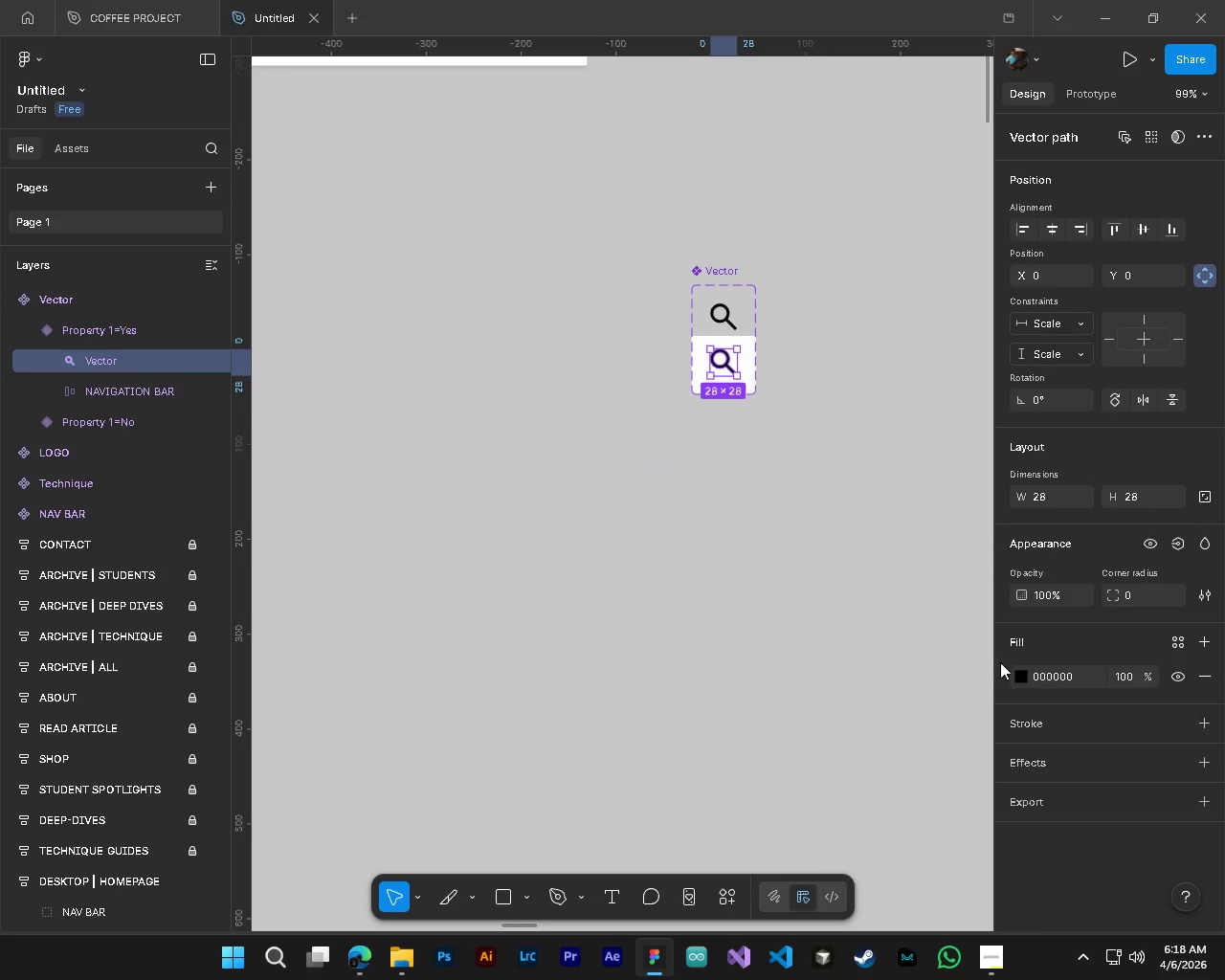 
left_click([1021, 671])
 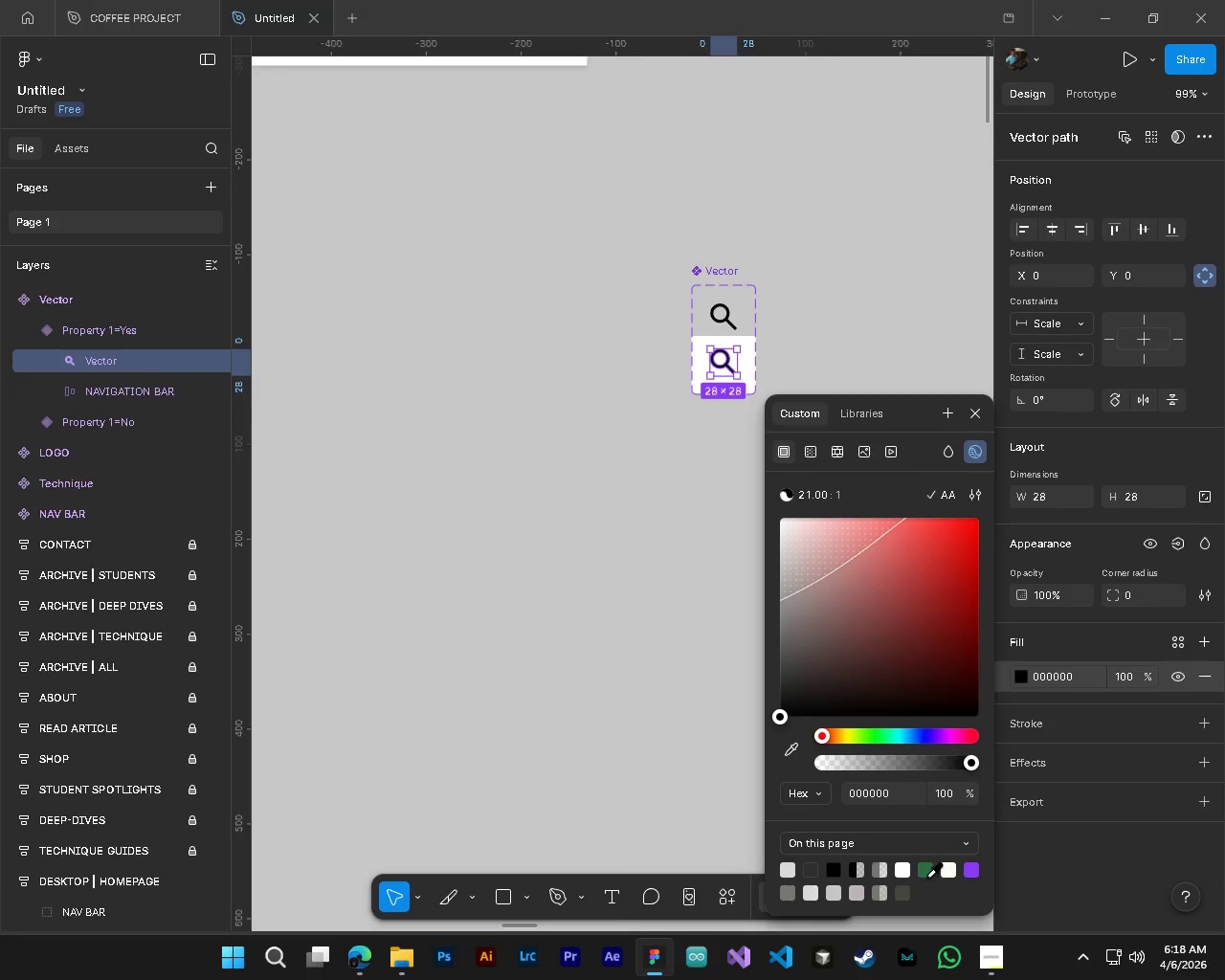 
left_click([922, 873])
 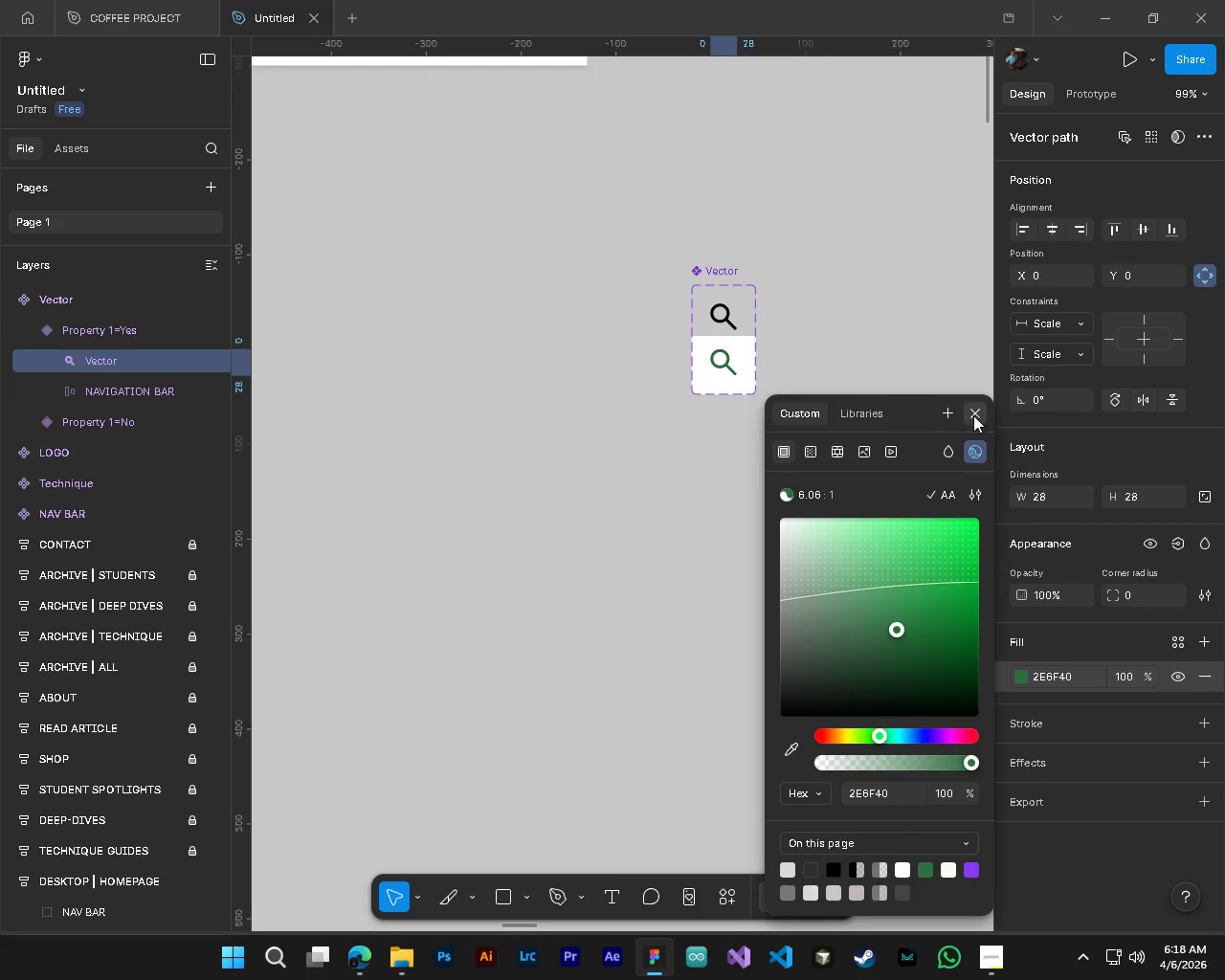 
double_click([752, 617])
 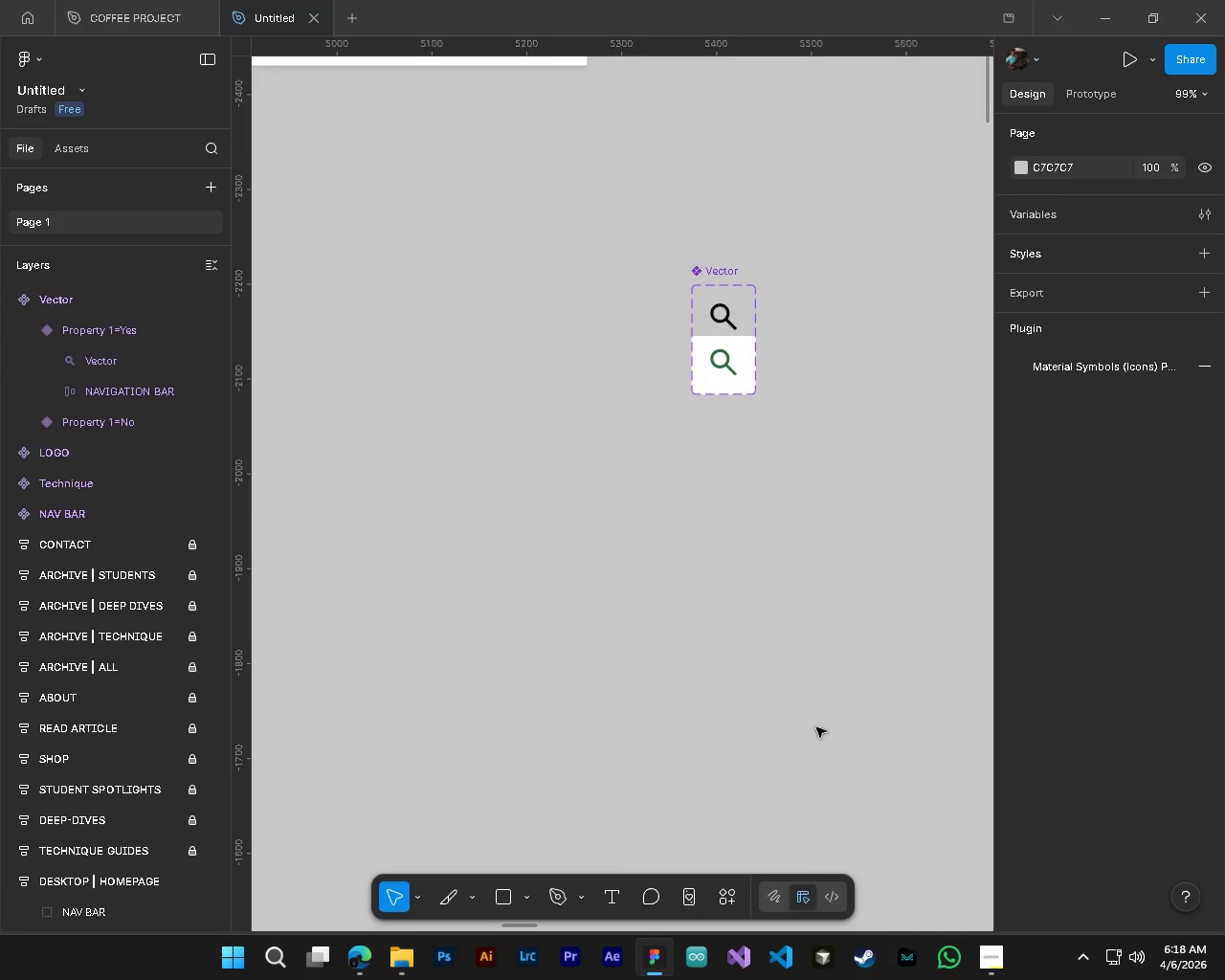 
hold_key(key=ControlLeft, duration=1.61)
 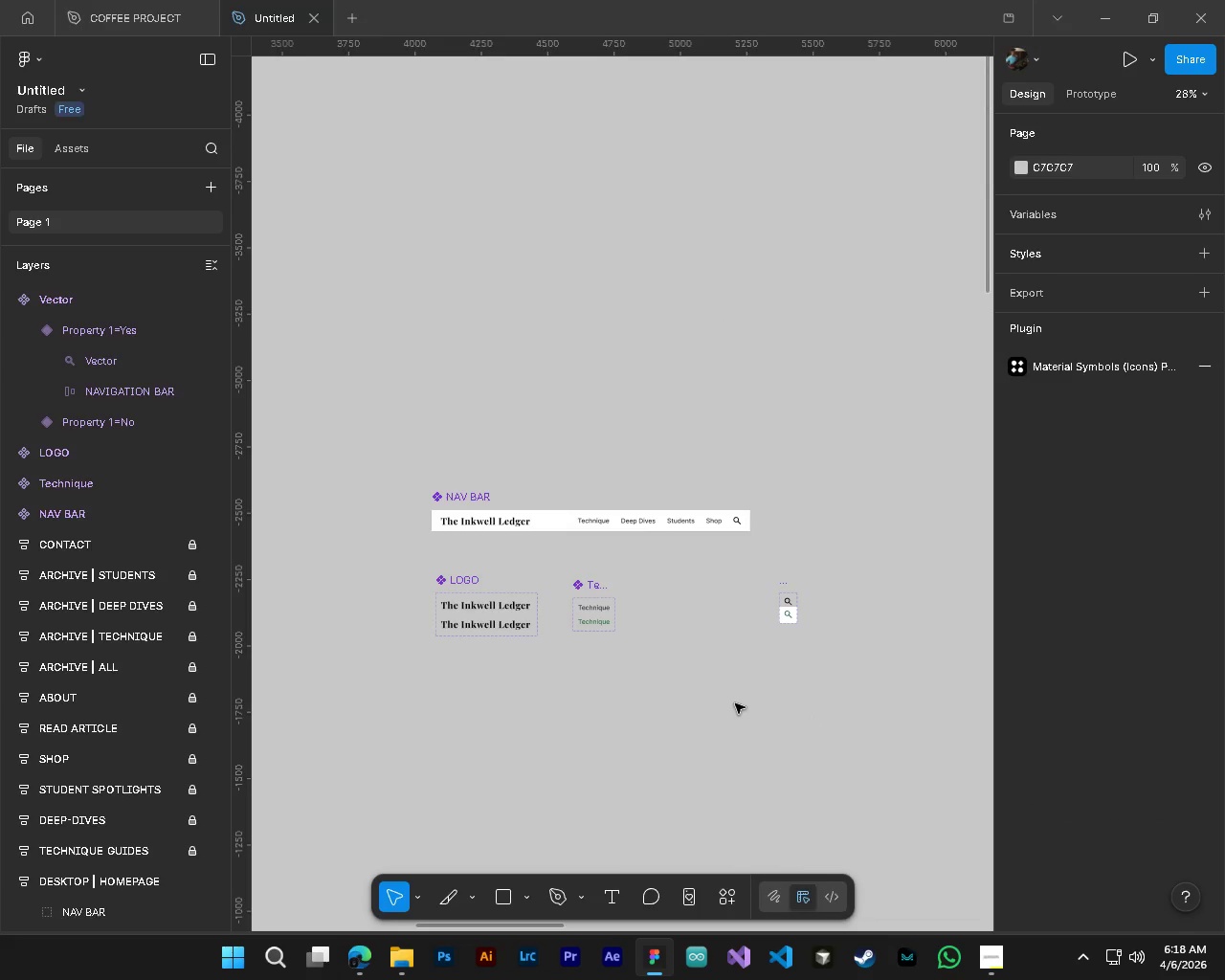 
key(Alt+Control+AltLeft)
 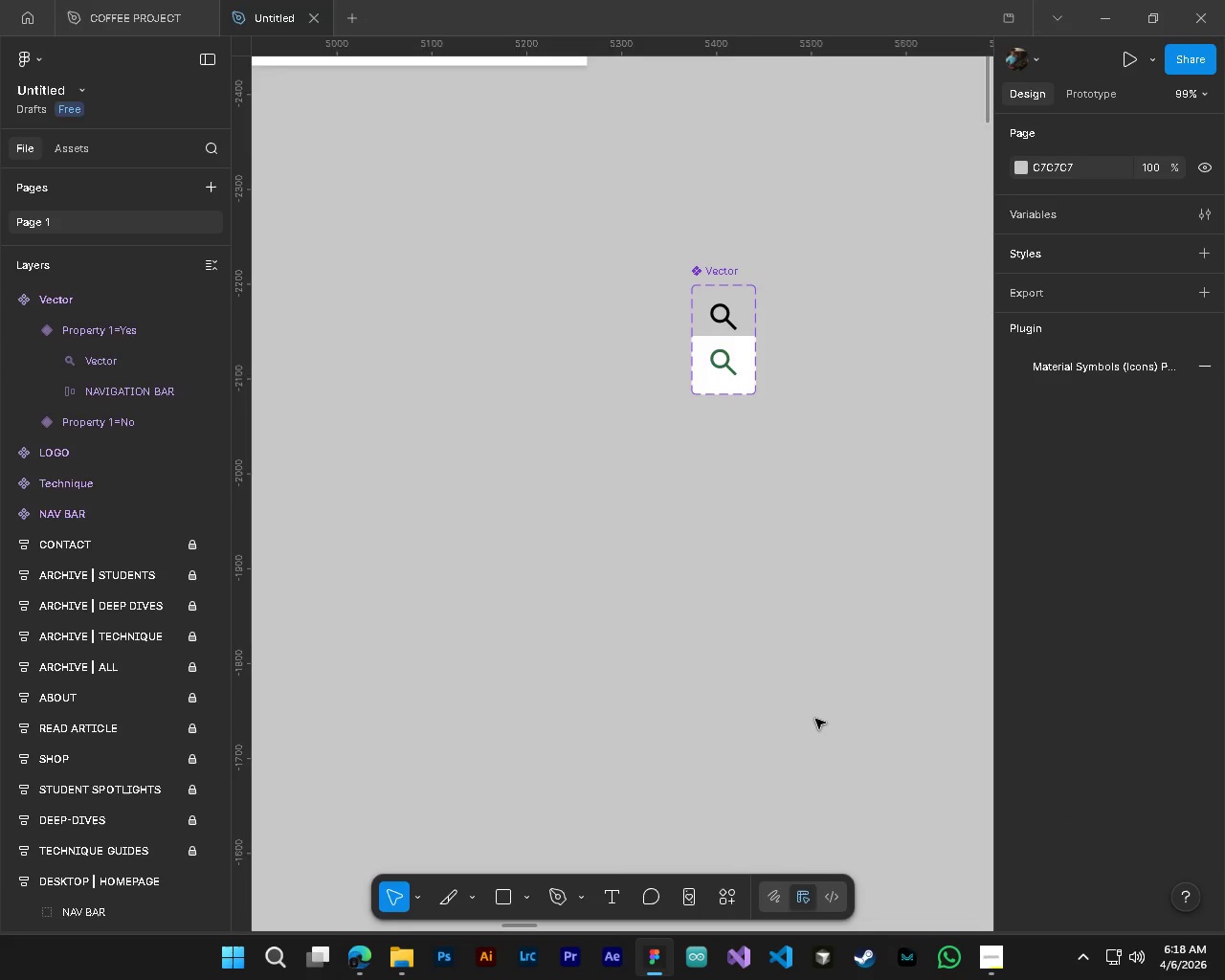 
hold_key(key=AltLeft, duration=0.84)
 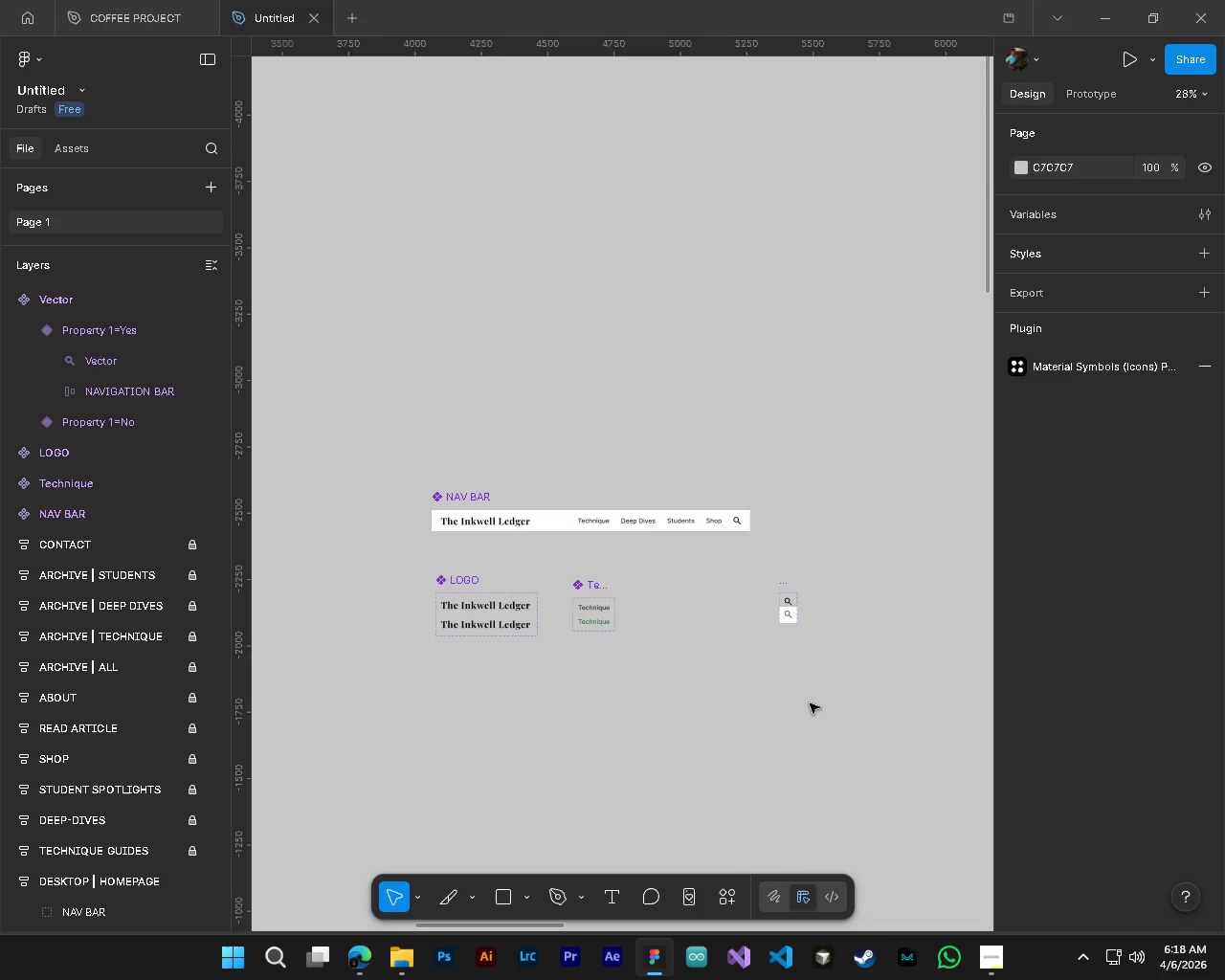 
hold_key(key=S, duration=0.33)
 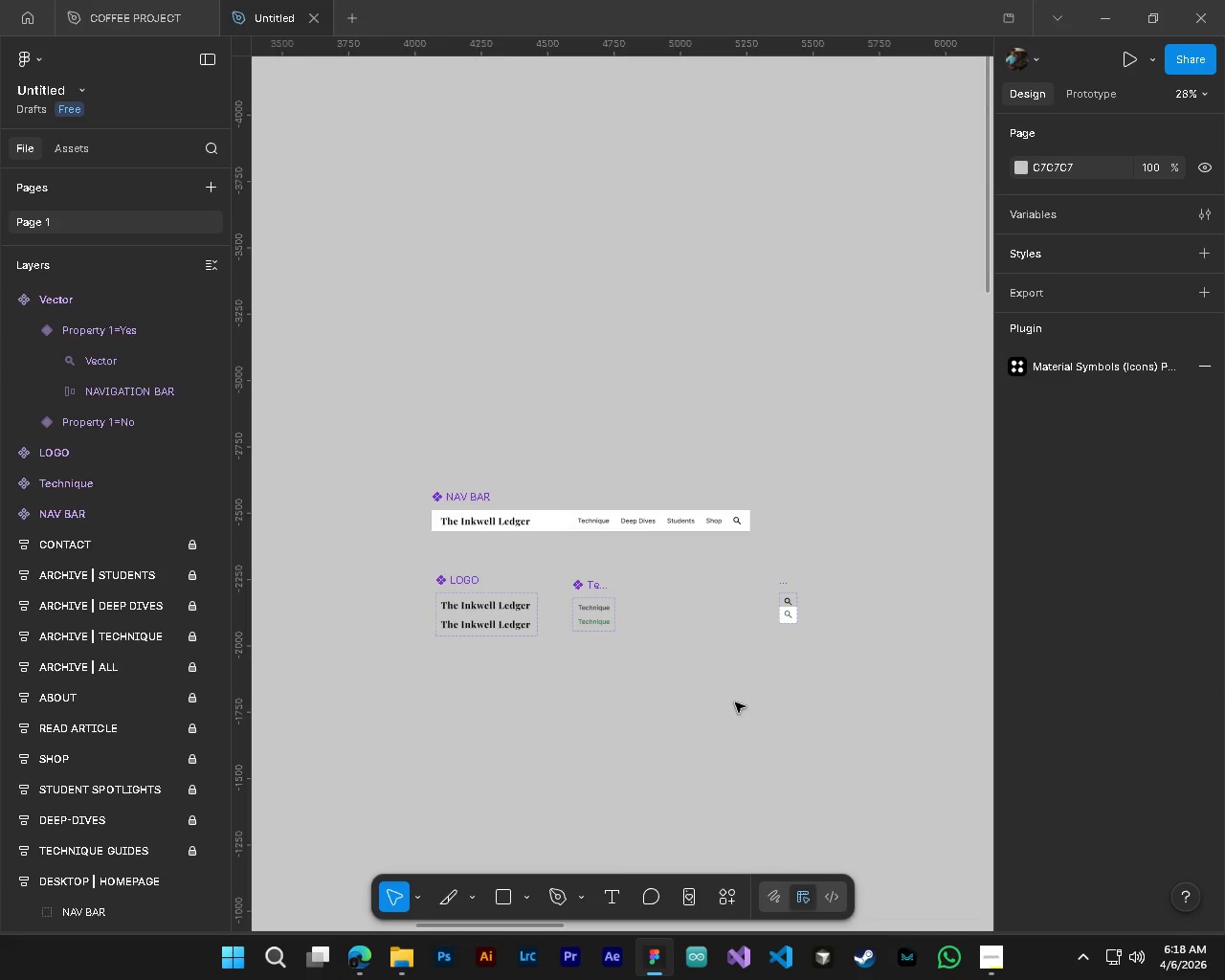 
scroll: coordinate [813, 713], scroll_direction: down, amount: 10.0
 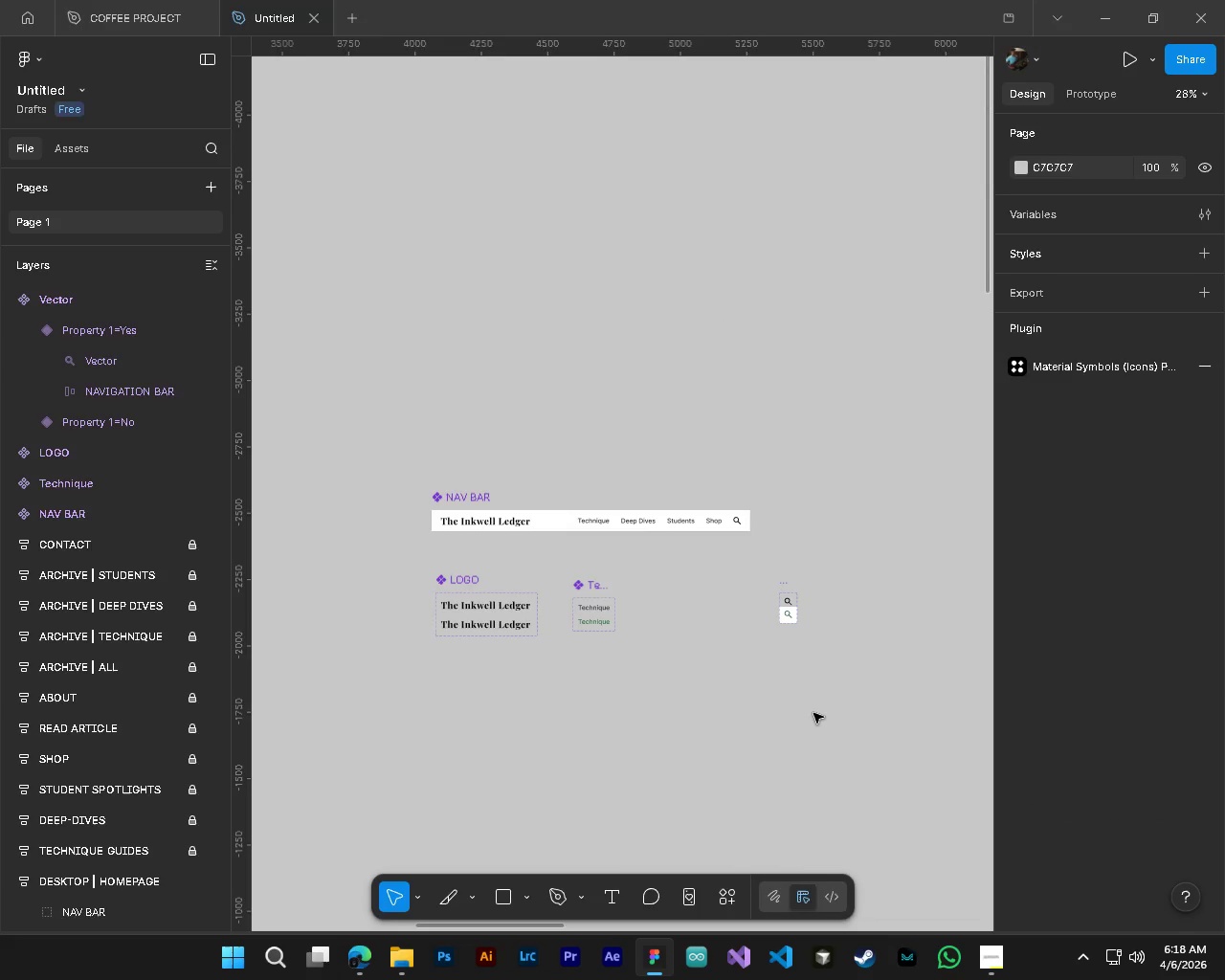 
hold_key(key=ControlLeft, duration=0.77)
hold_key(key=AltLeft, duration=0.66)
scroll: coordinate [735, 702], scroll_direction: down, amount: 12.0
 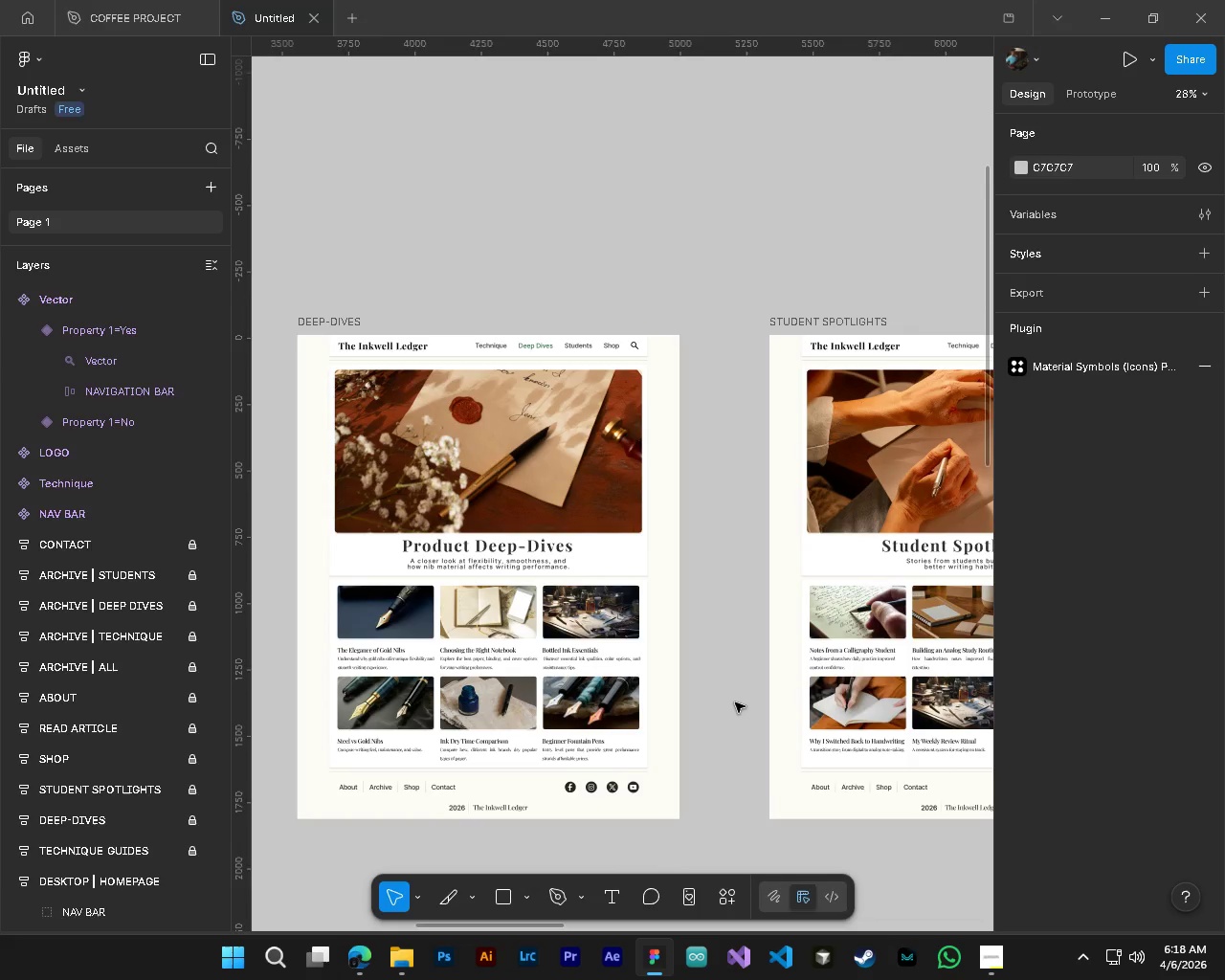 
hold_key(key=ShiftLeft, duration=0.5)
scroll: coordinate [735, 702], scroll_direction: up, amount: 5.0
 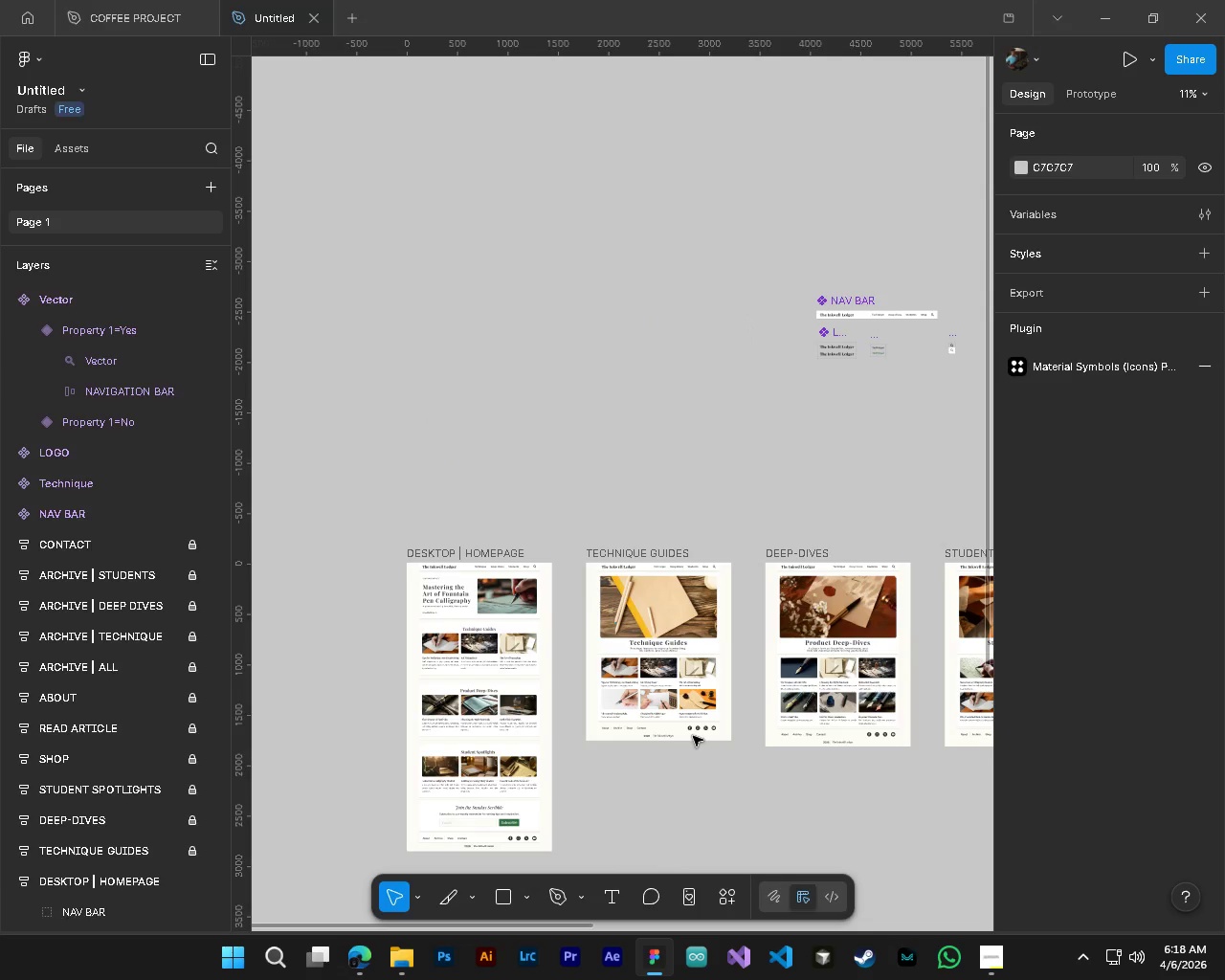 
hold_key(key=ControlLeft, duration=0.39)
hold_key(key=AltLeft, duration=0.33)
scroll: coordinate [695, 736], scroll_direction: down, amount: 5.0
 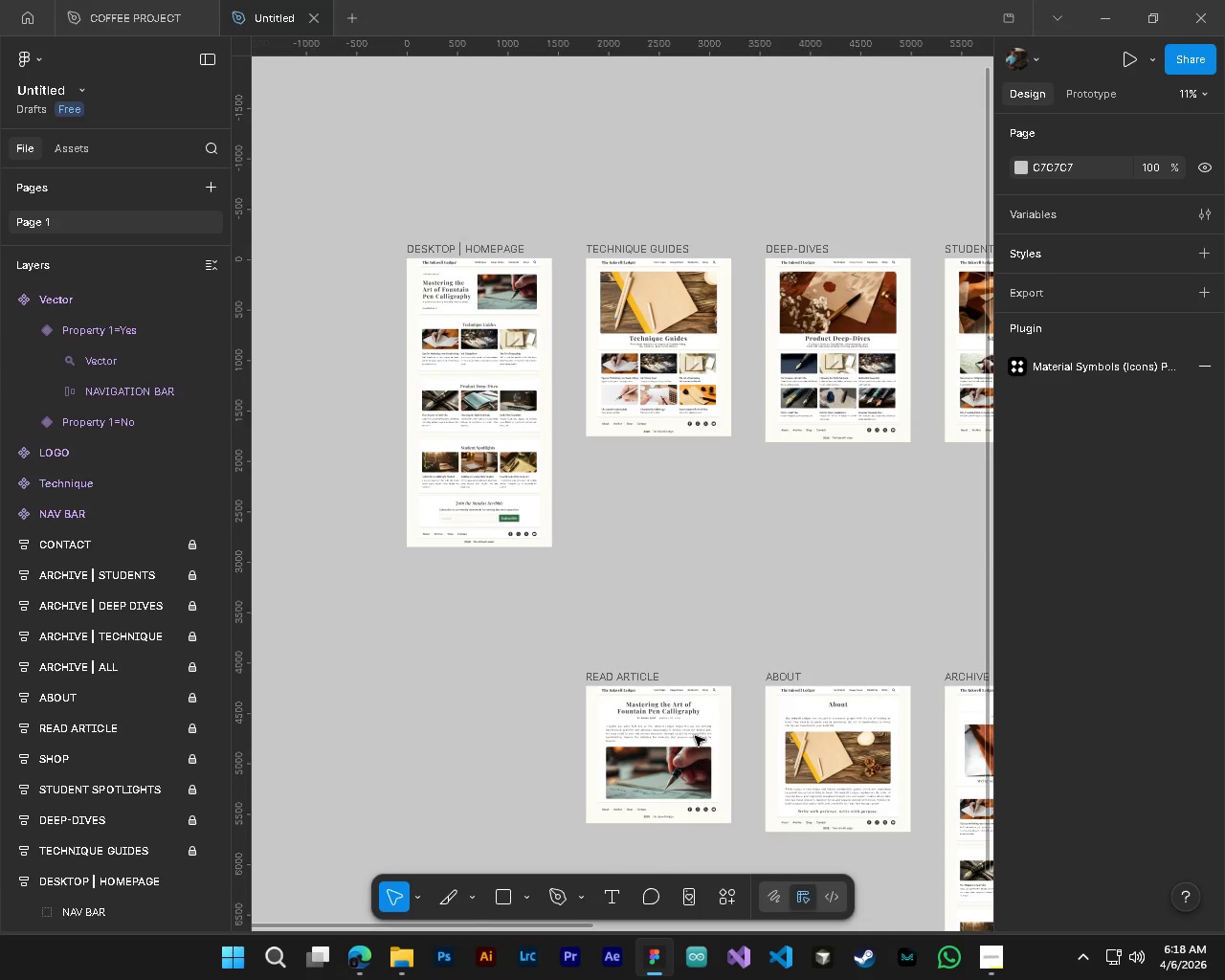 
key(Shift+ShiftLeft)
 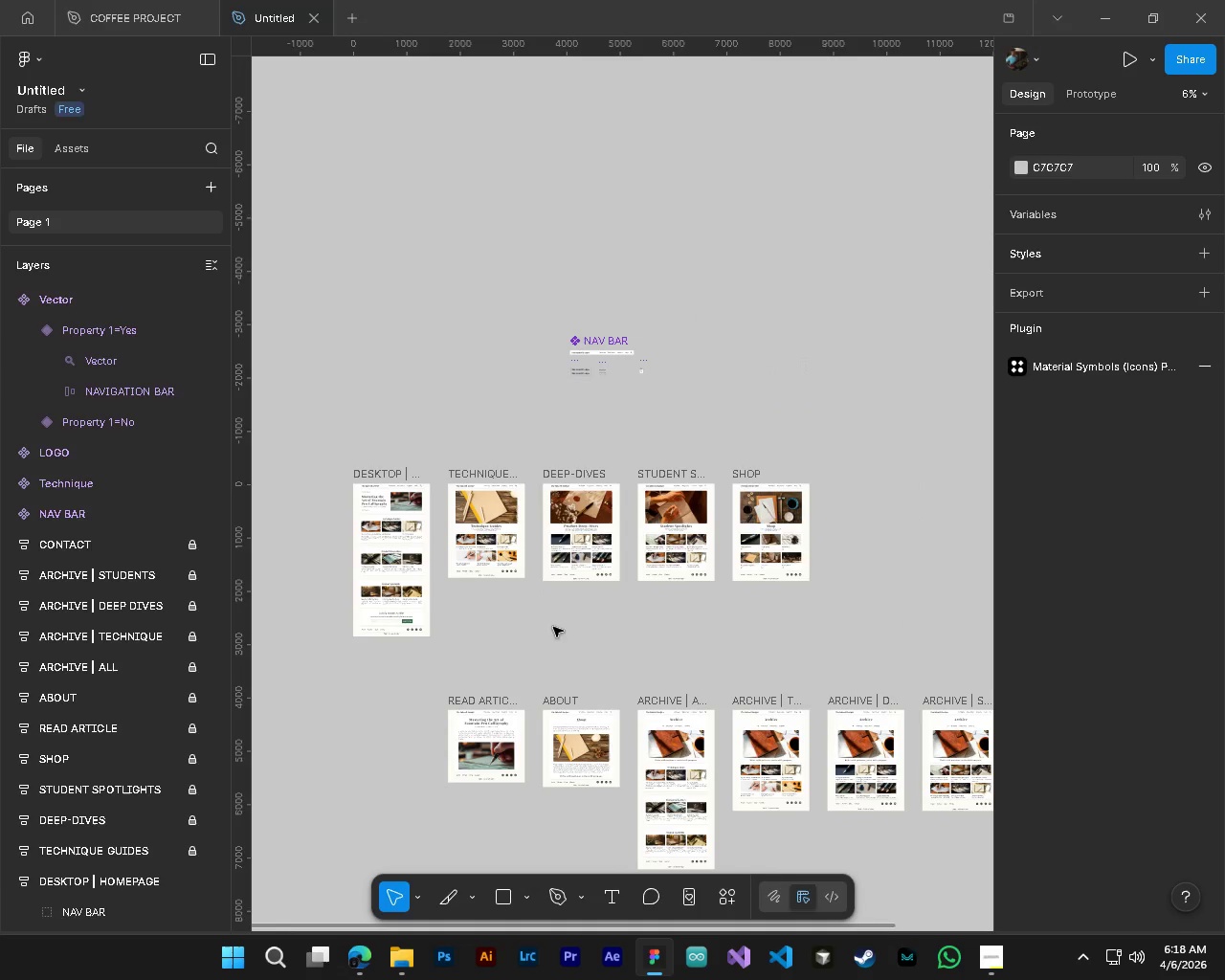 
hold_key(key=ControlLeft, duration=1.61)
hold_key(key=AltLeft, duration=1.48)
scroll: coordinate [369, 439], scroll_direction: up, amount: 7.0
 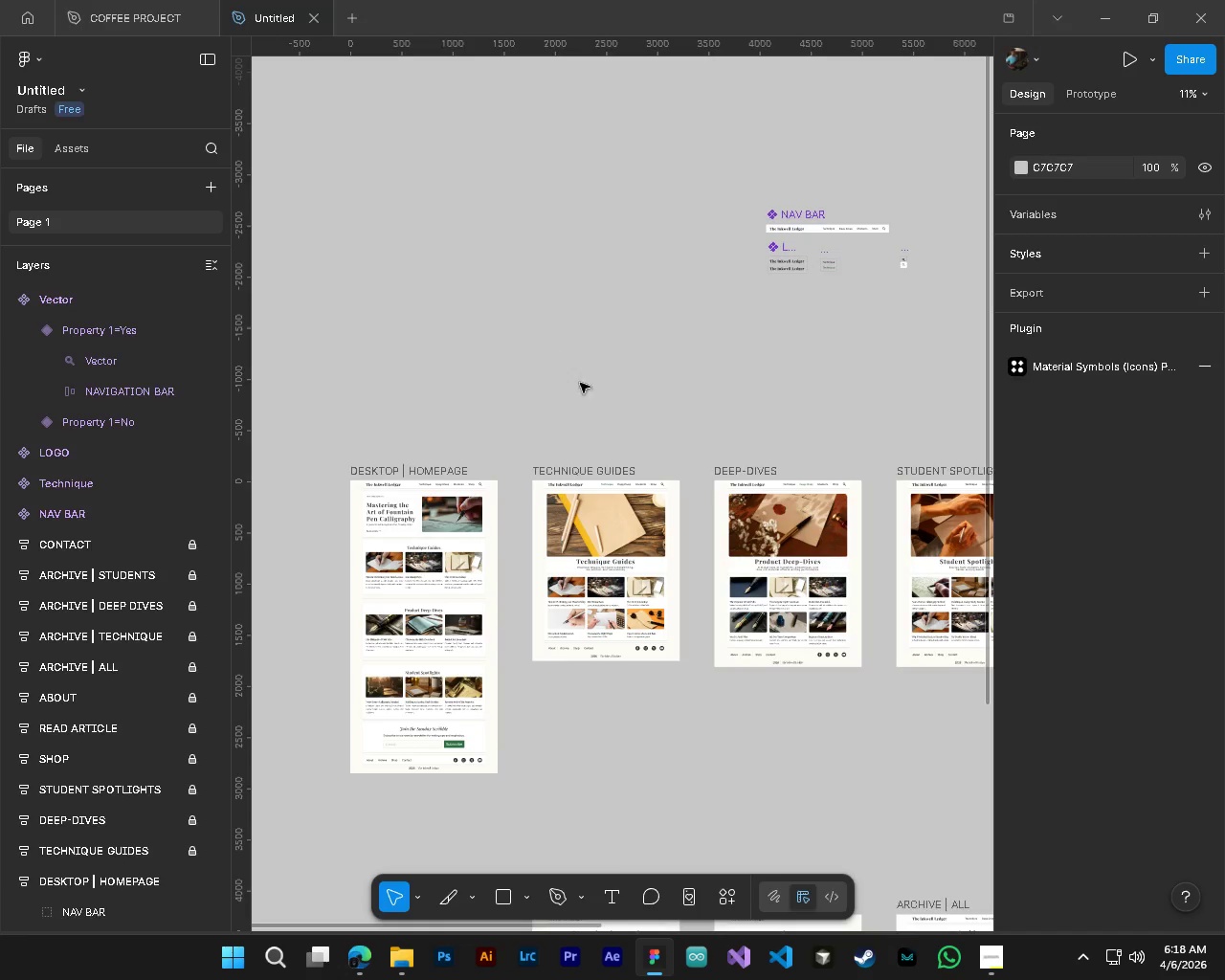 
key(Shift+ShiftLeft)
 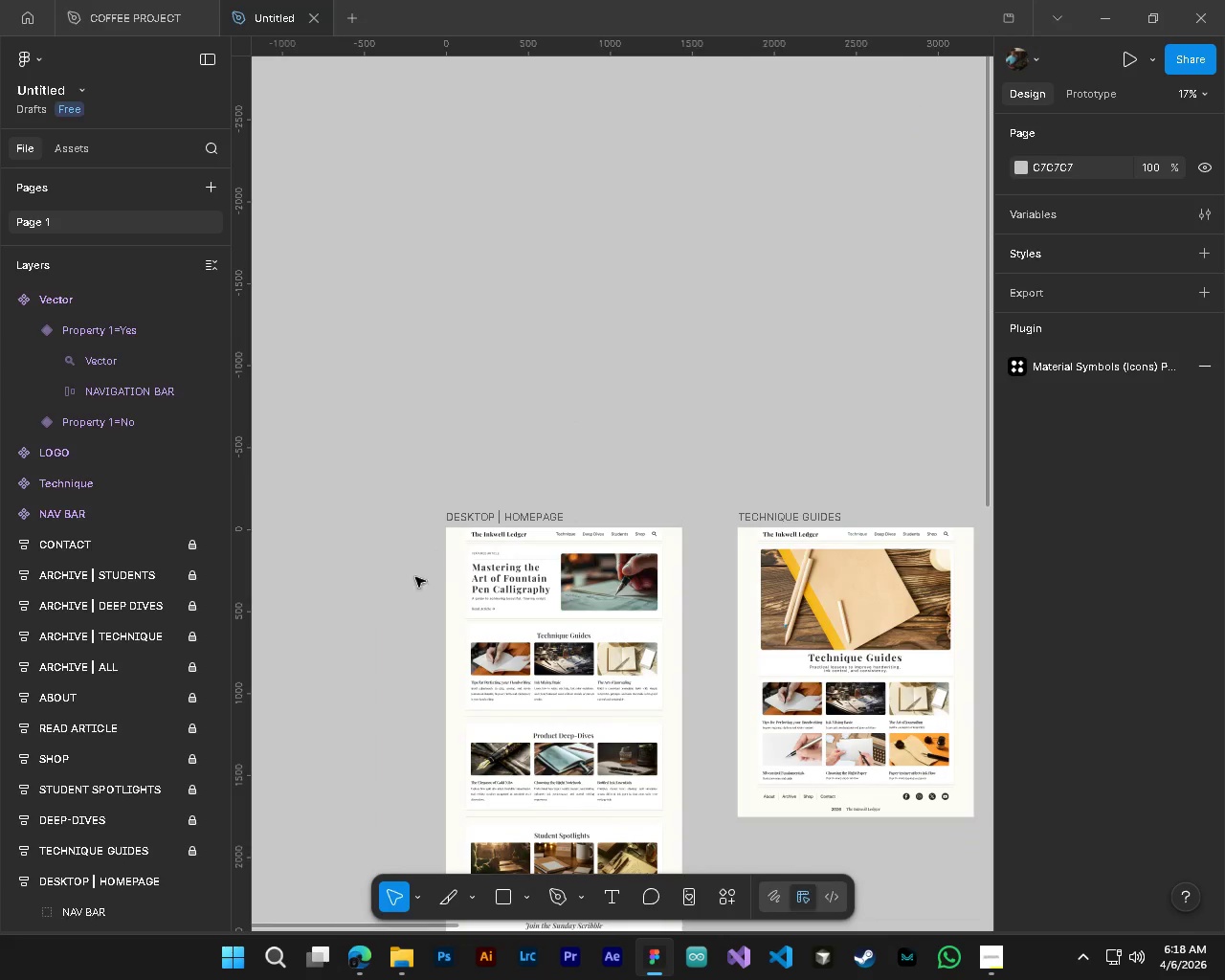 
hold_key(key=ControlLeft, duration=1.38)
 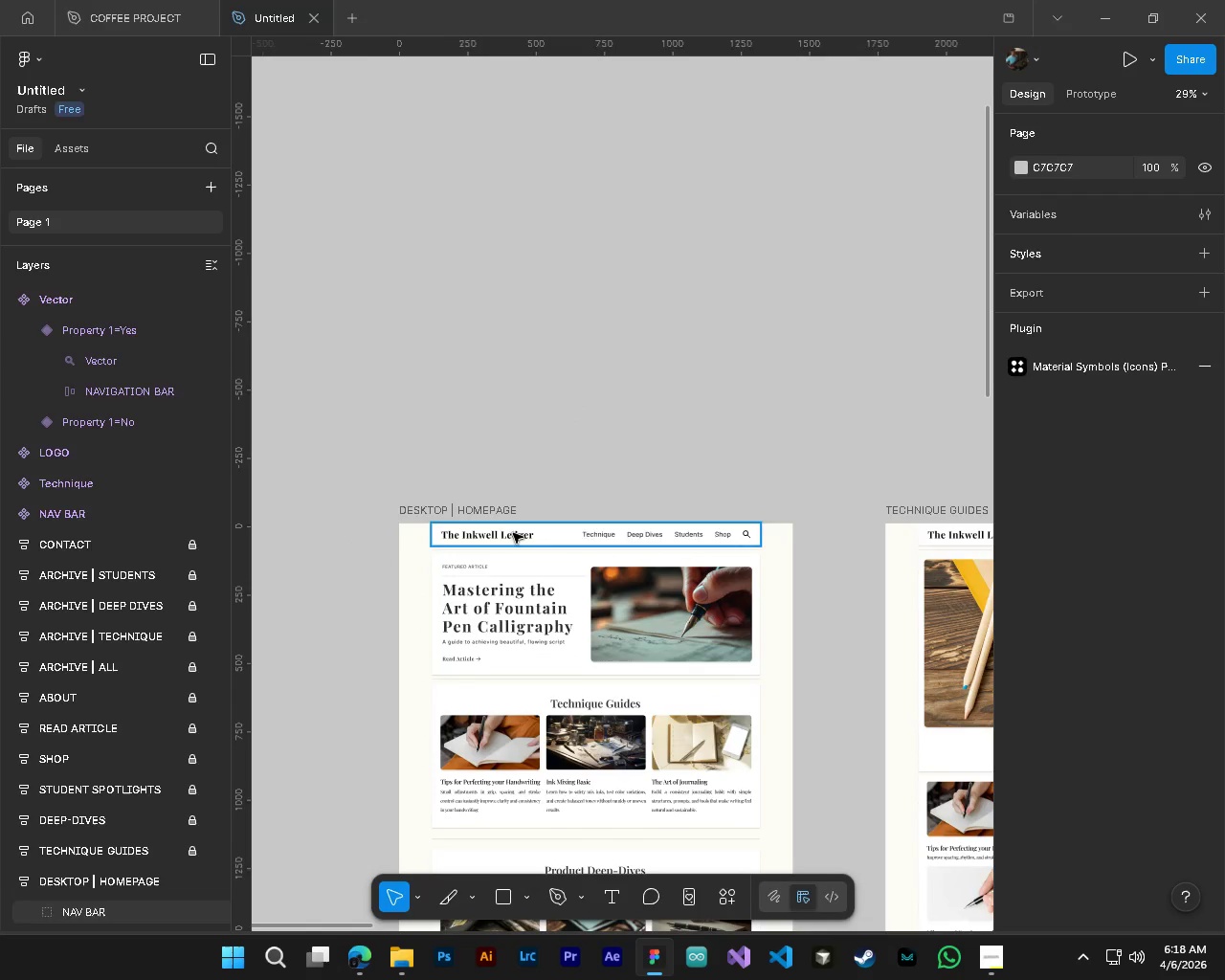 
scroll: coordinate [352, 599], scroll_direction: up, amount: 9.0
 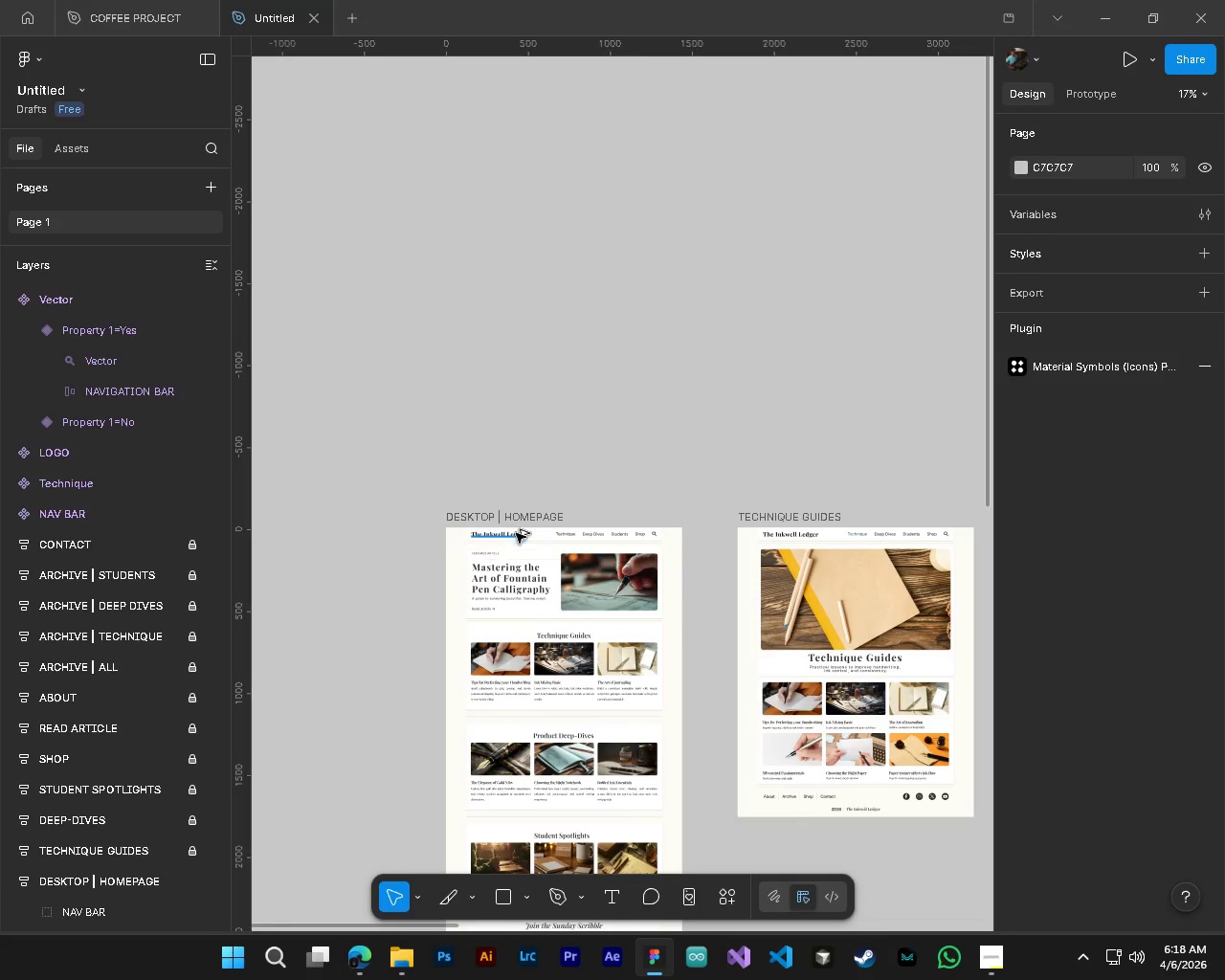 
hold_key(key=AltLeft, duration=1.27)
scroll: coordinate [516, 533], scroll_direction: up, amount: 5.0
 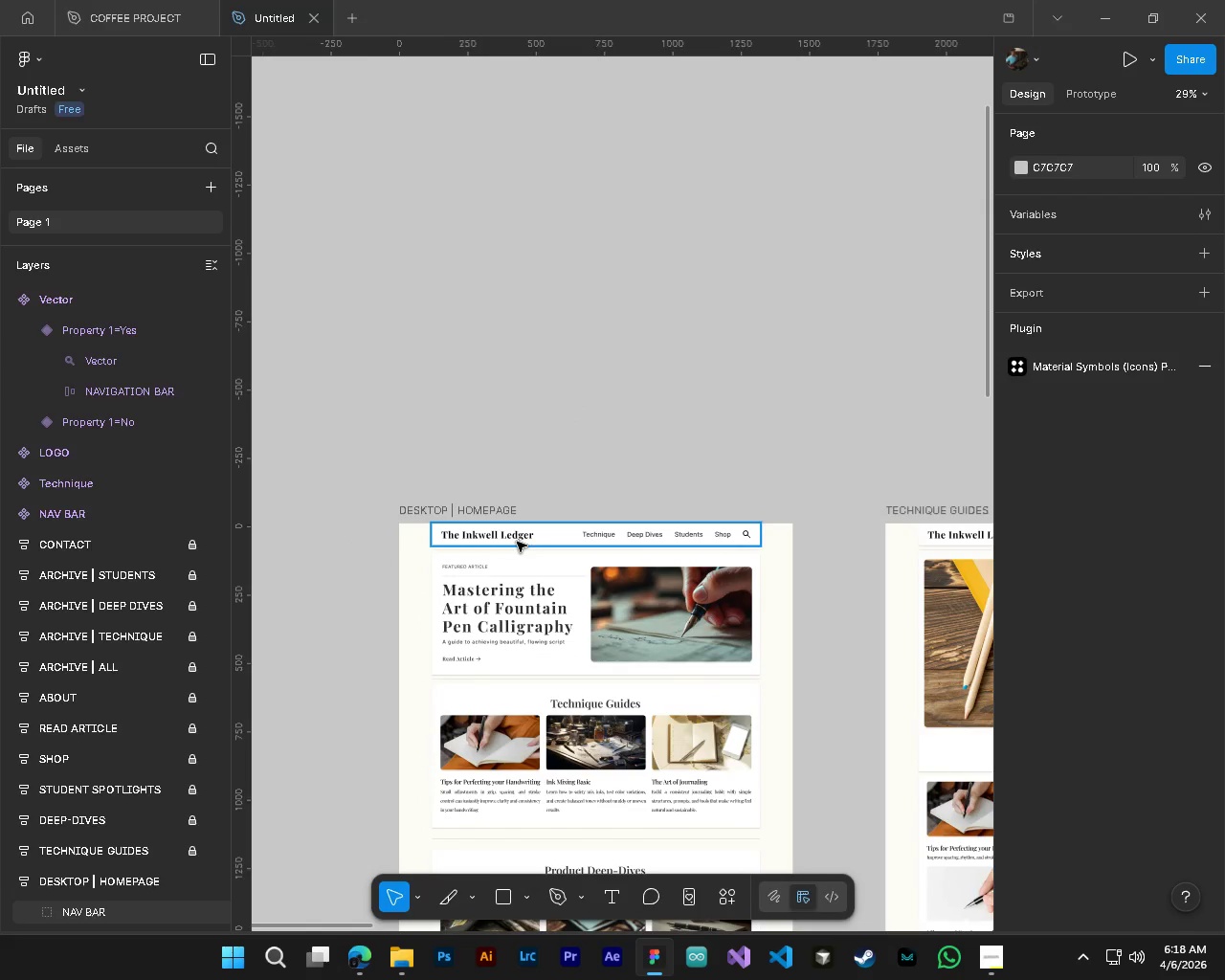 
hold_key(key=ControlLeft, duration=0.94)
left_click([513, 533])
 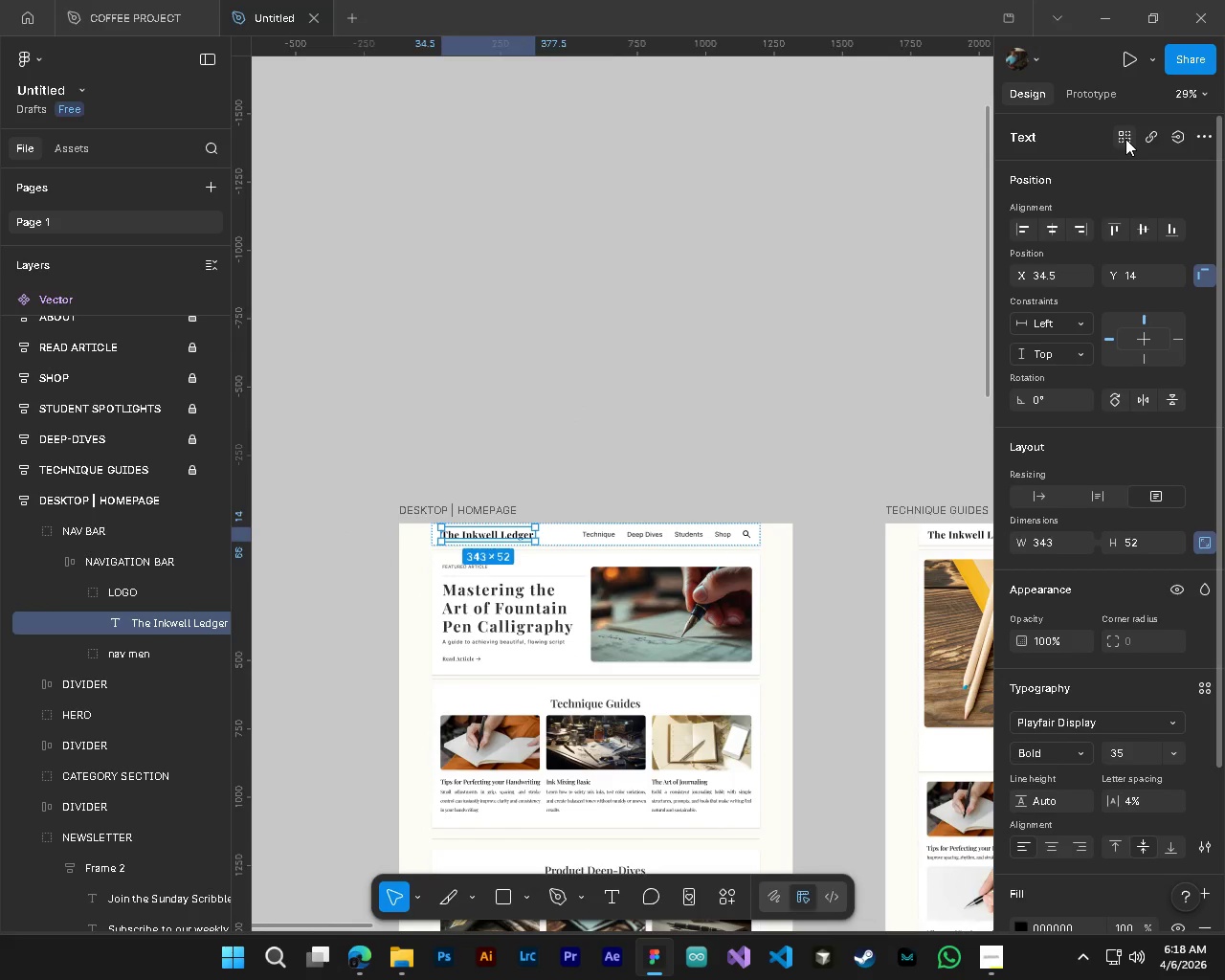 
wait(5.97)
 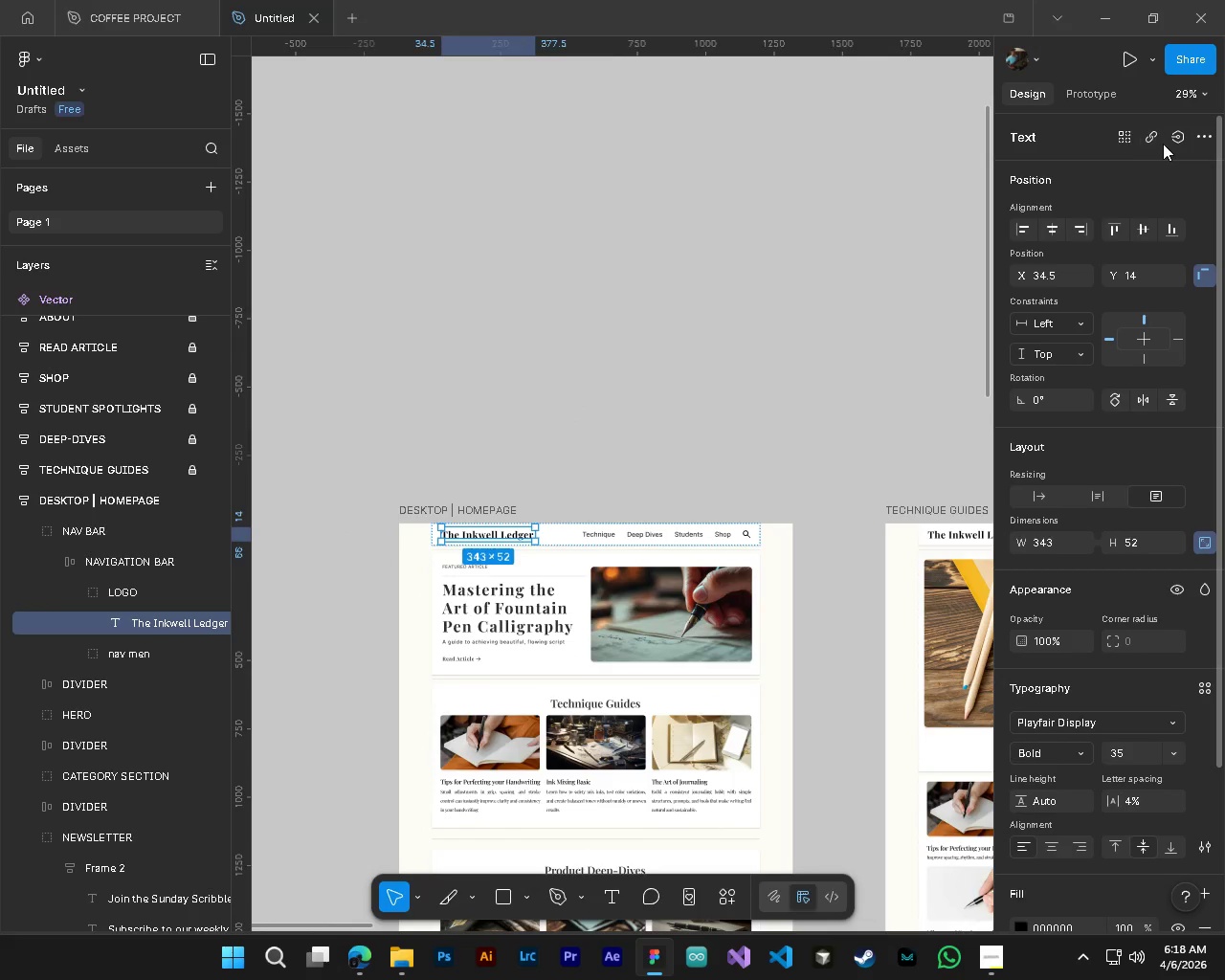 
left_click([1102, 91])
 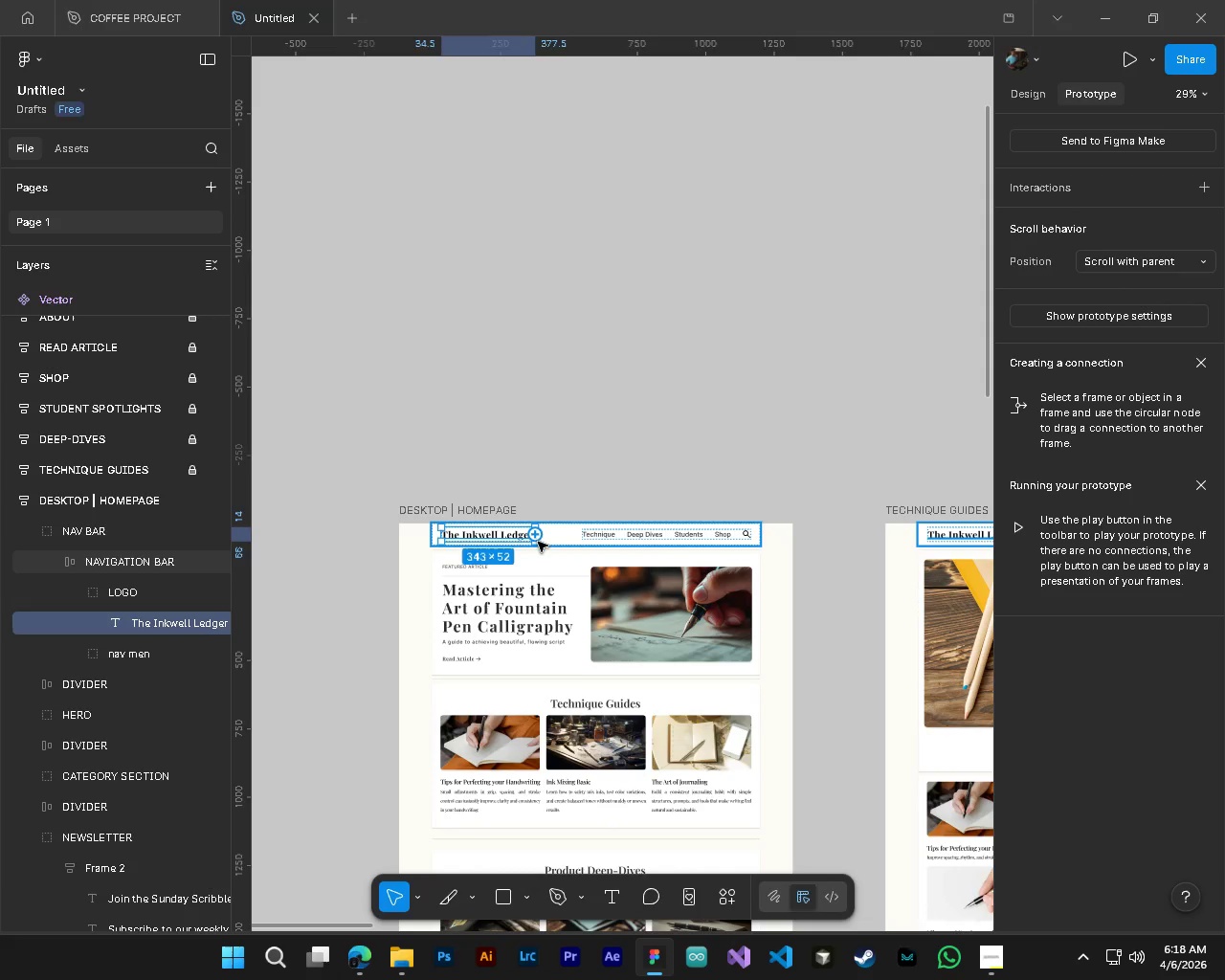 
wait(5.36)
 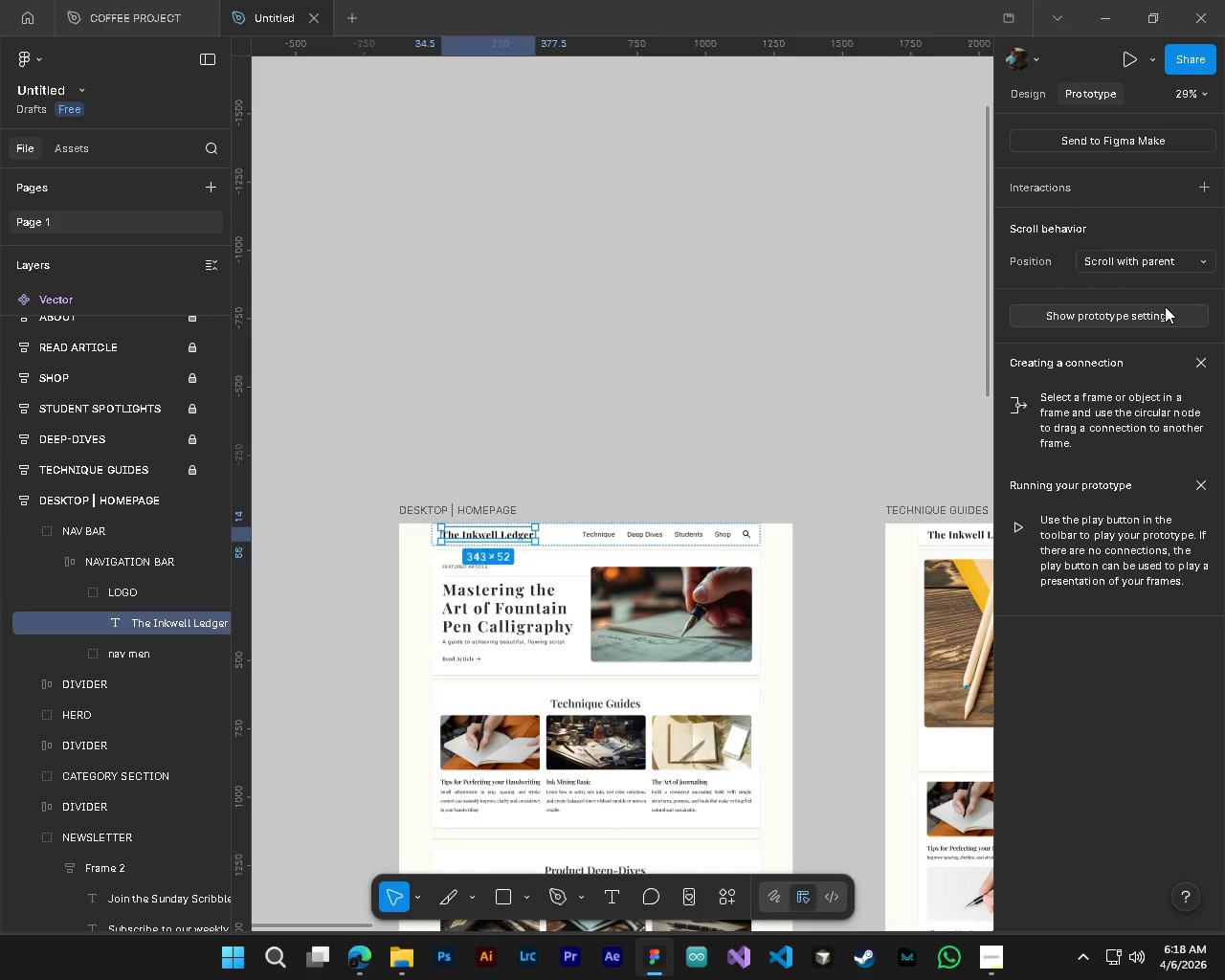 
left_click_drag(start_coordinate=[535, 536], to_coordinate=[413, 828])
 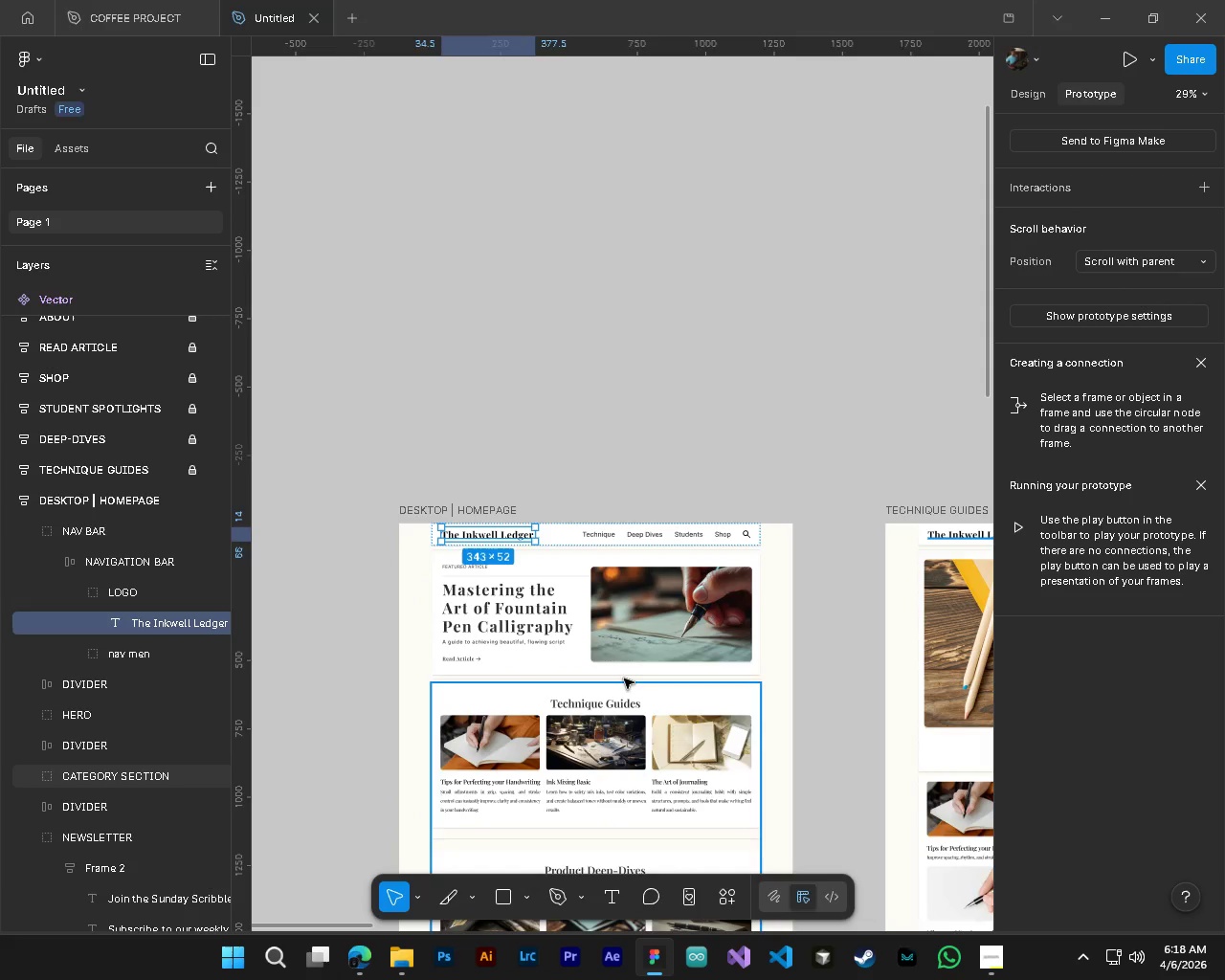 
key(Control+ControlLeft)
 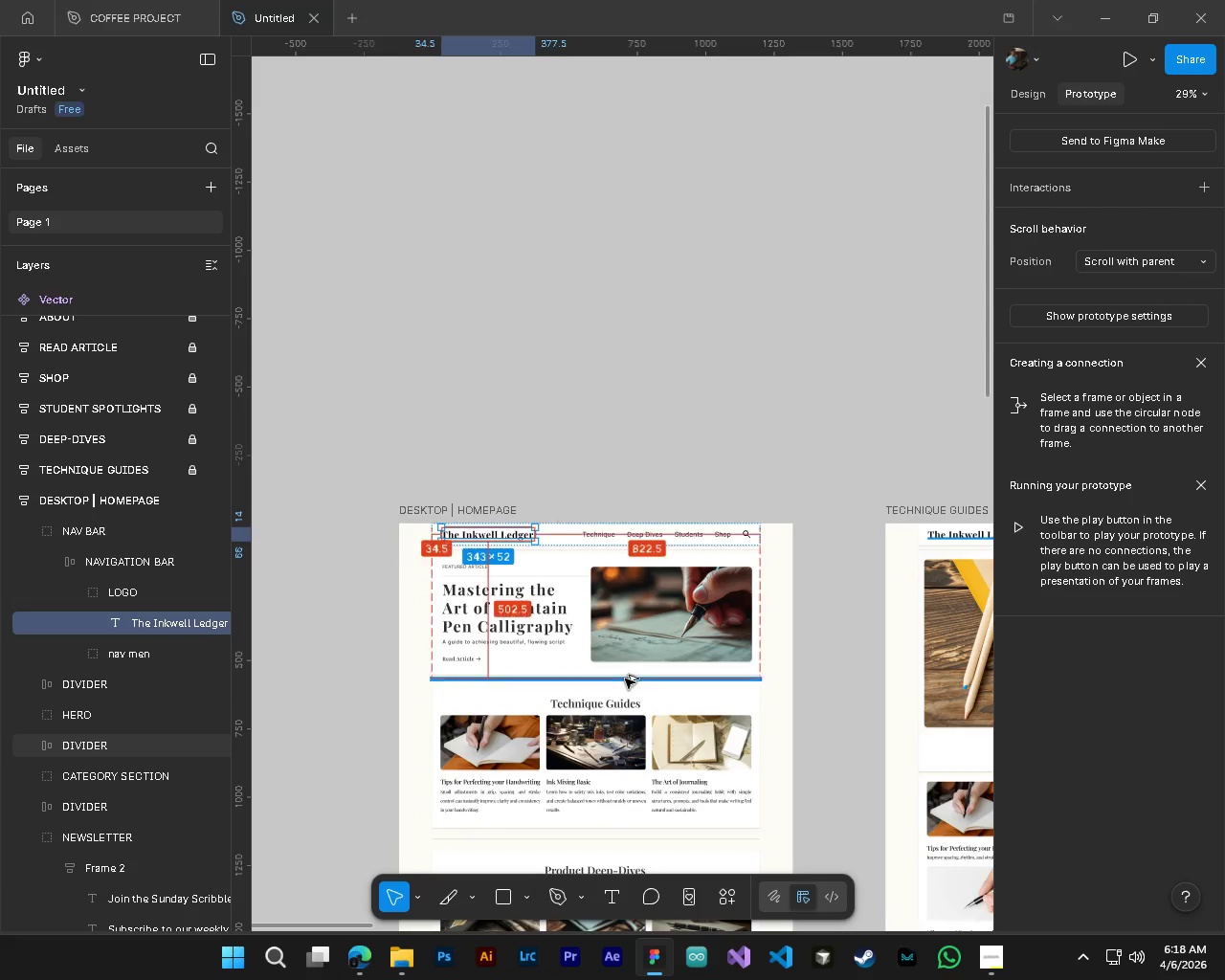 
key(Alt+Control+AltLeft)
 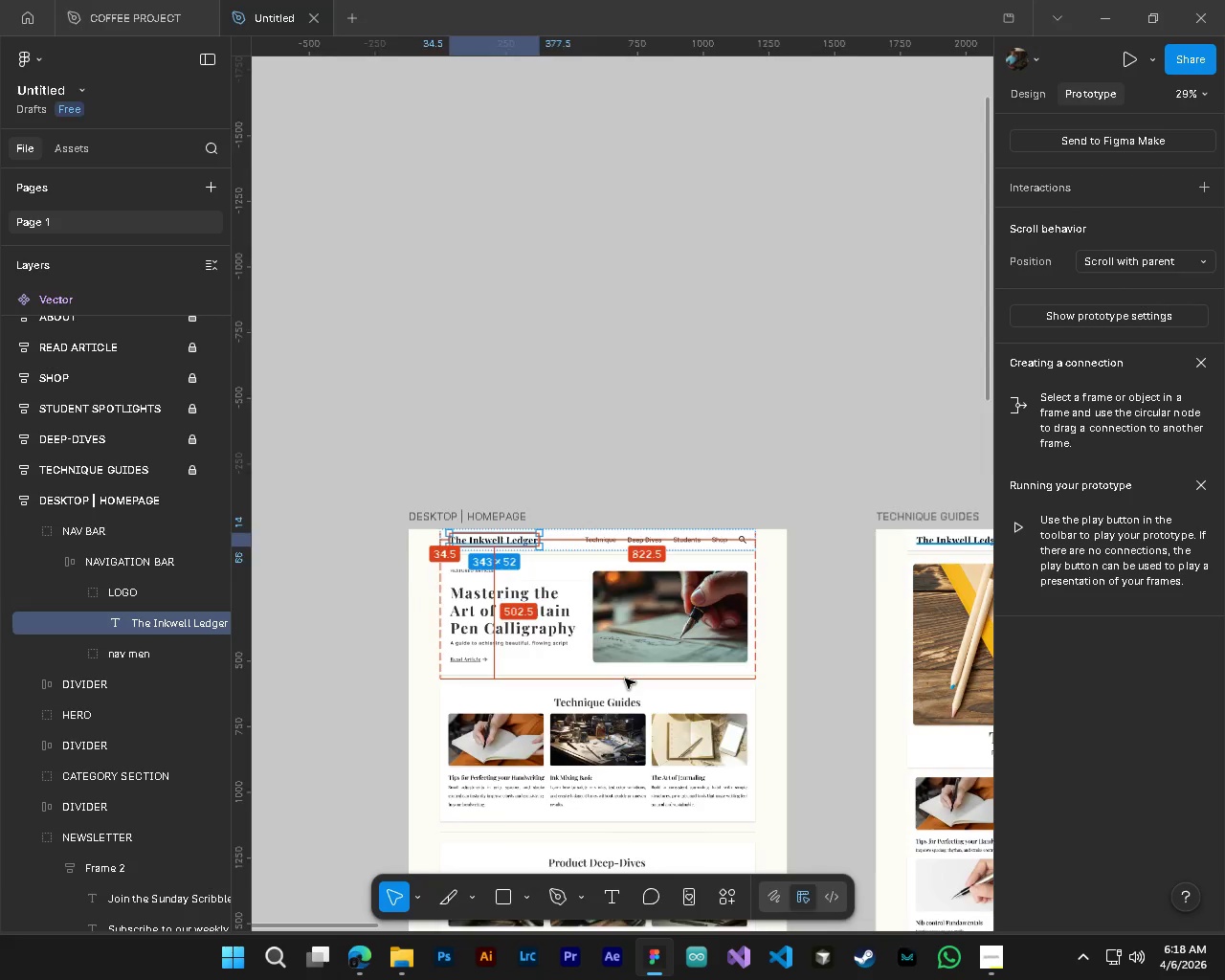 
hold_key(key=ShiftLeft, duration=0.42)
 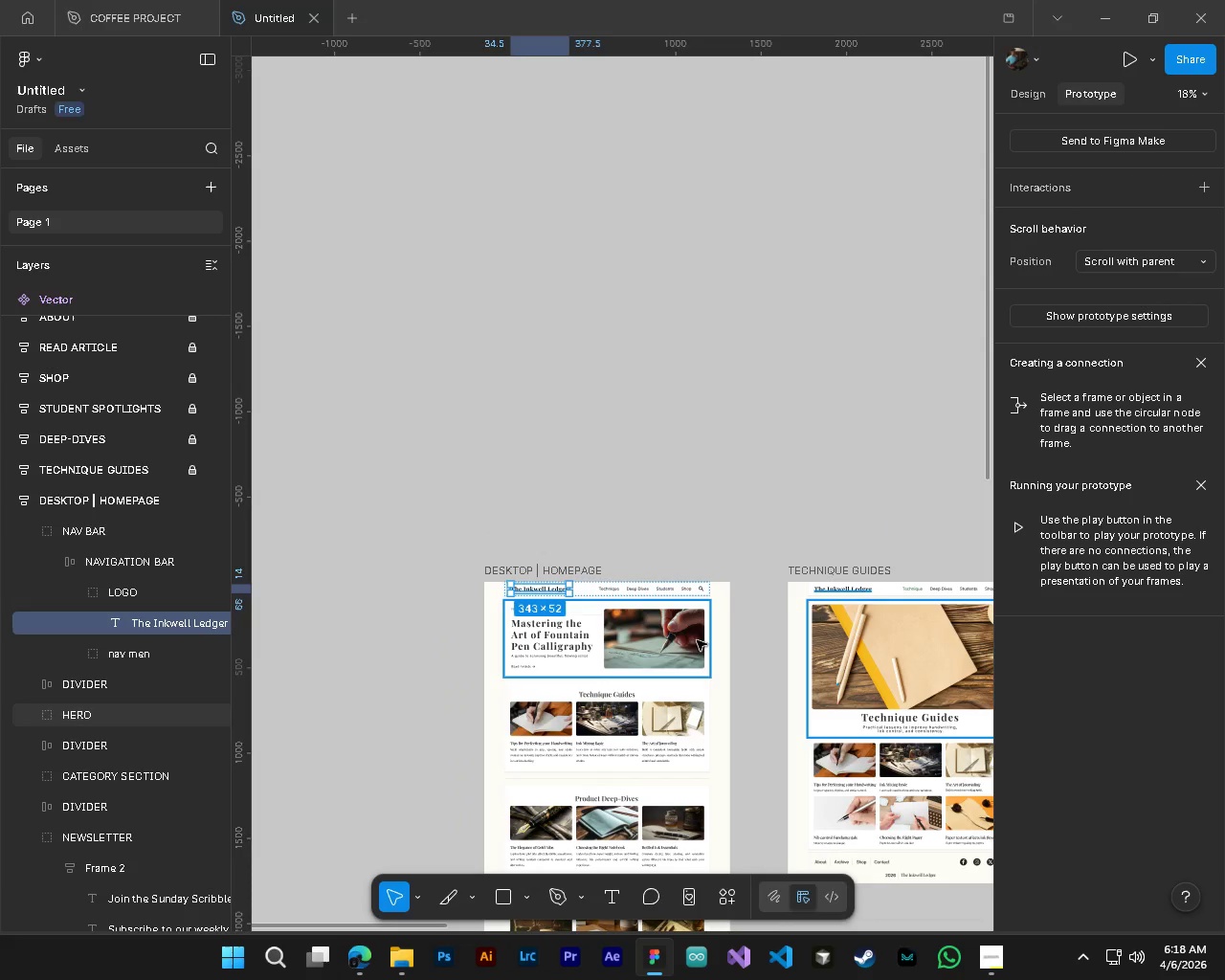 
scroll: coordinate [625, 679], scroll_direction: down, amount: 4.0
 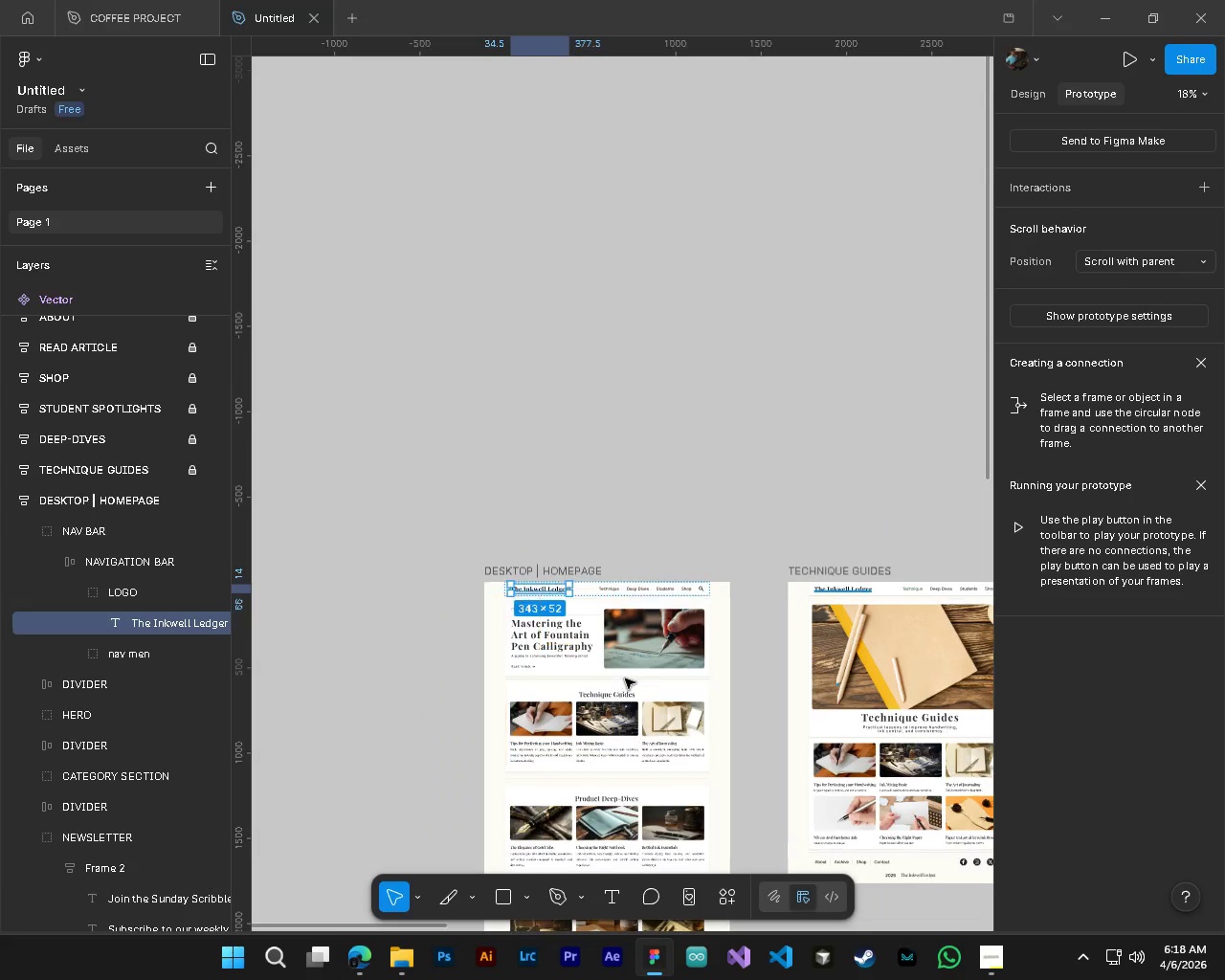 
hold_key(key=ControlLeft, duration=0.61)
hold_key(key=AltLeft, duration=0.5)
scroll: coordinate [801, 605], scroll_direction: up, amount: 4.0
 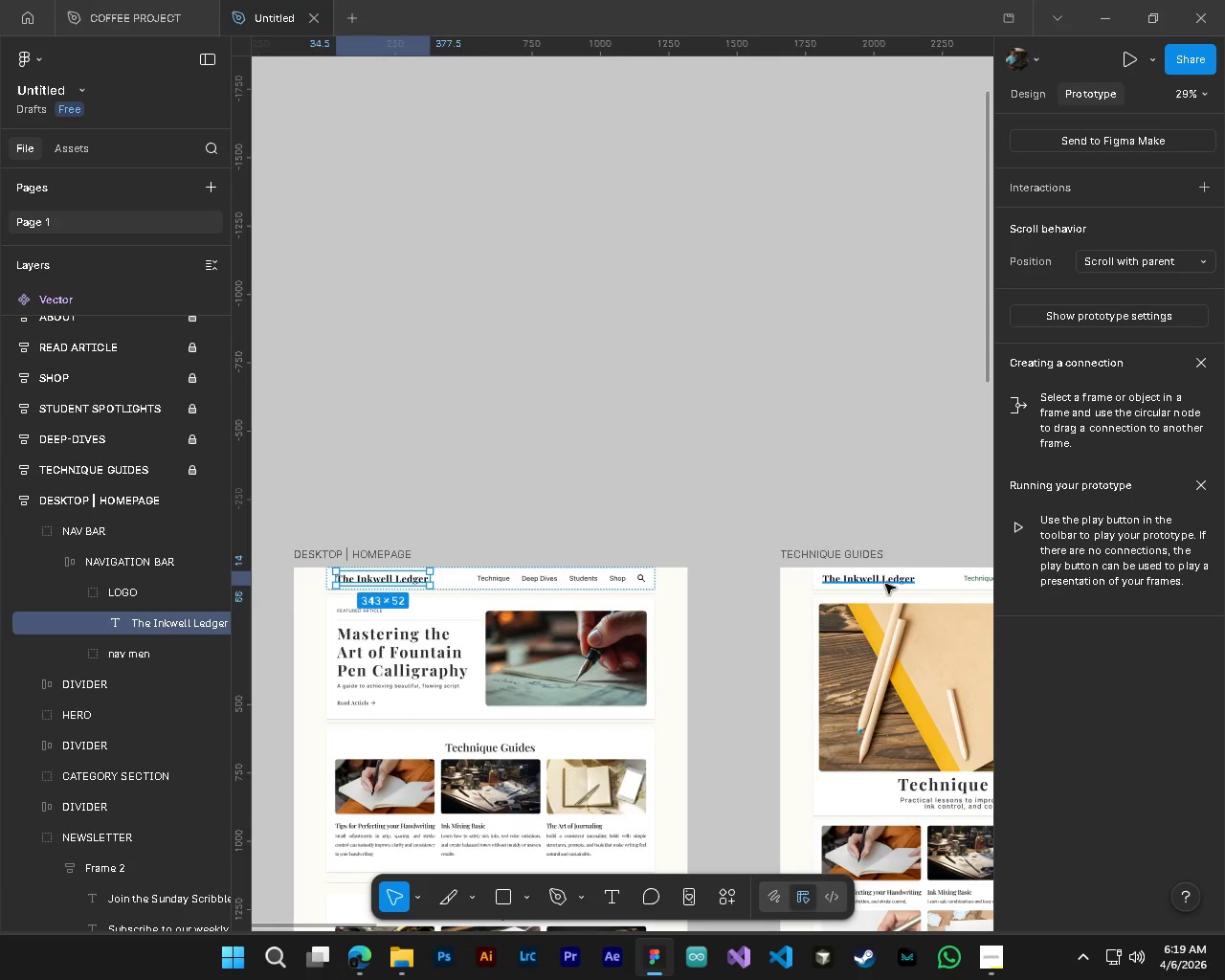 
left_click([886, 584])
 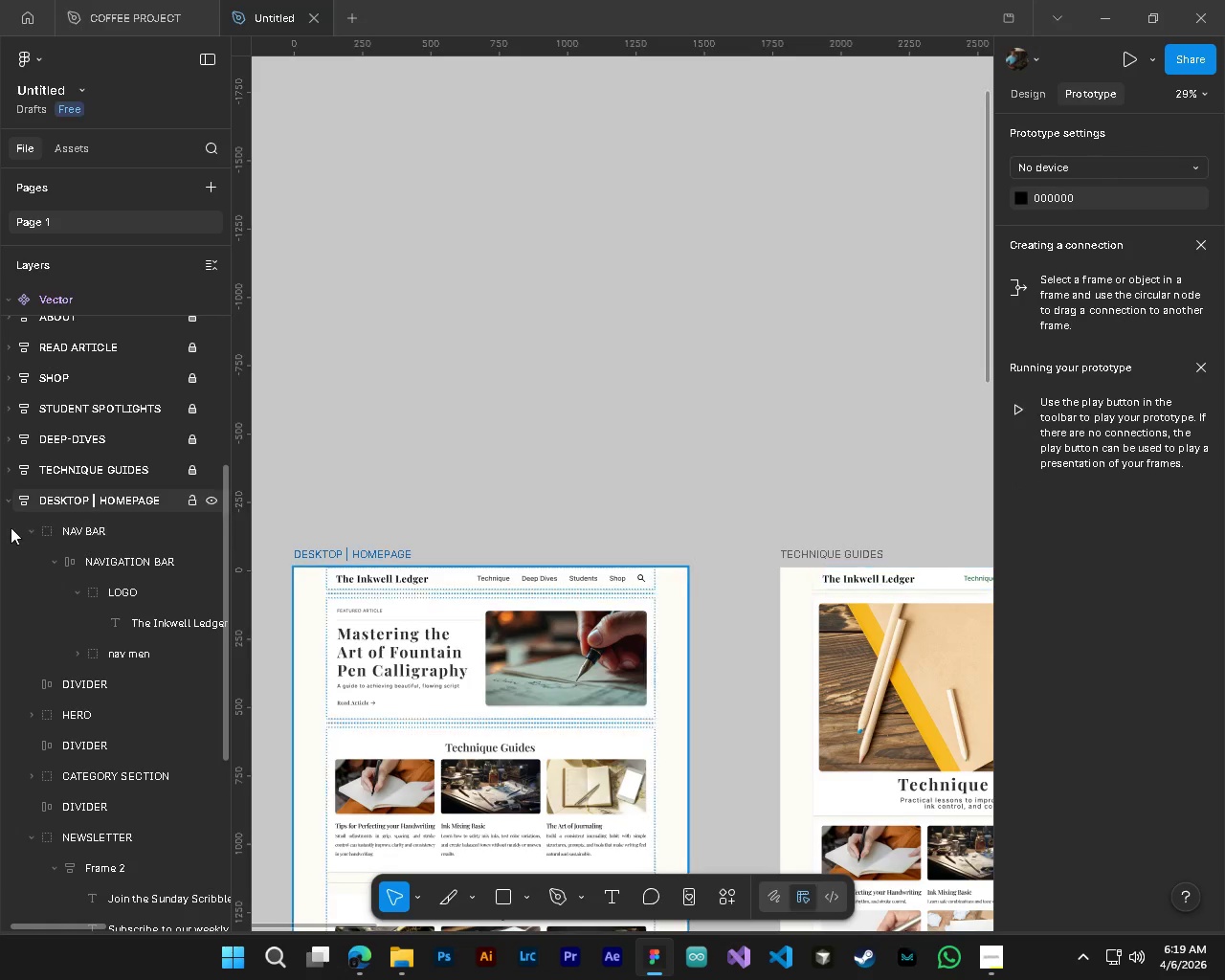 
left_click([11, 503])
 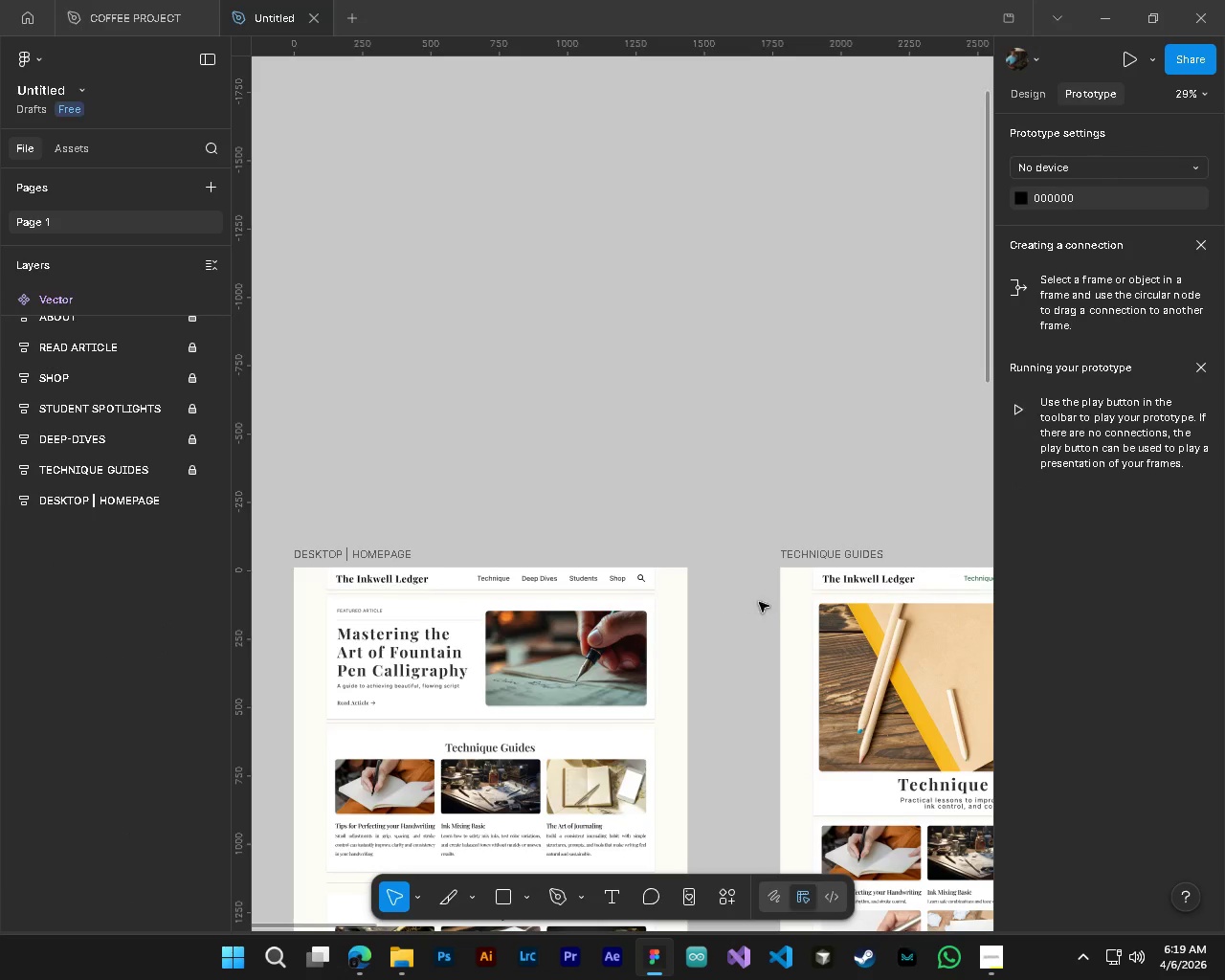 
hold_key(key=ControlLeft, duration=0.58)
 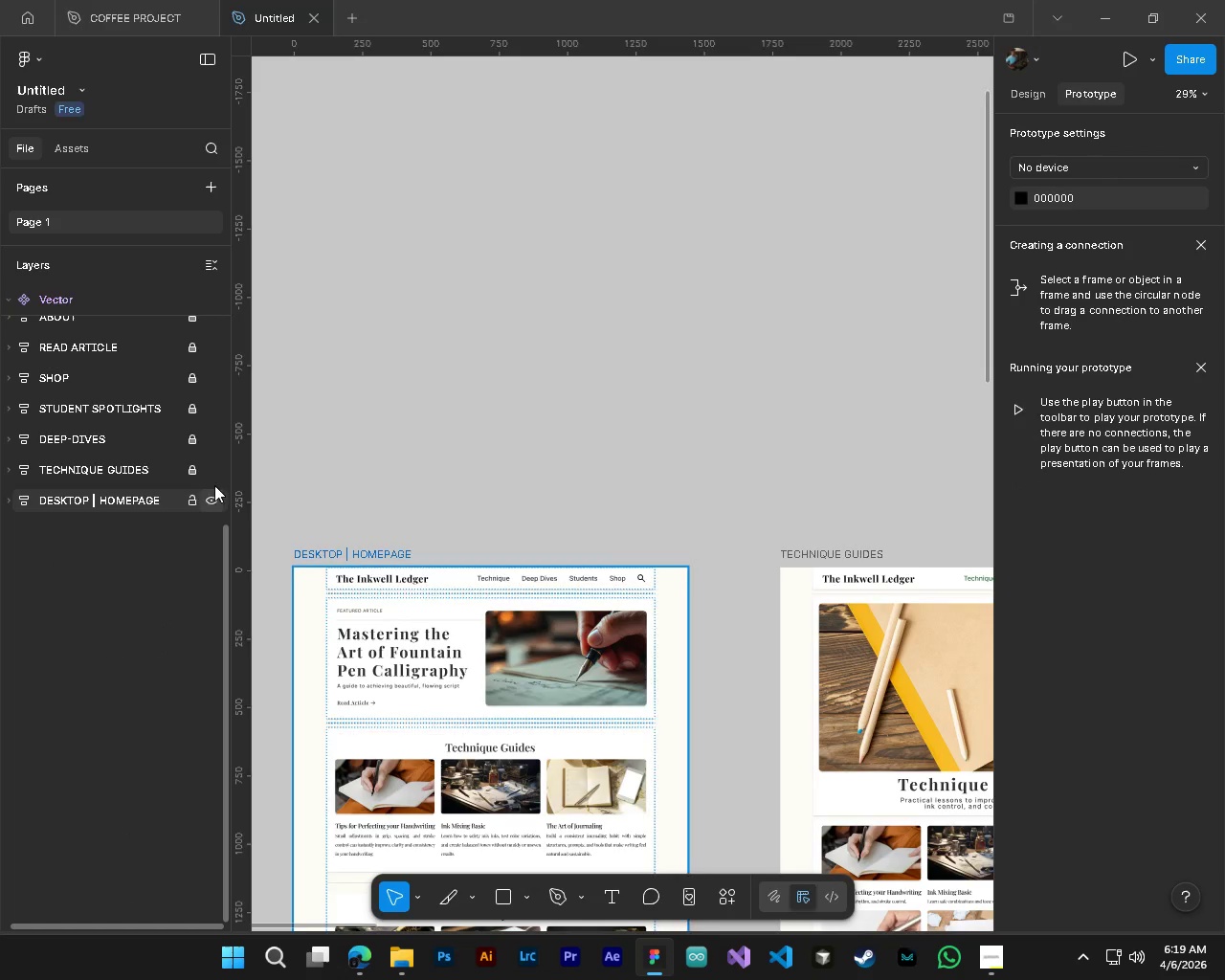 
hold_key(key=ControlLeft, duration=11.7)
triple_click([189, 406])
 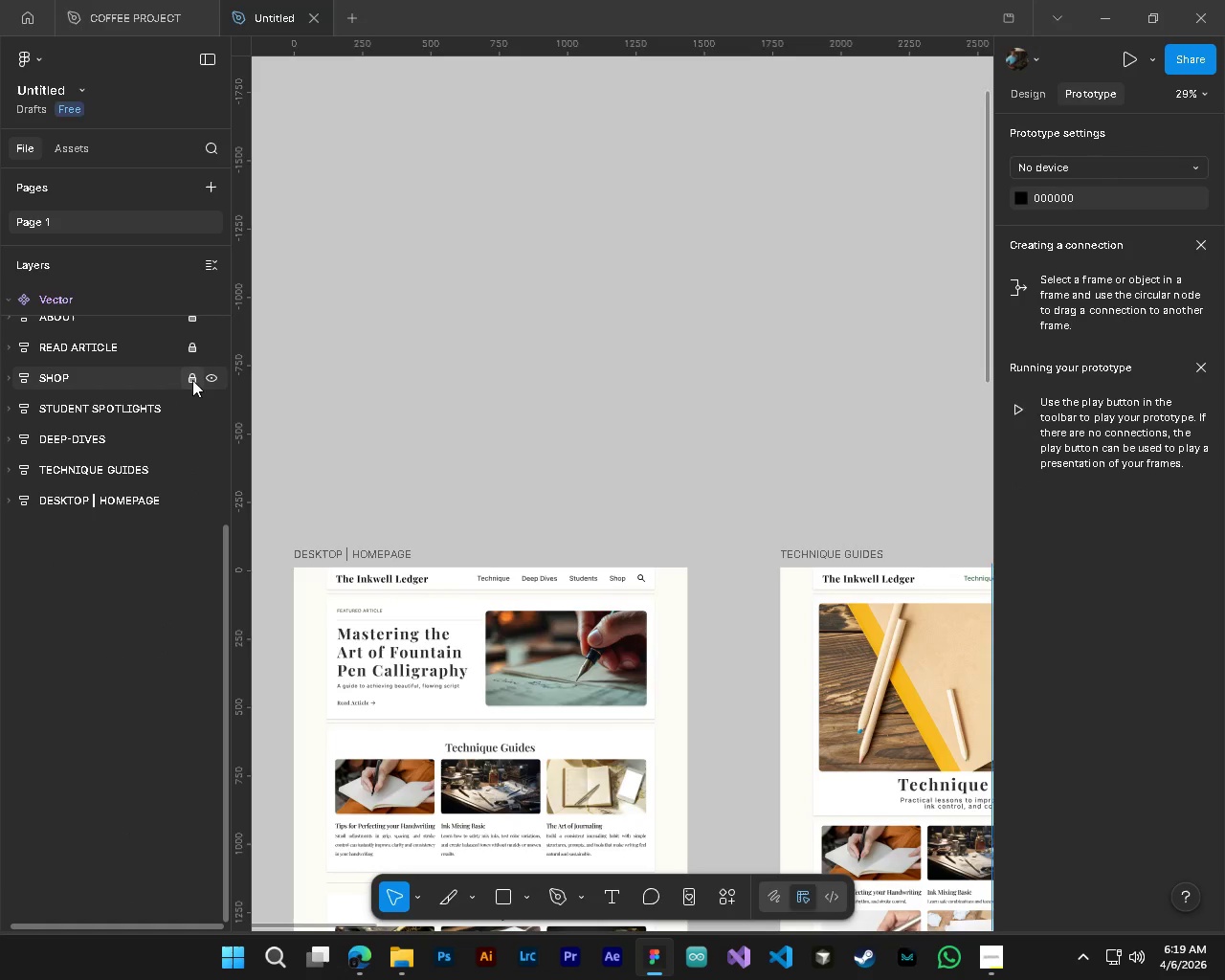 
triple_click([192, 380])
 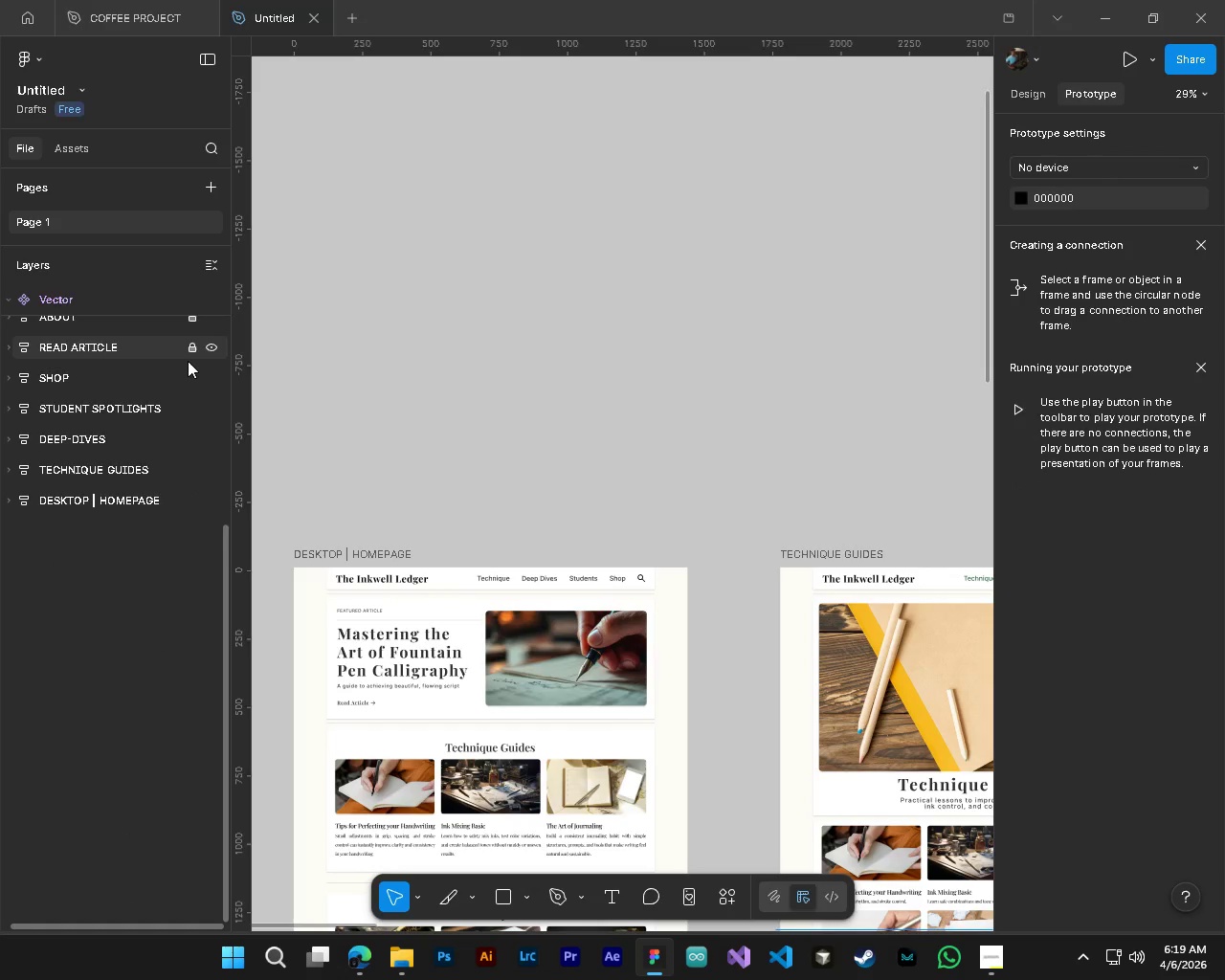 
scroll: coordinate [188, 361], scroll_direction: up, amount: 2.0
 